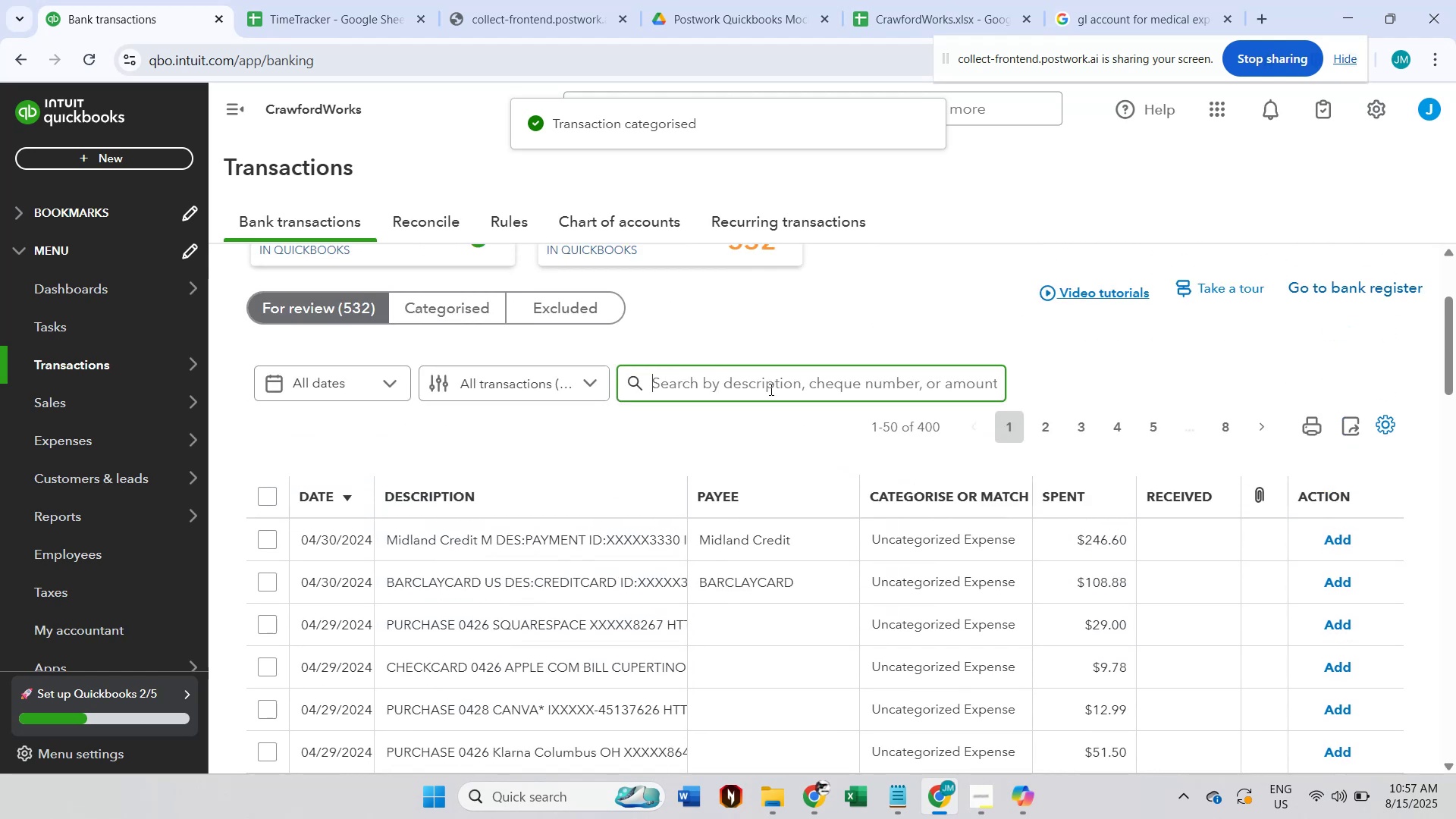 
type(rite)
 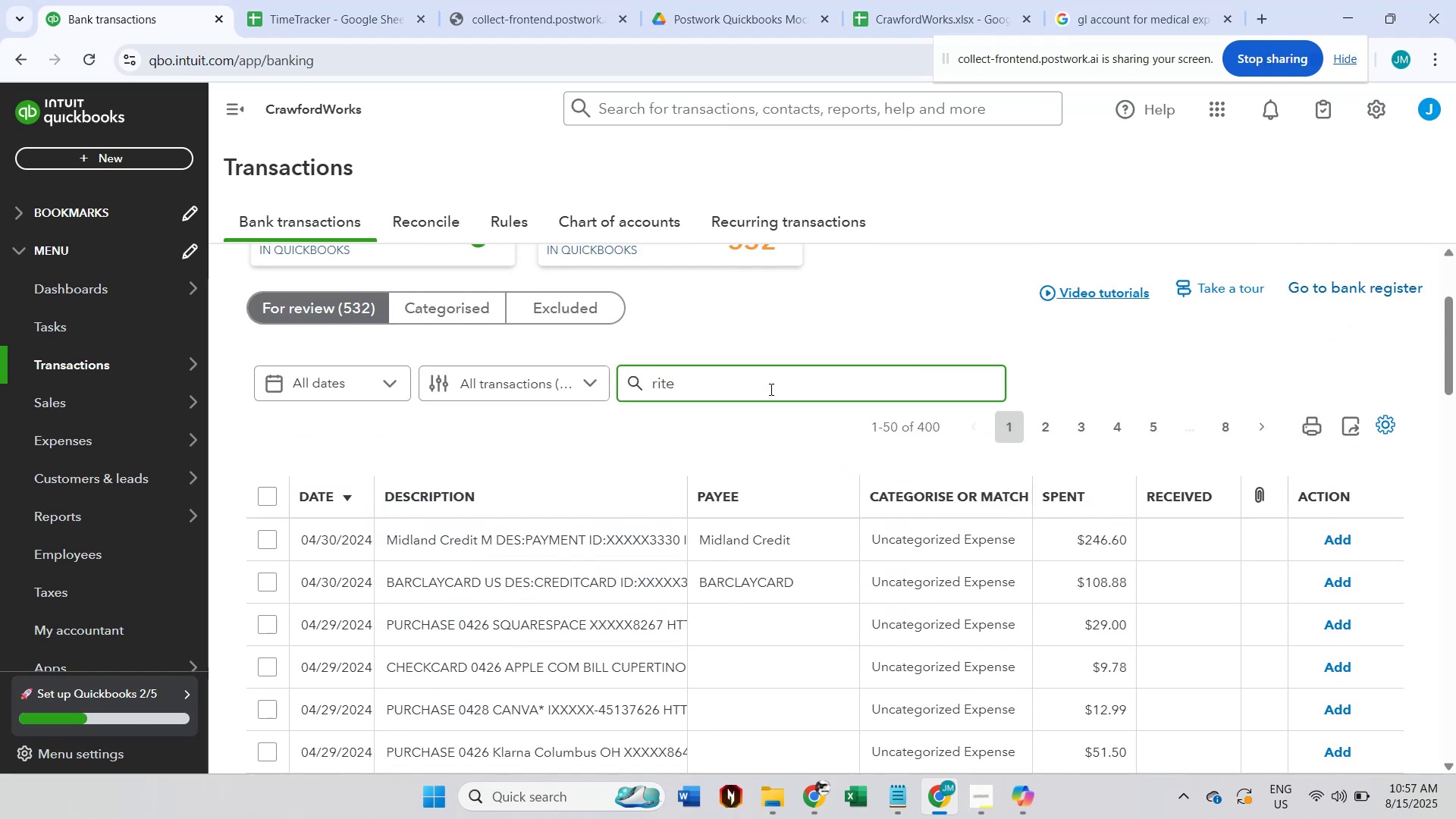 
key(Enter)
 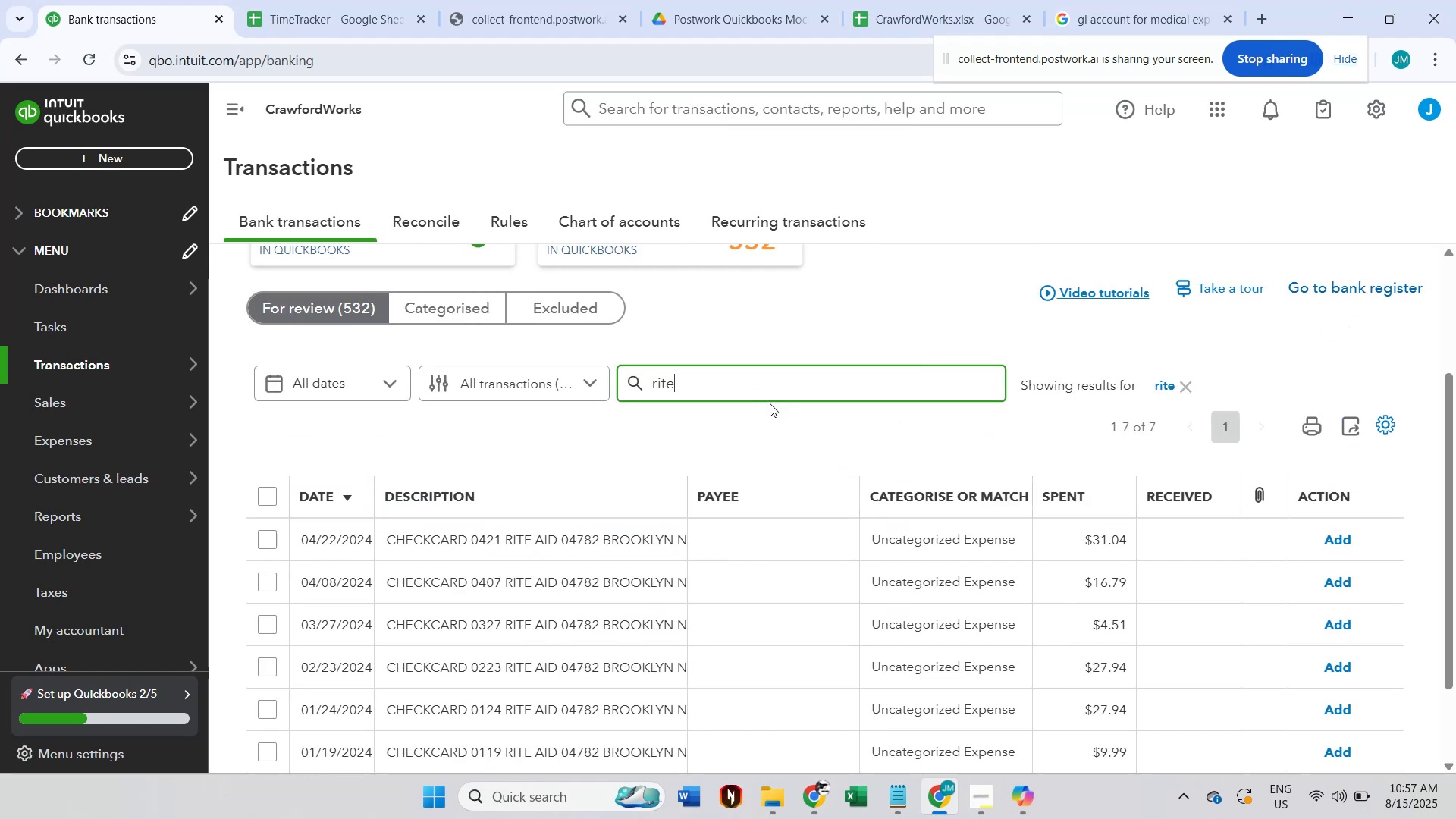 
scroll: coordinate [770, 405], scroll_direction: down, amount: 1.0
 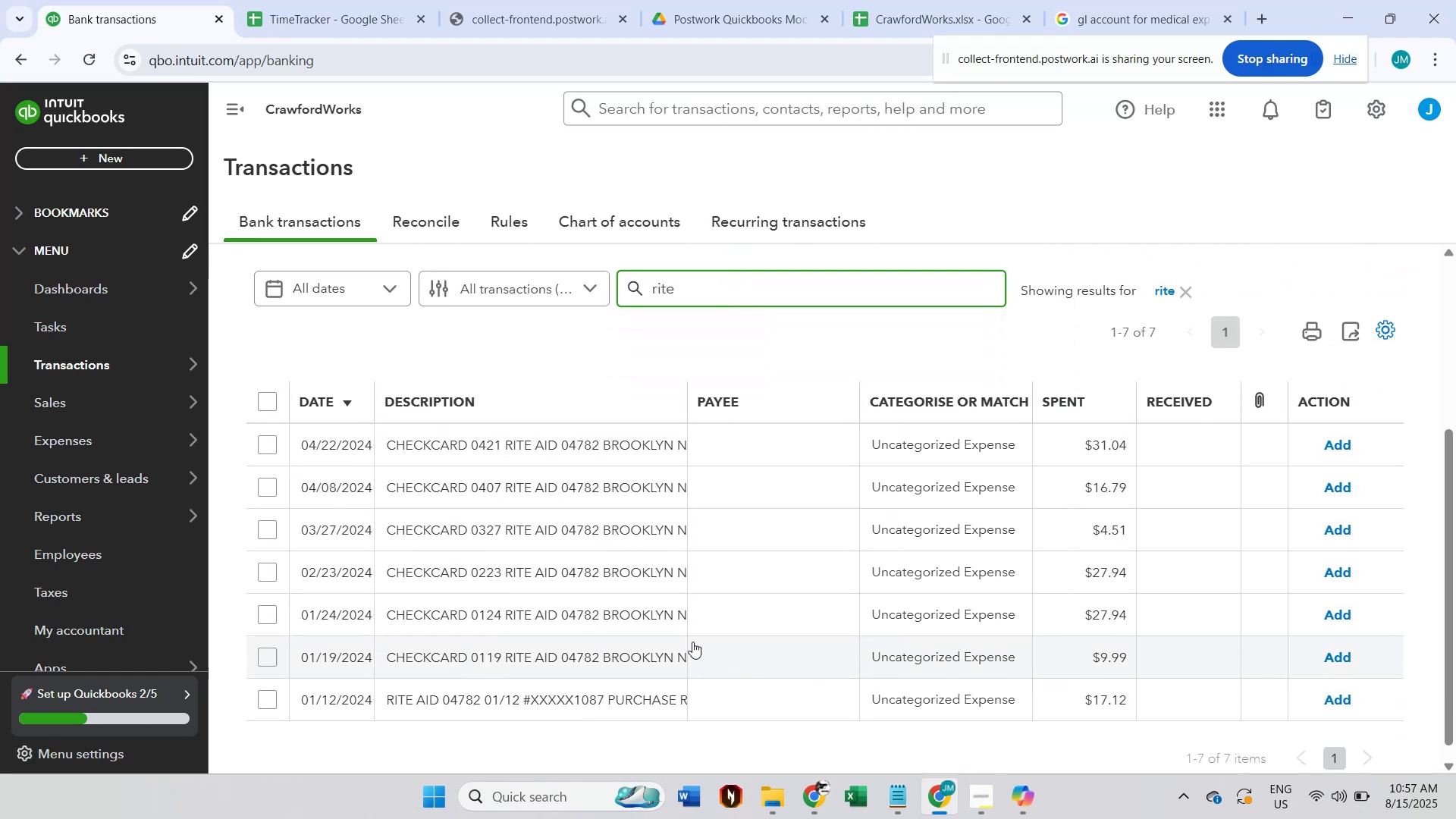 
left_click([644, 714])
 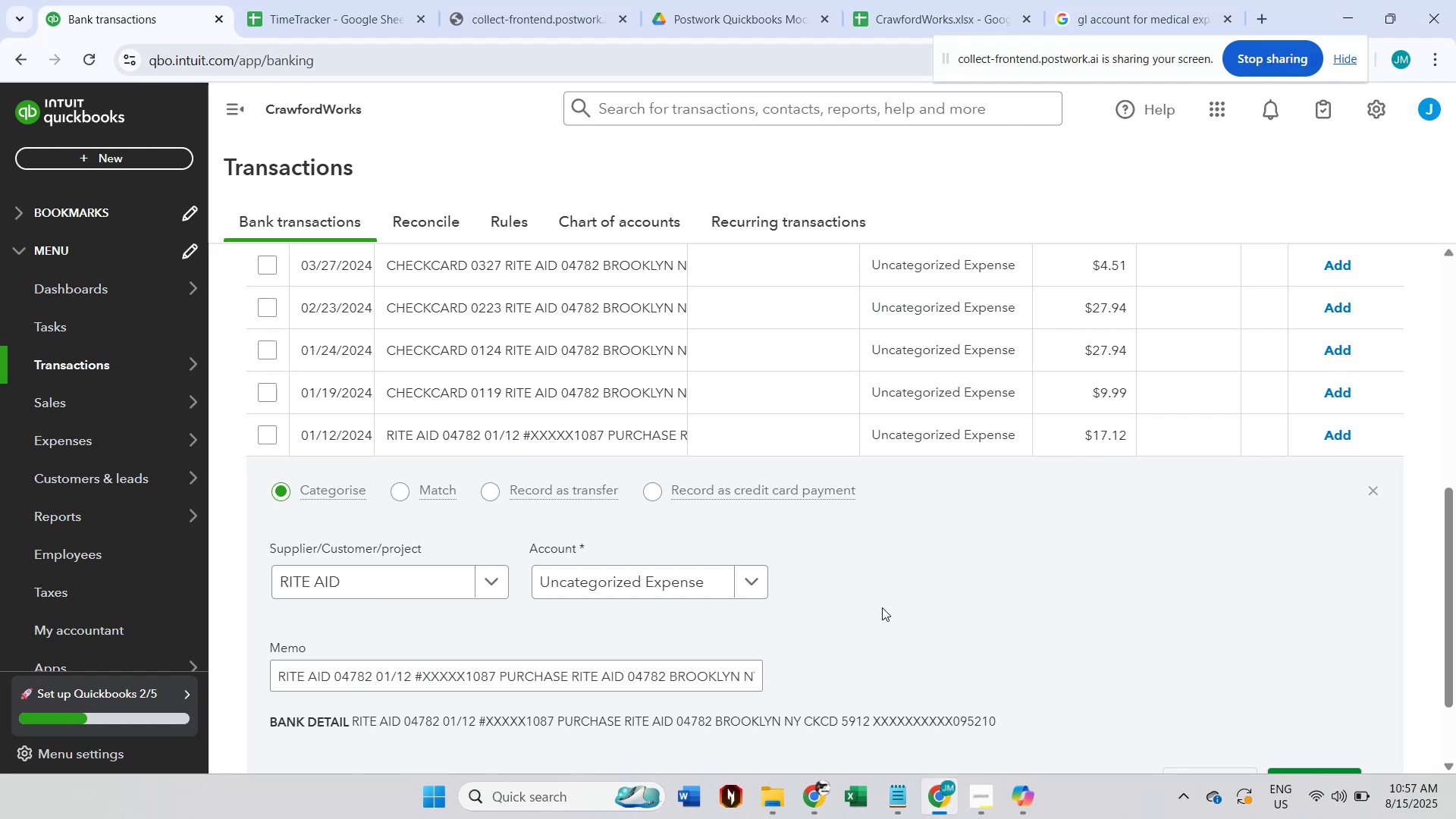 
scroll: coordinate [882, 607], scroll_direction: down, amount: 1.0
 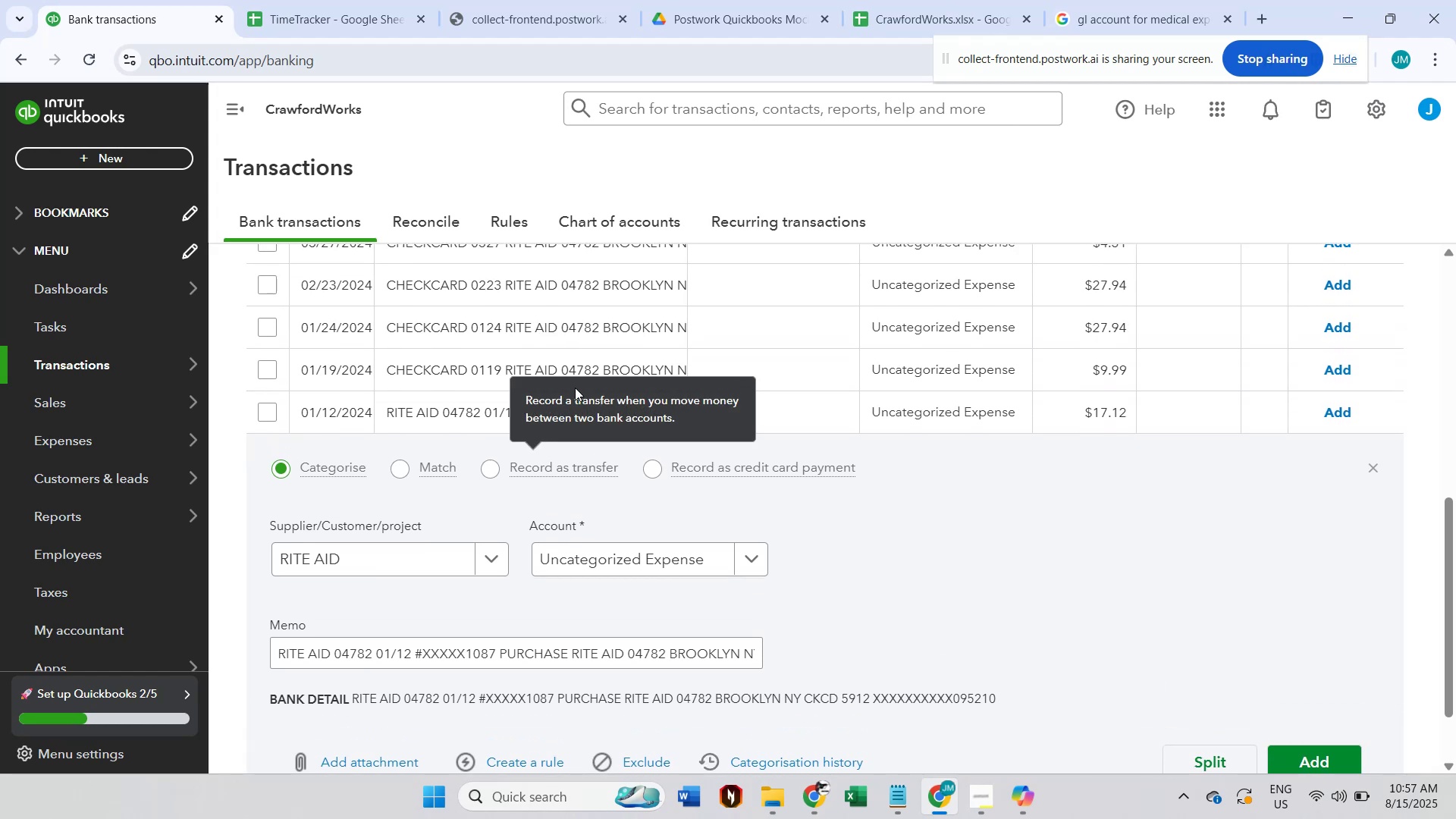 
left_click([579, 370])
 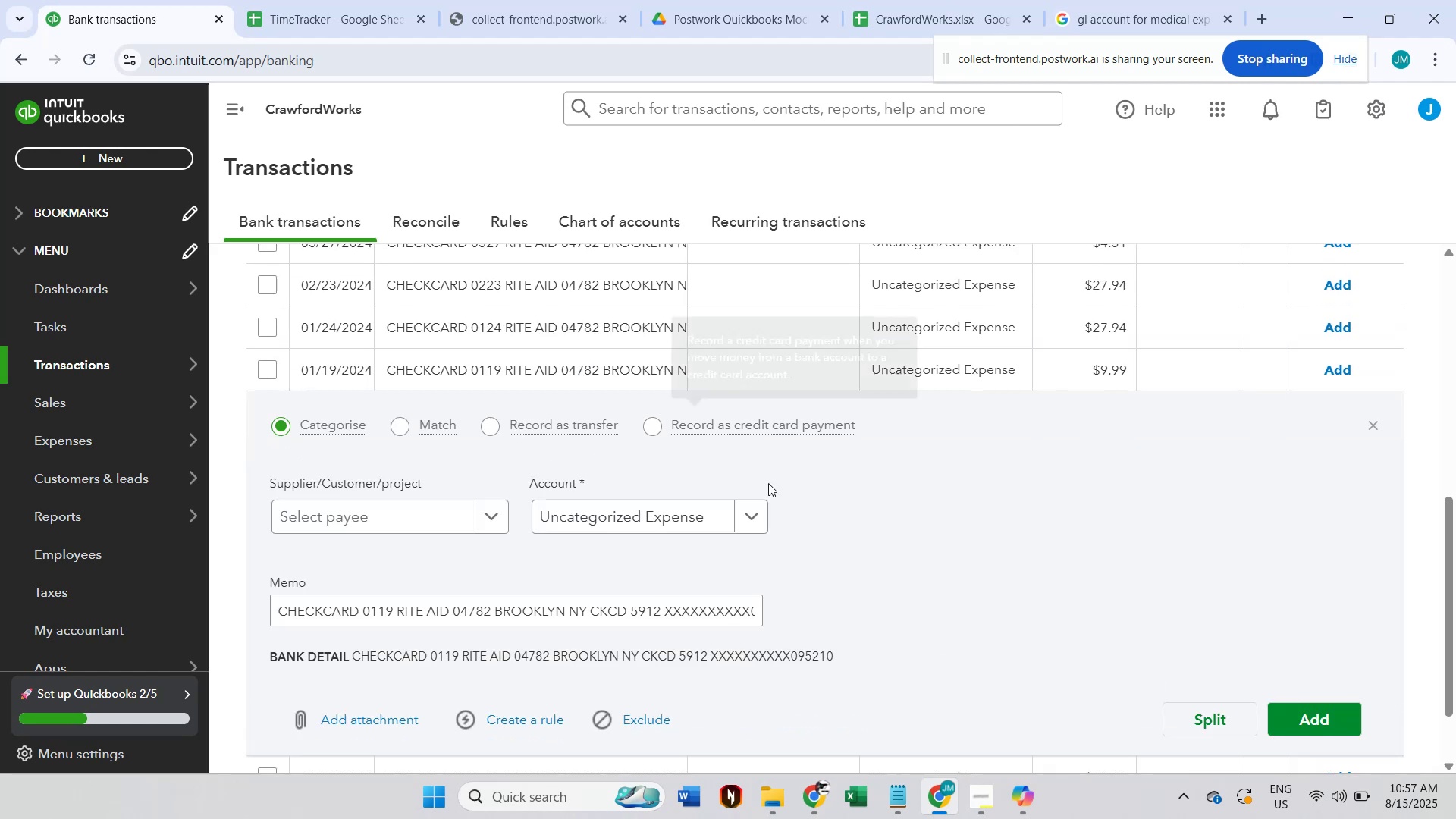 
scroll: coordinate [847, 515], scroll_direction: down, amount: 1.0
 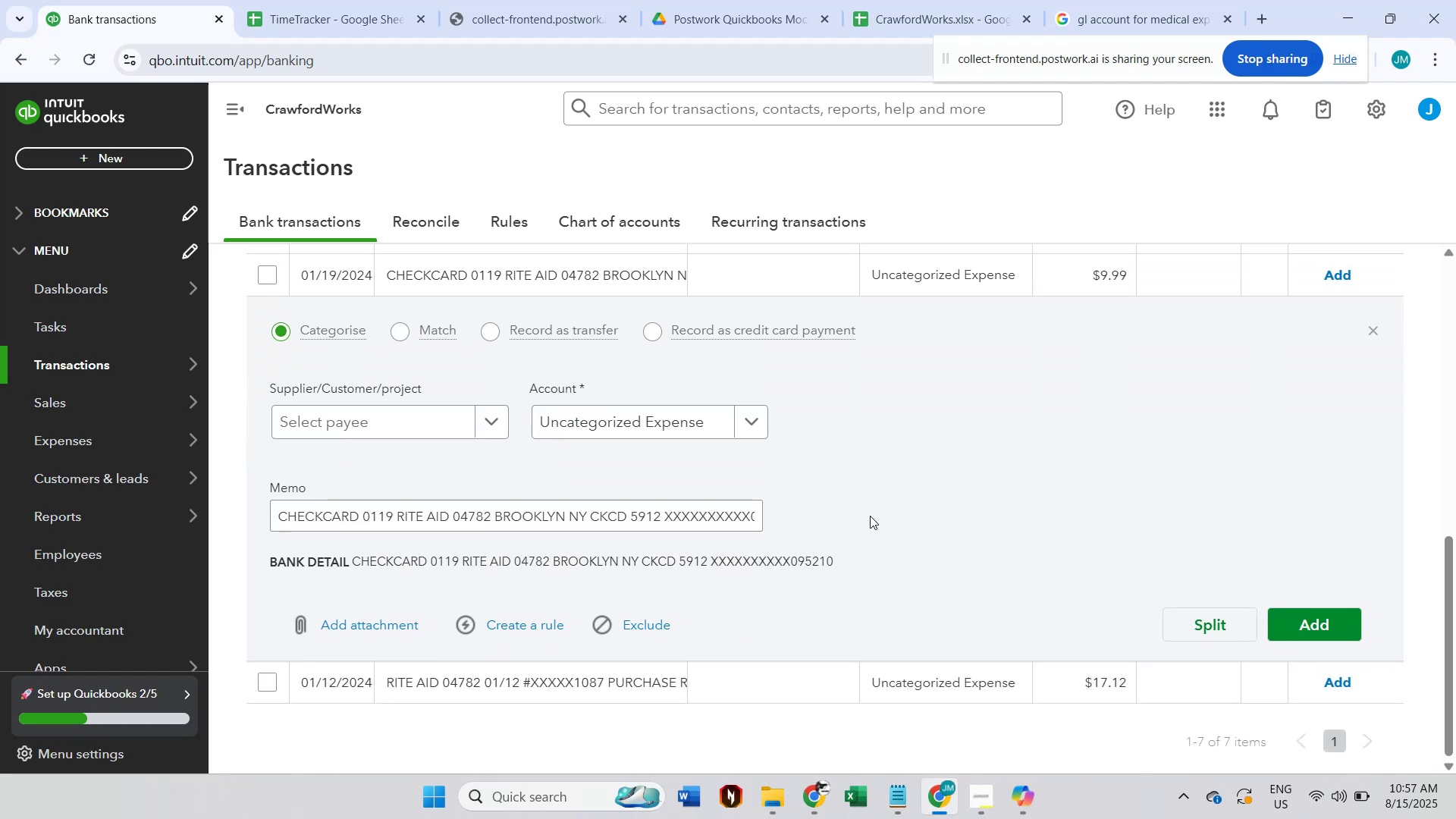 
scroll: coordinate [870, 516], scroll_direction: up, amount: 1.0
 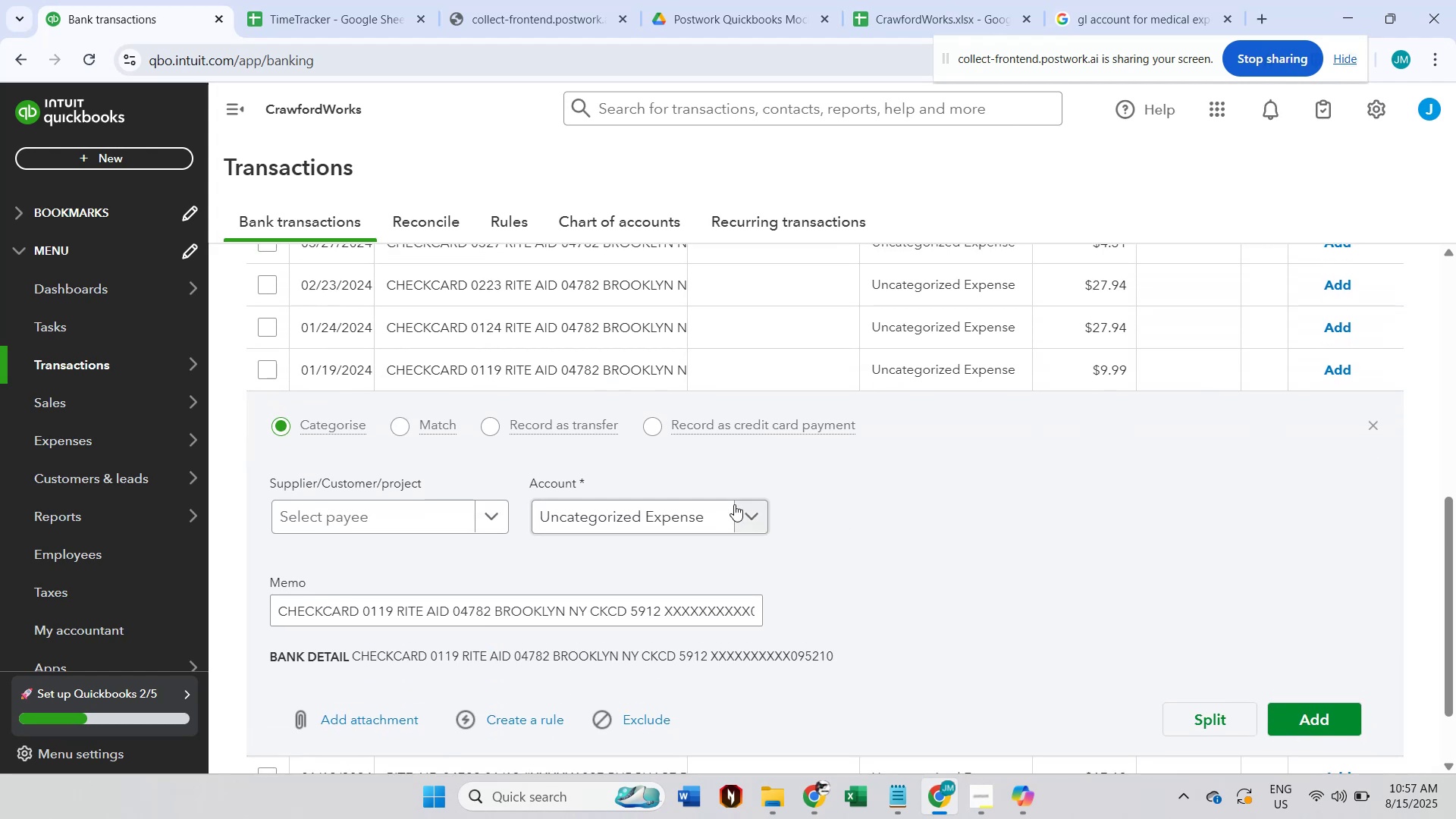 
scroll: coordinate [667, 461], scroll_direction: down, amount: 6.0
 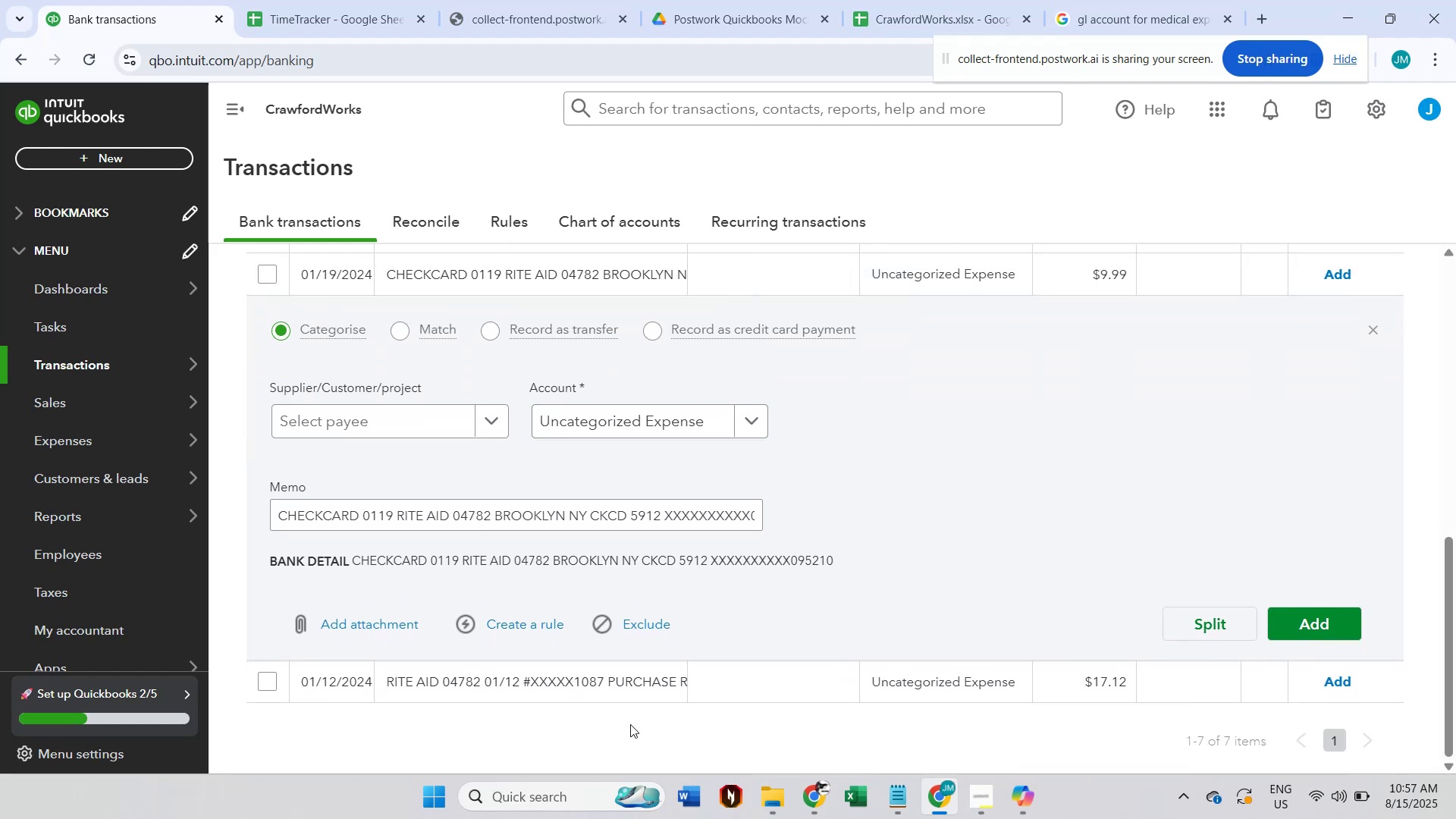 
left_click([613, 695])
 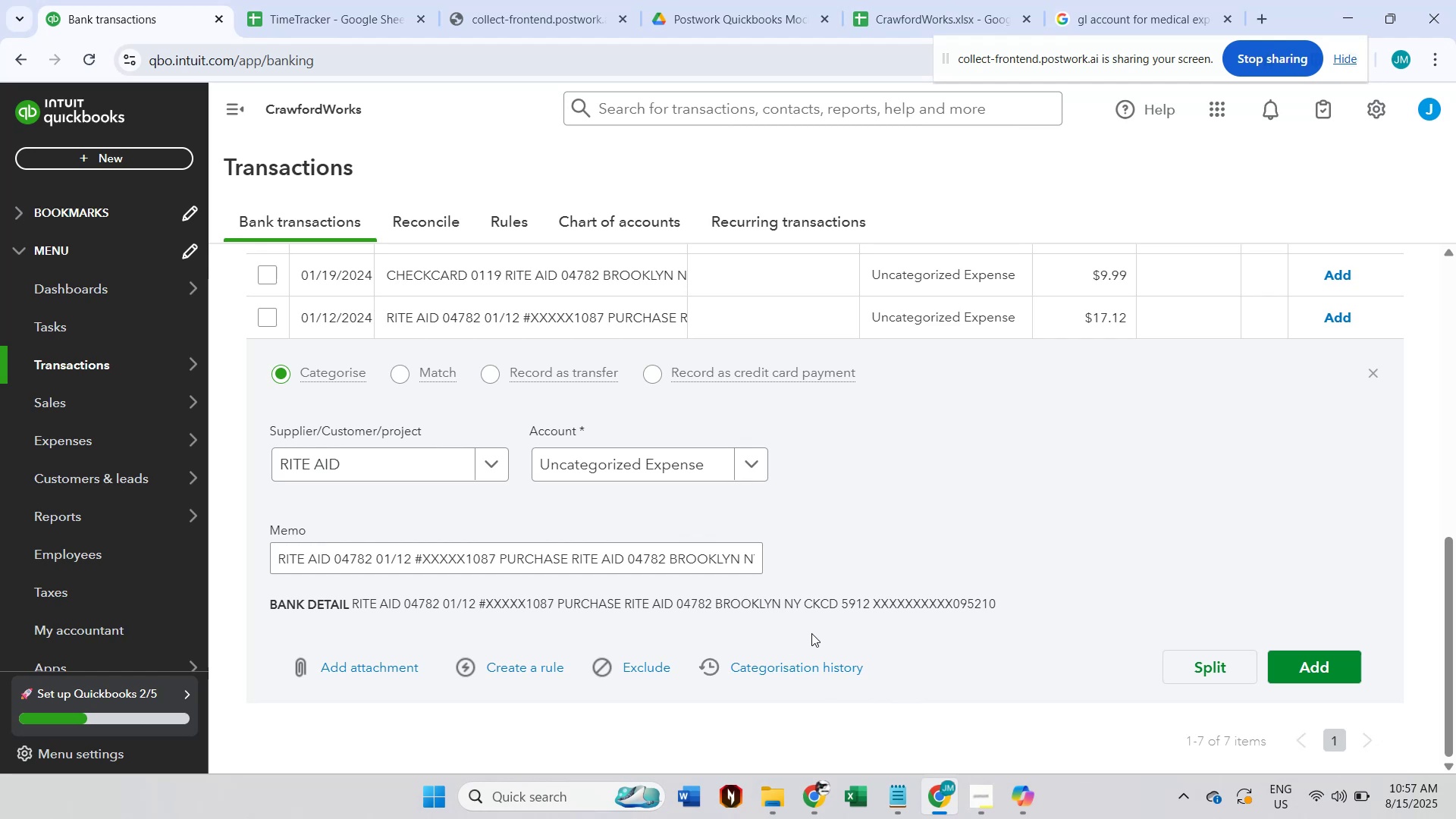 
scroll: coordinate [815, 632], scroll_direction: up, amount: 1.0
 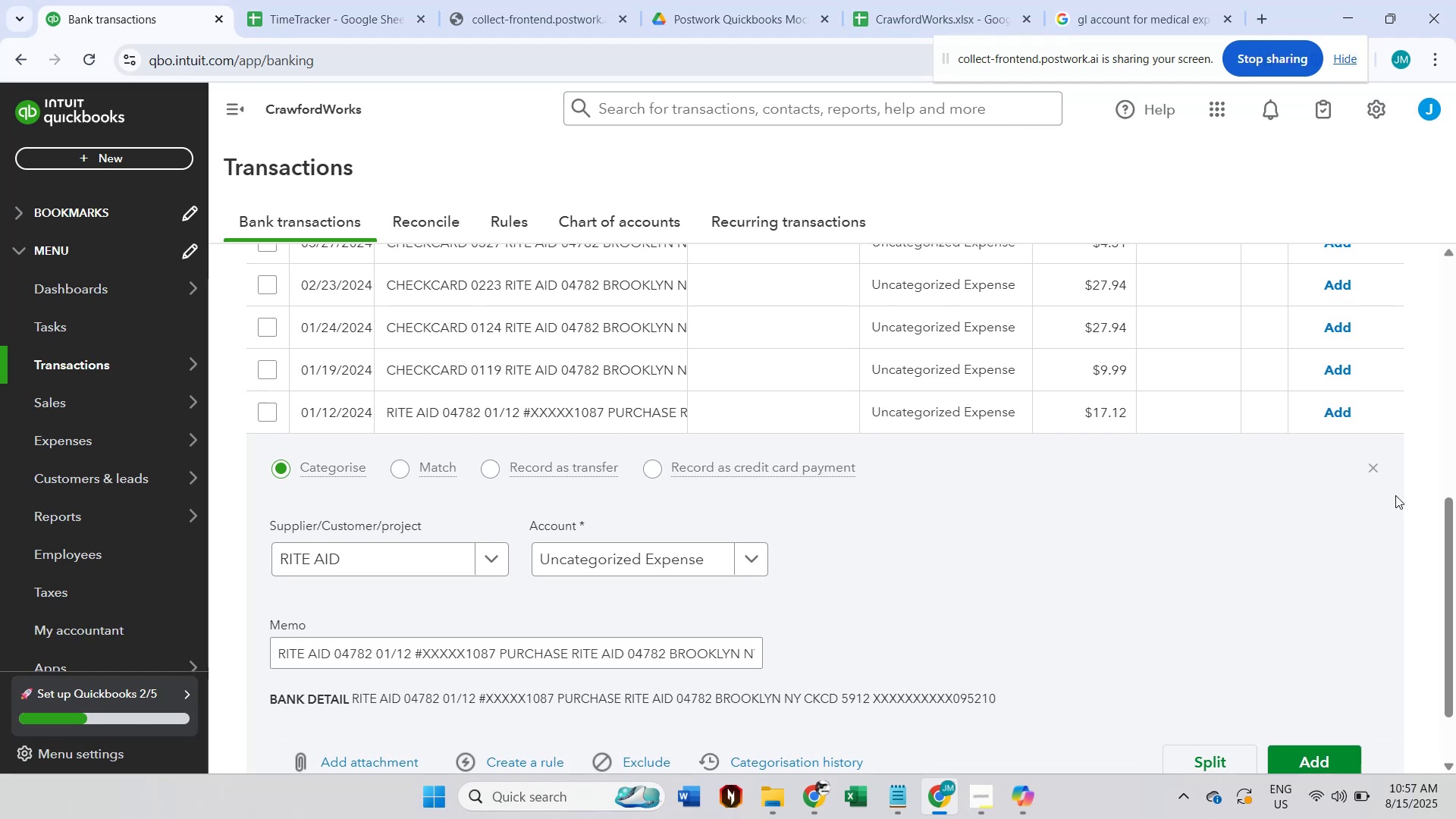 
left_click([1379, 471])
 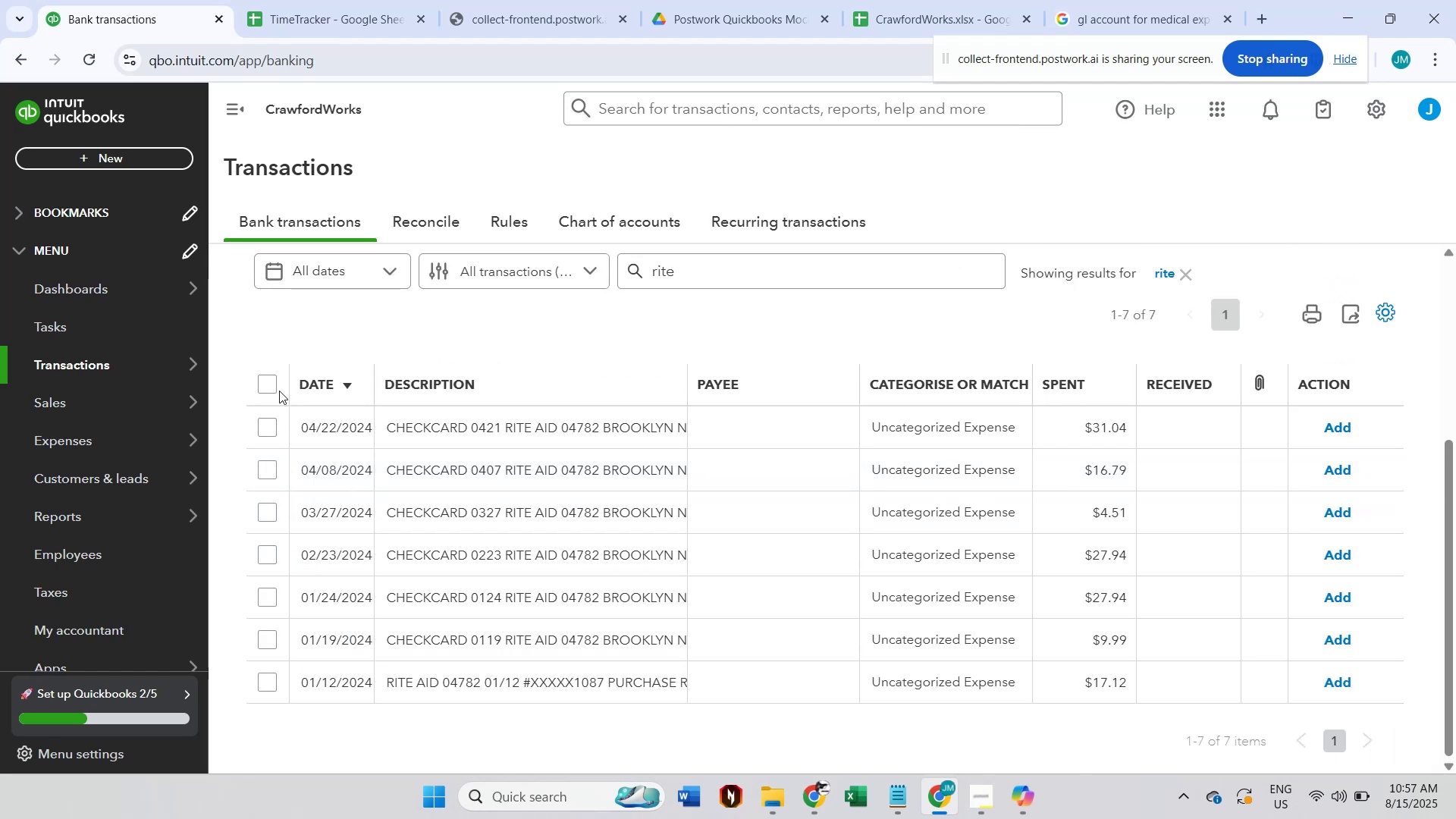 
left_click([273, 388])
 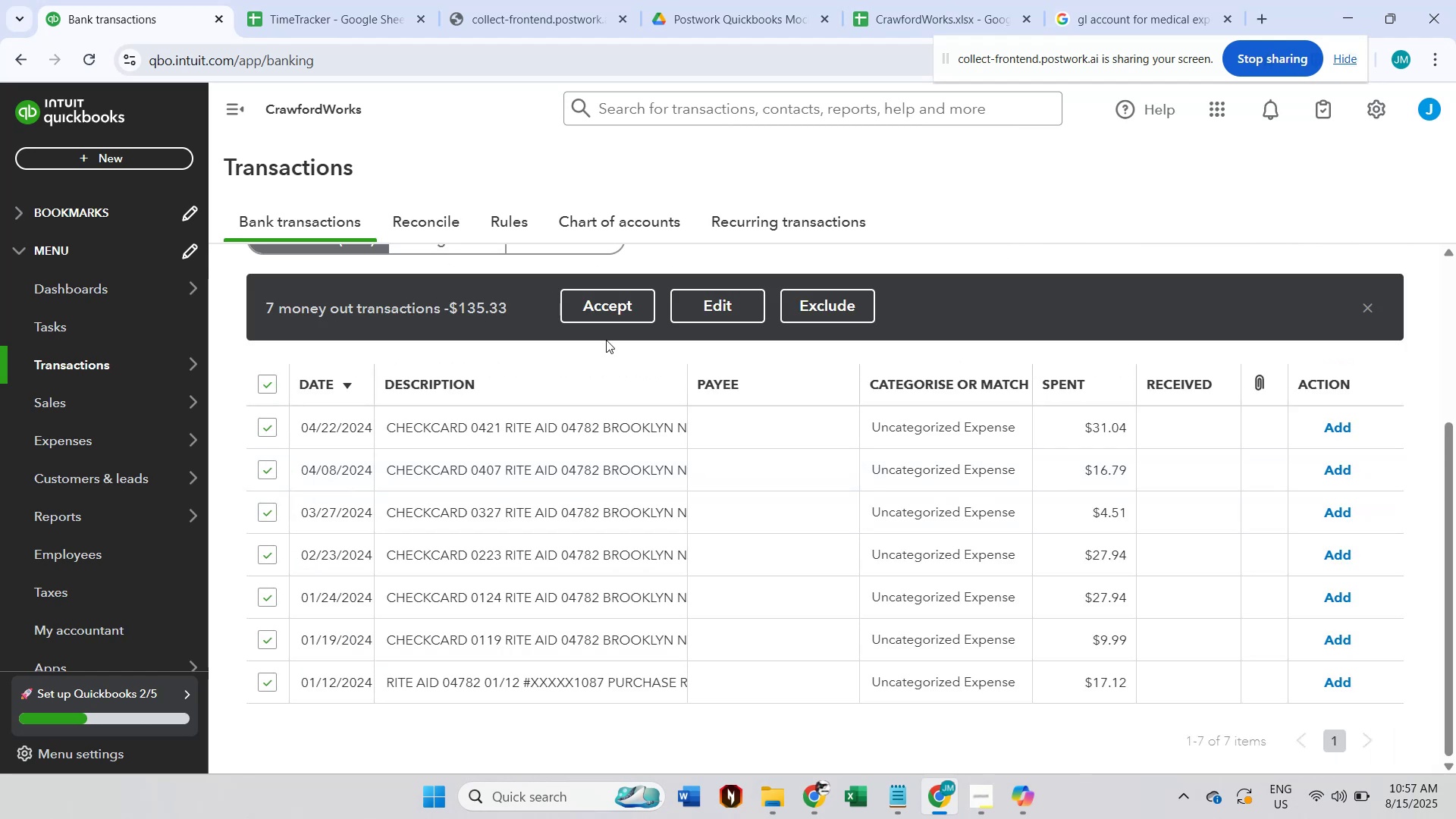 
left_click([714, 308])
 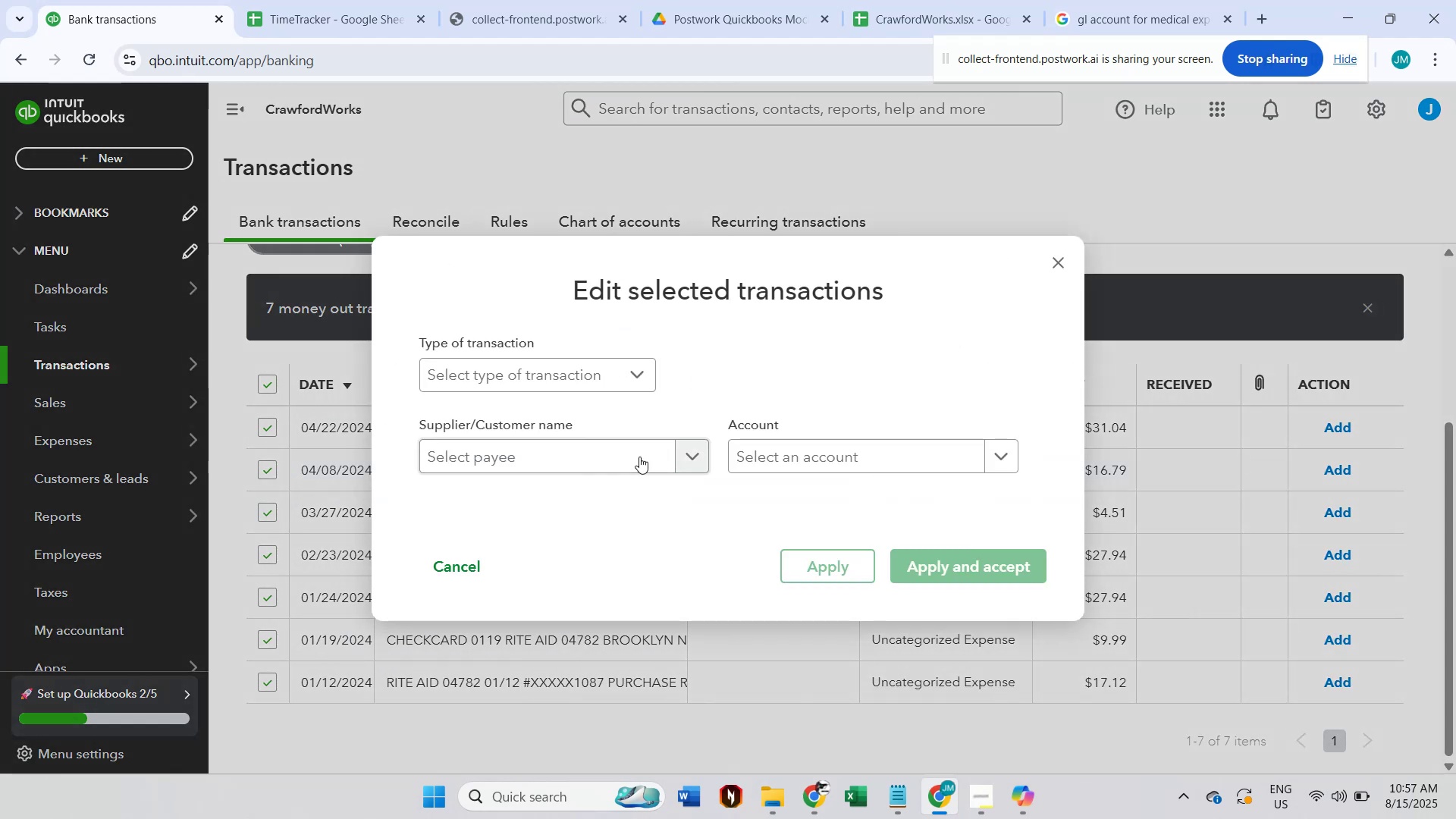 
left_click([641, 457])
 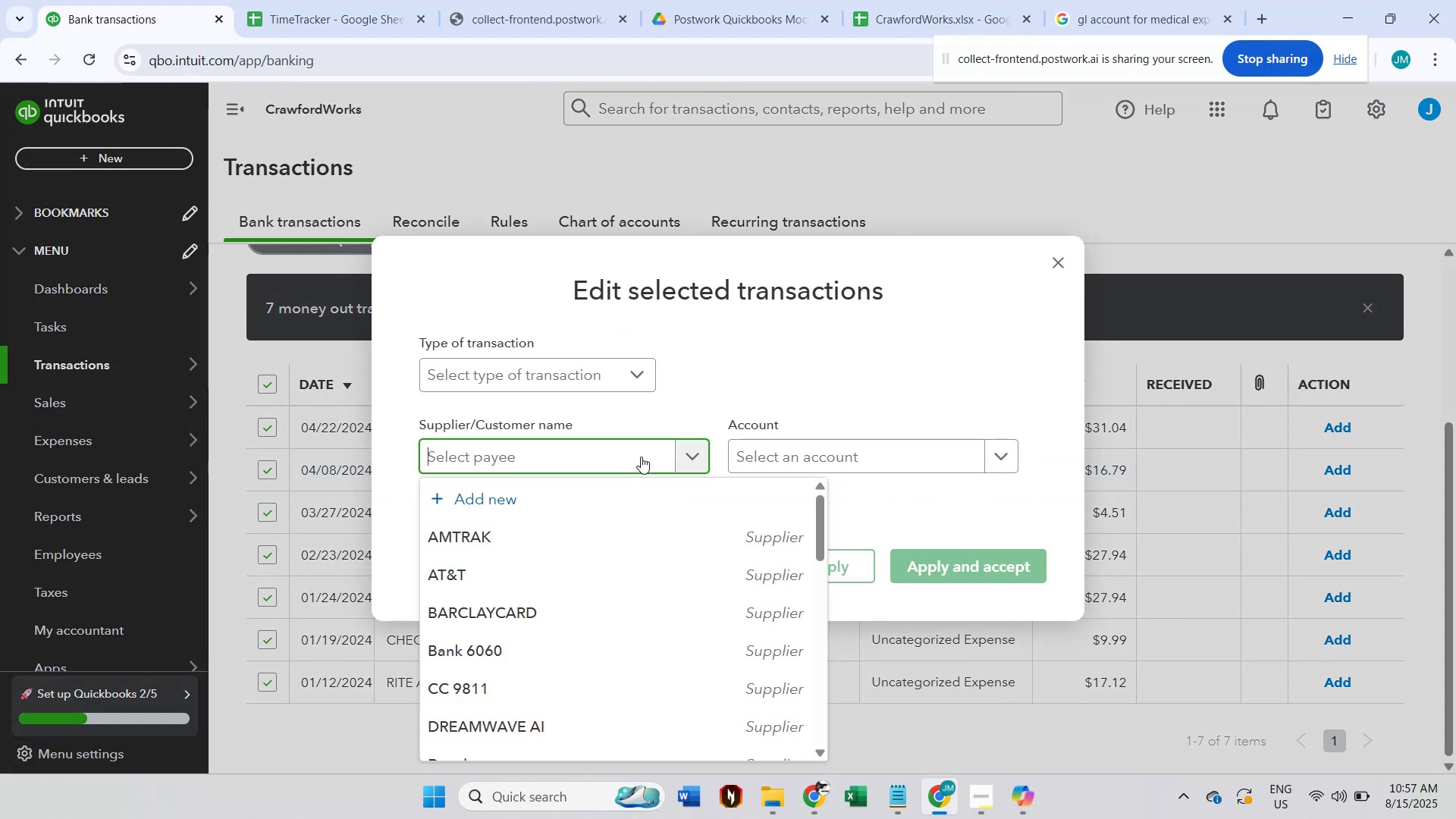 
key(R)
 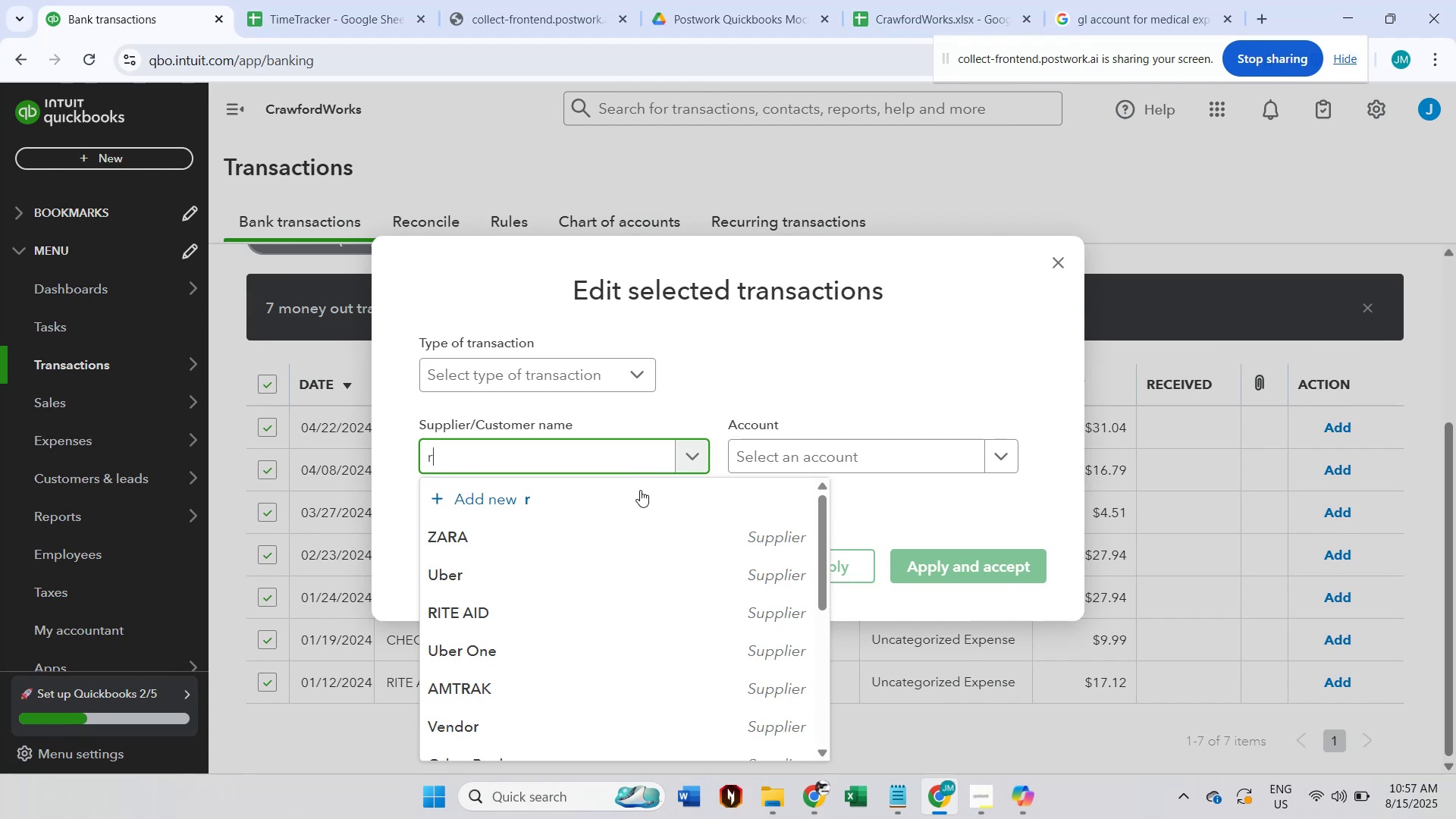 
left_click([615, 595])
 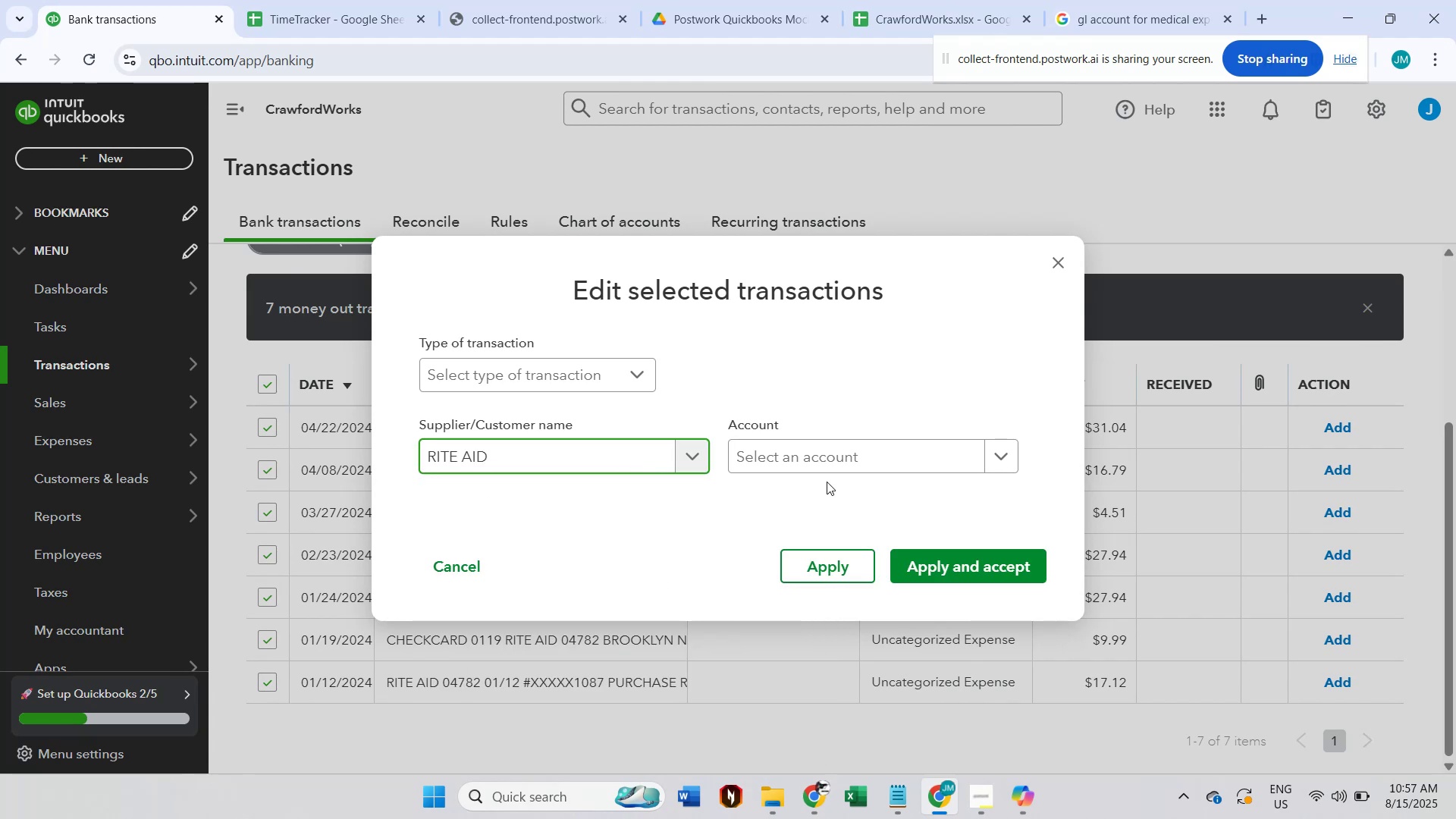 
left_click([836, 463])
 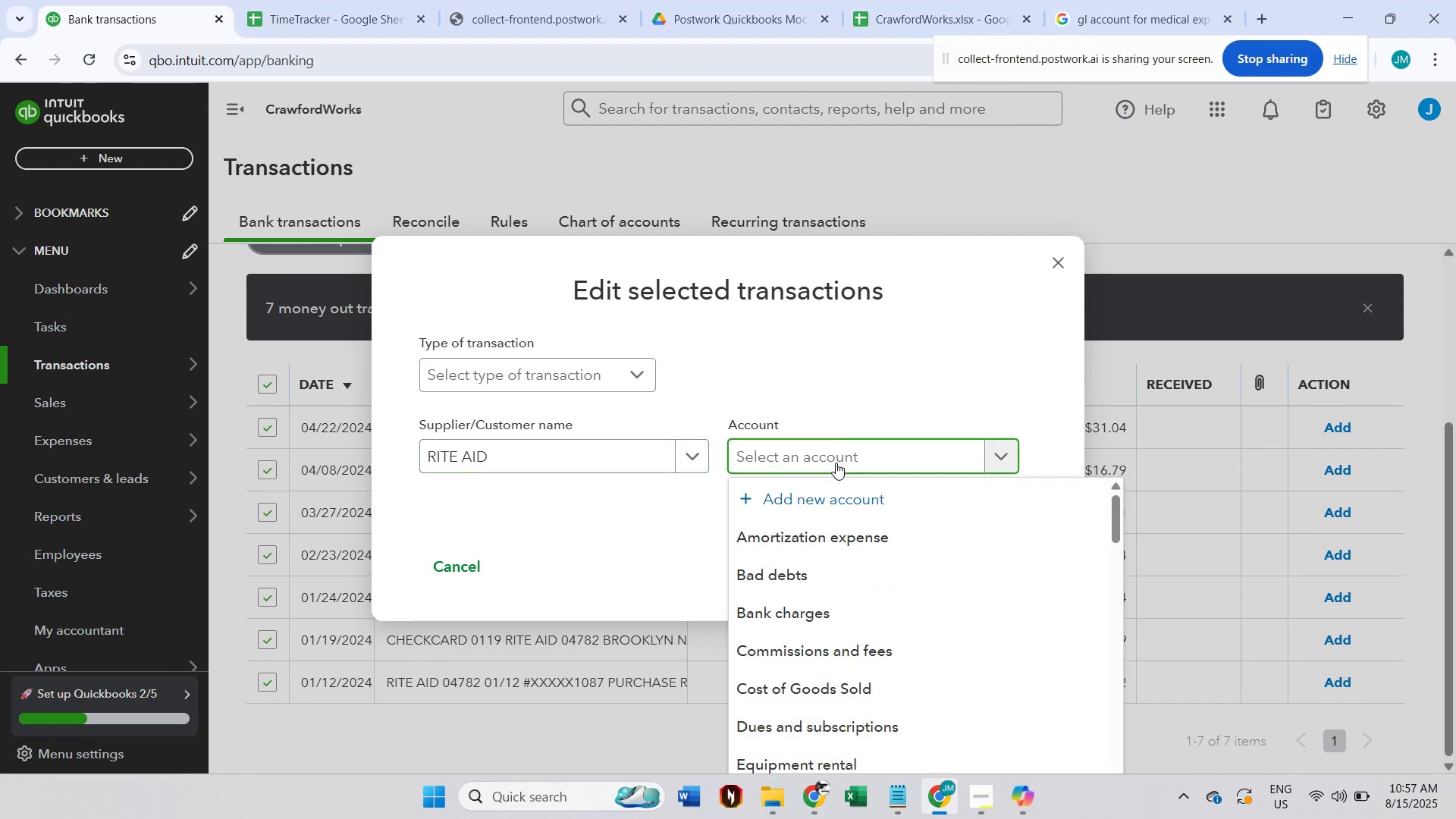 
type(medic)
 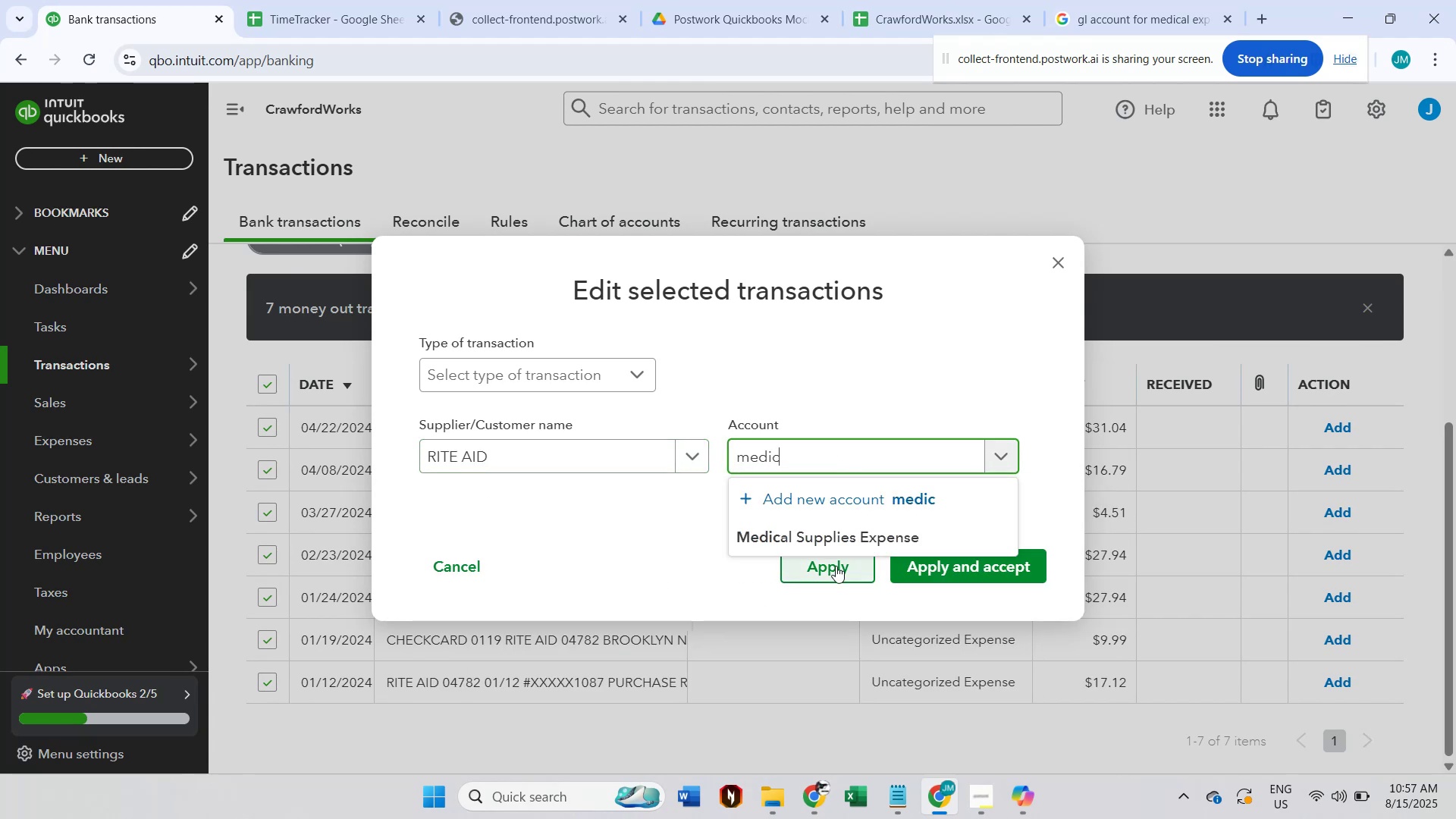 
left_click([869, 541])
 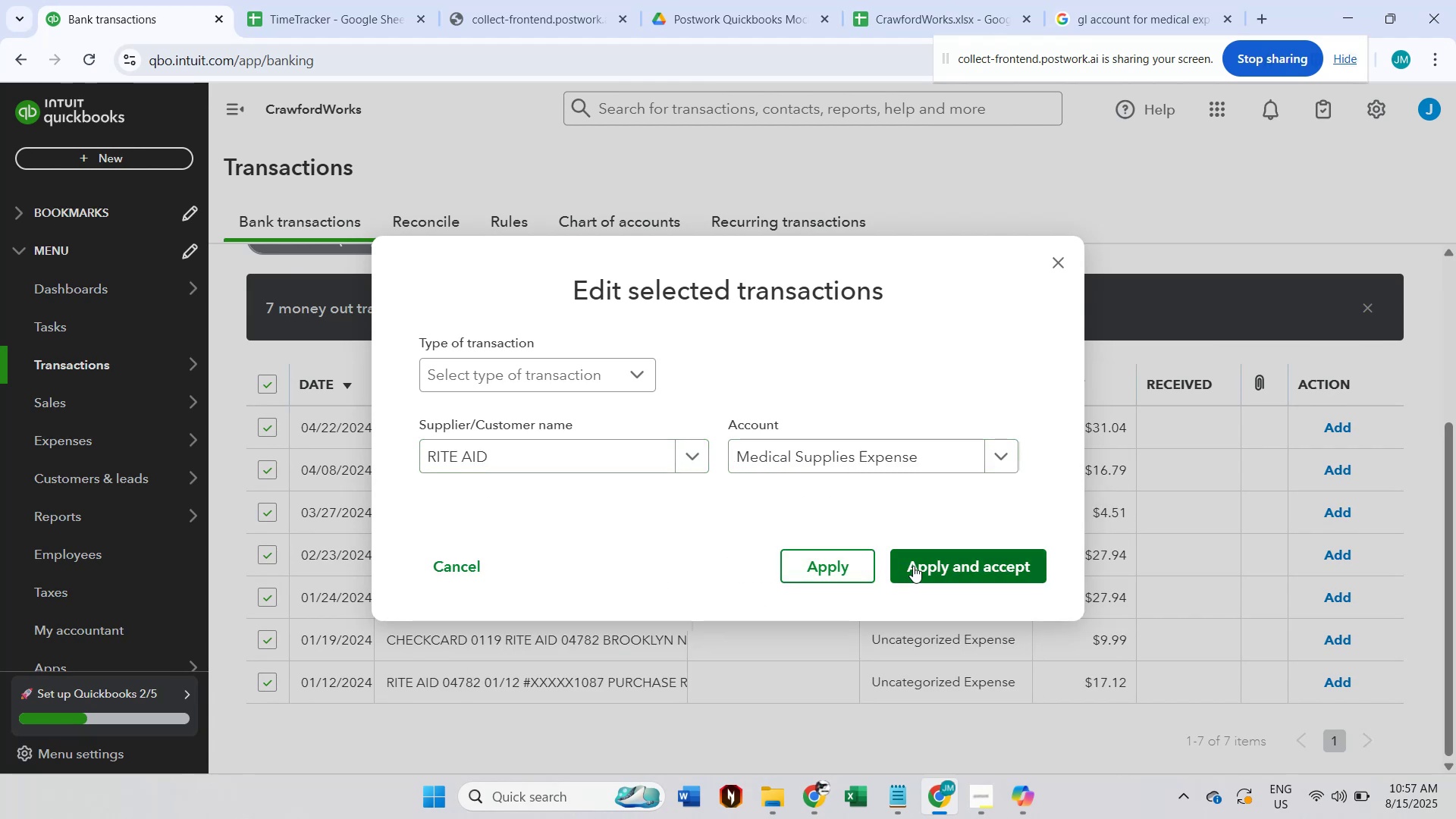 
left_click([913, 566])
 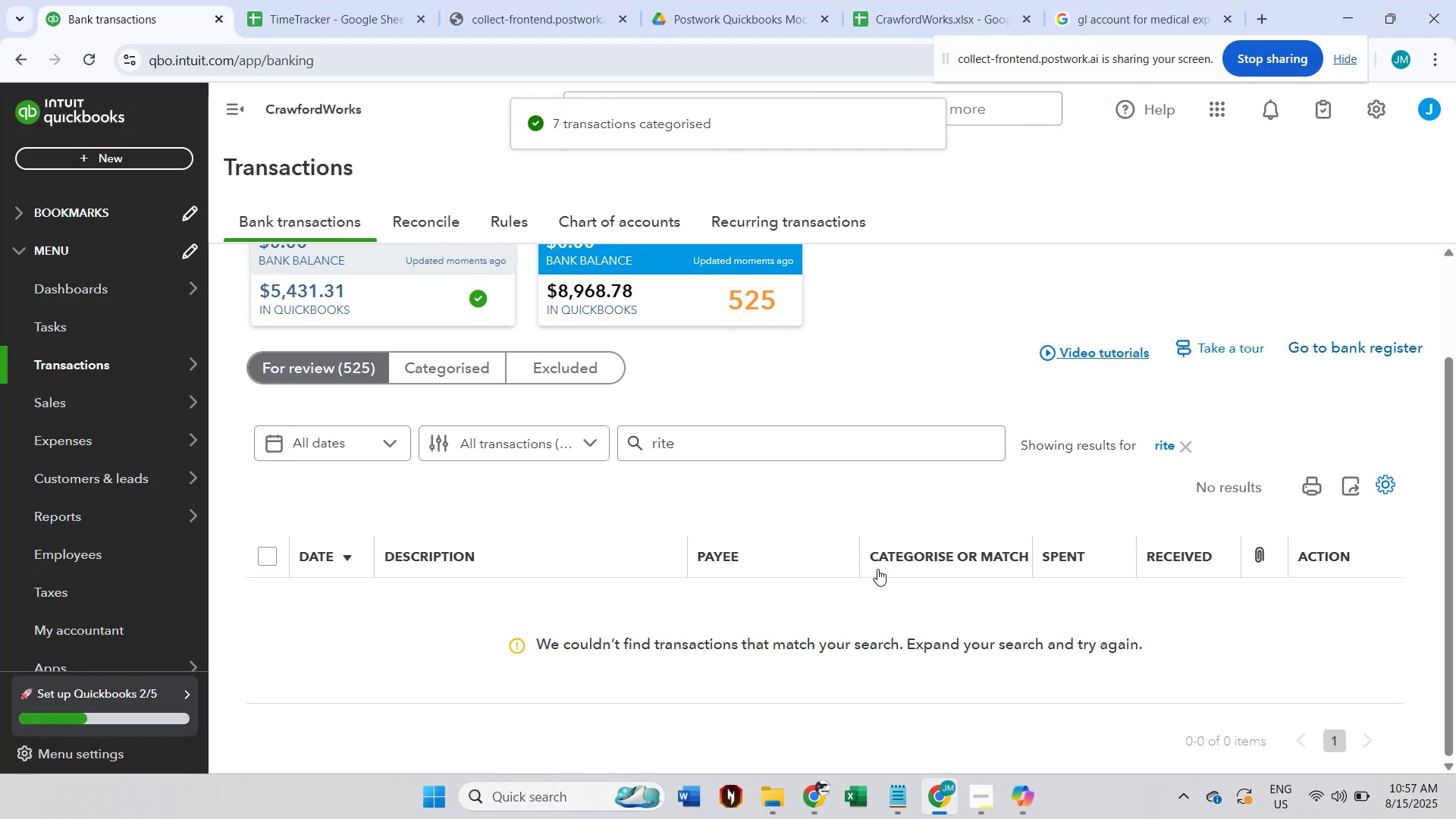 
left_click([1189, 450])
 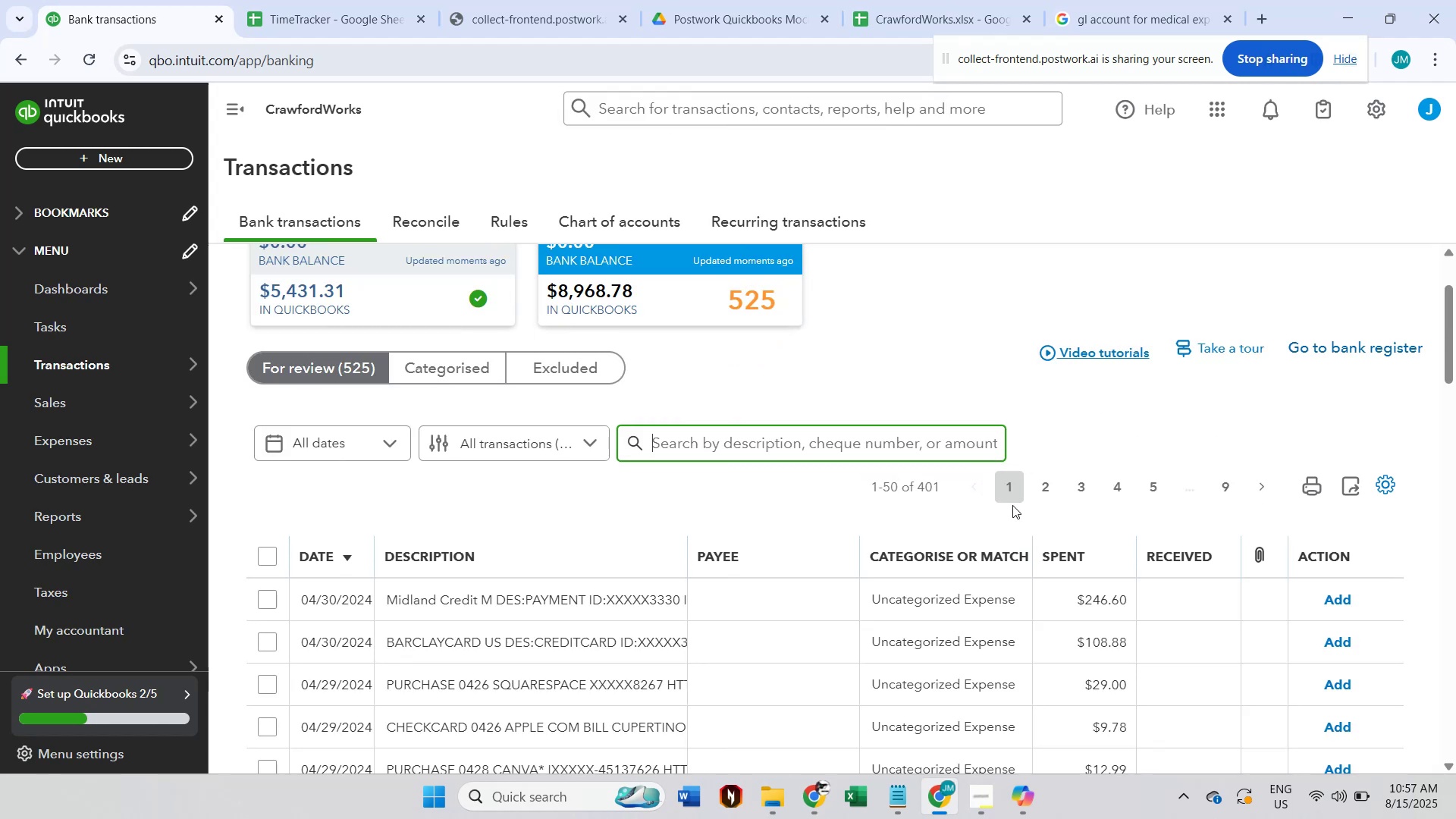 
scroll: coordinate [934, 613], scroll_direction: down, amount: 3.0
 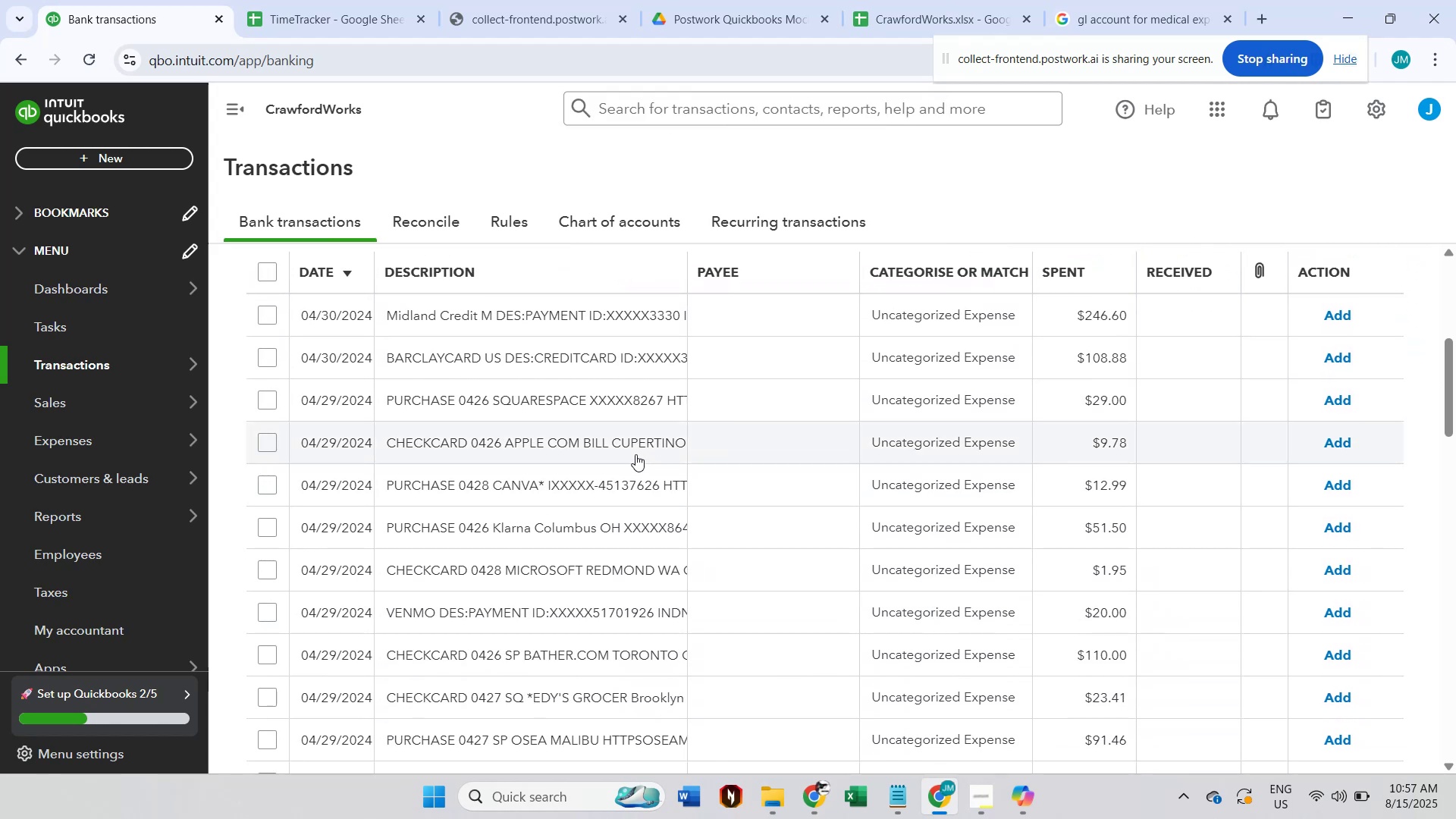 
left_click([633, 416])
 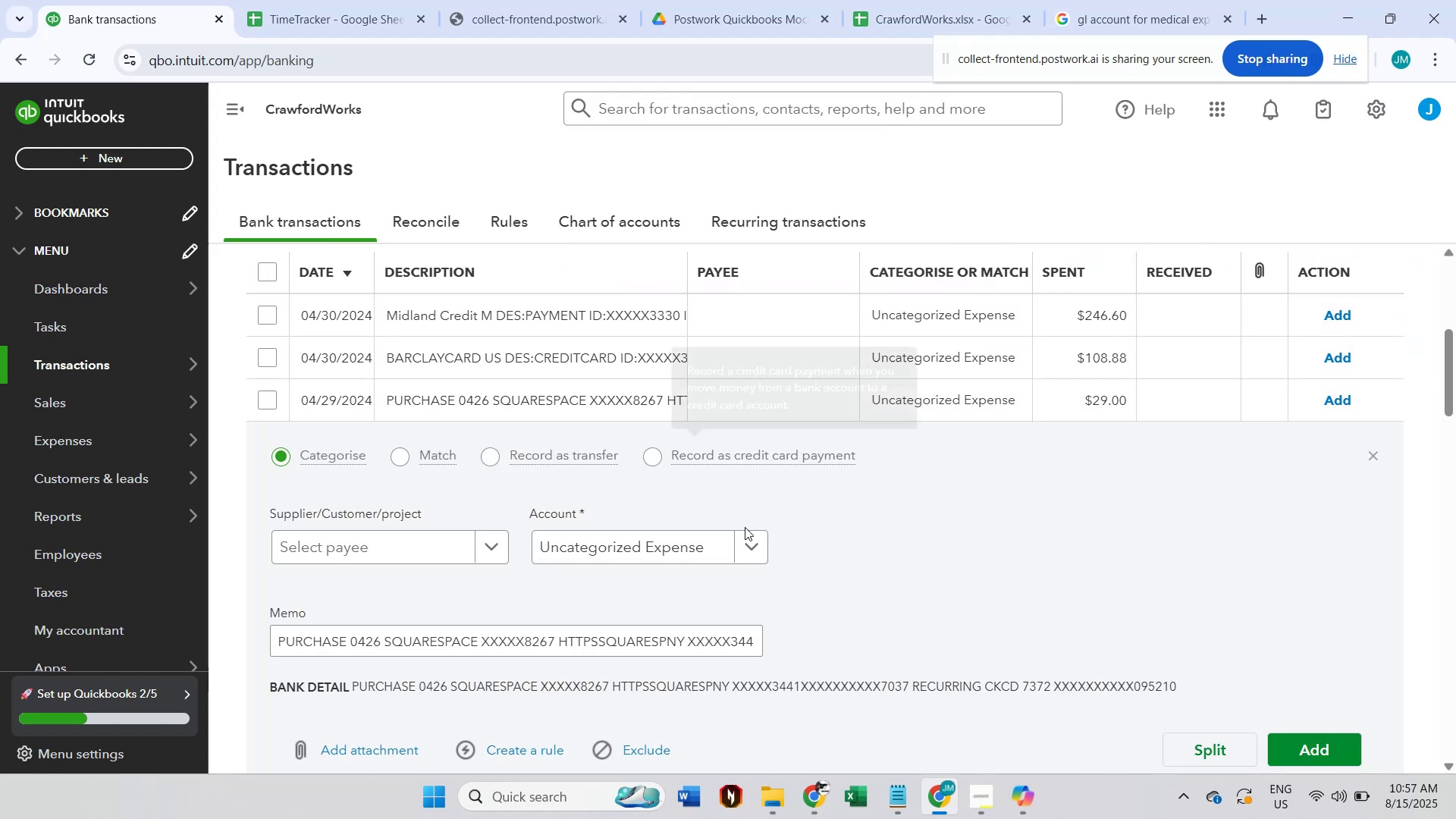 
scroll: coordinate [754, 554], scroll_direction: down, amount: 1.0
 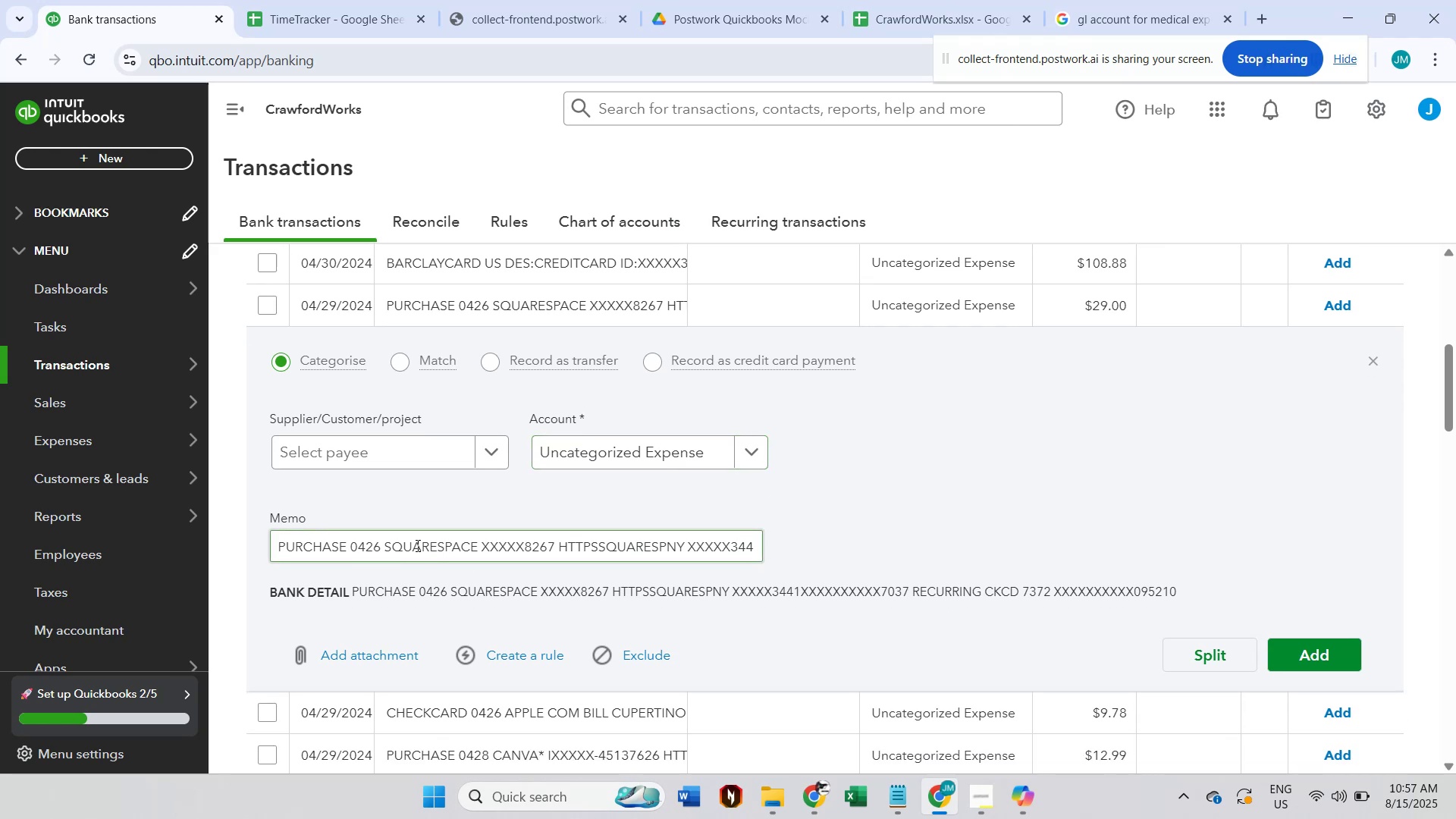 
double_click([416, 545])
 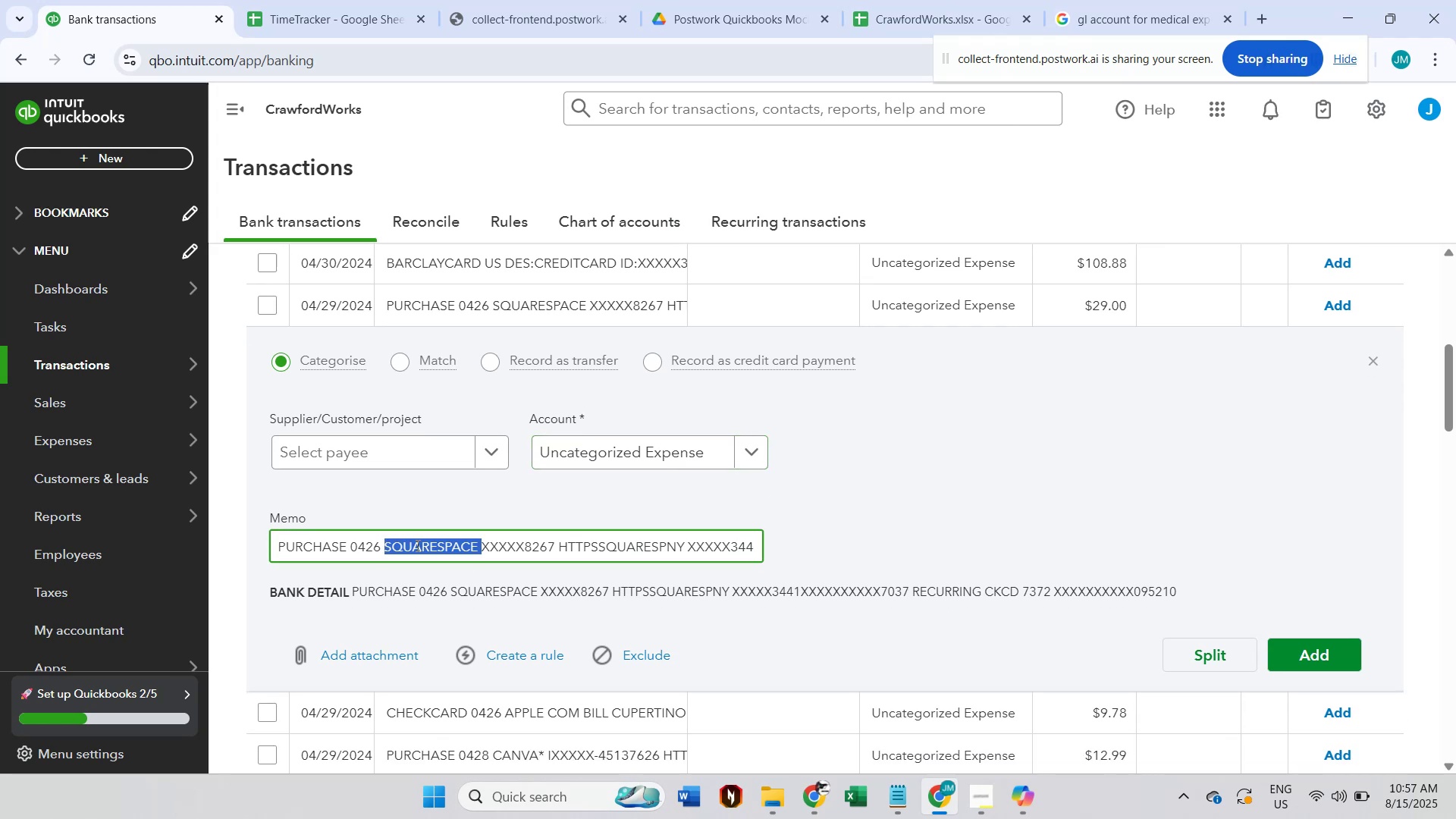 
key(Control+C)
 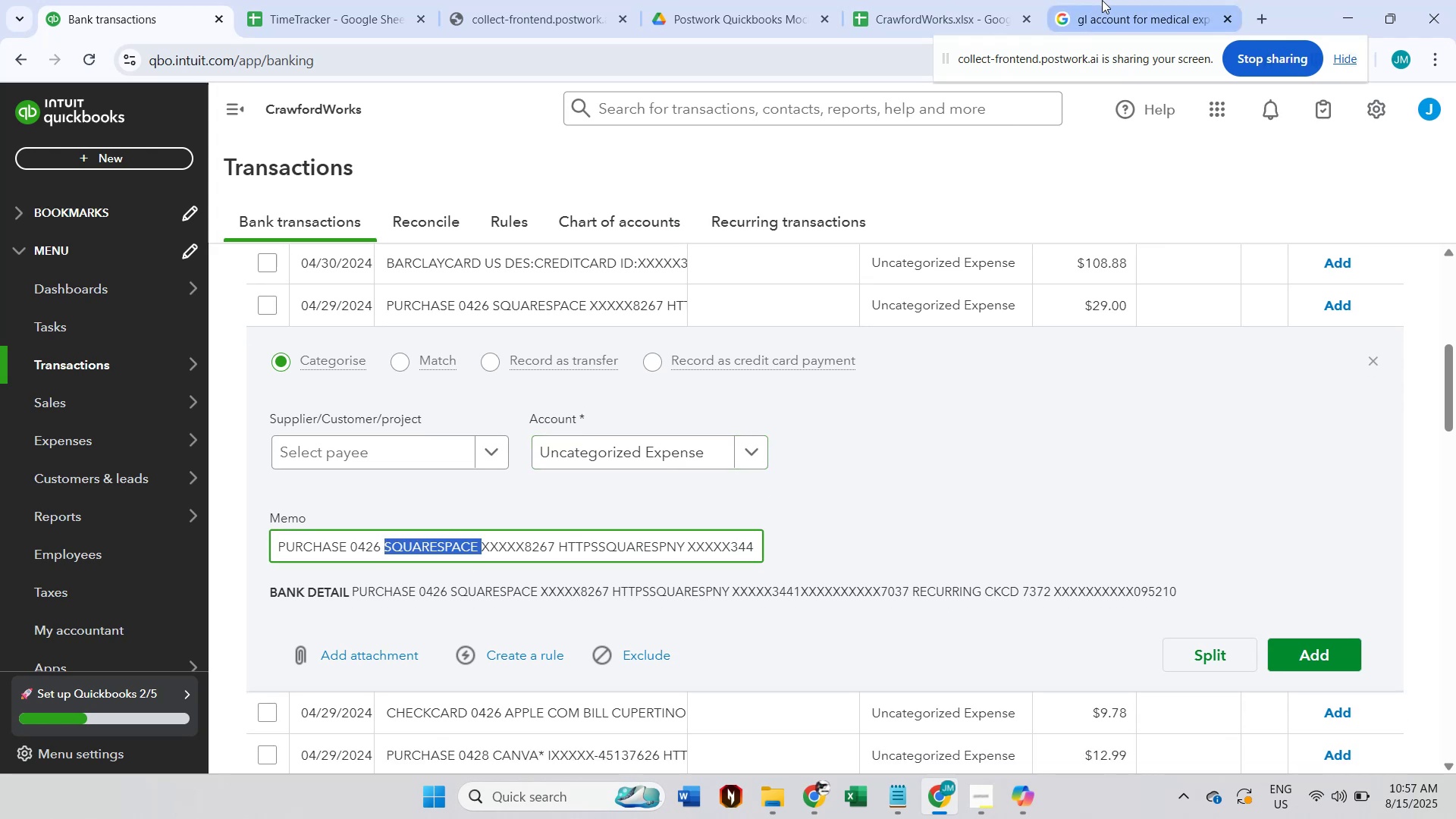 
left_click([1102, 0])
 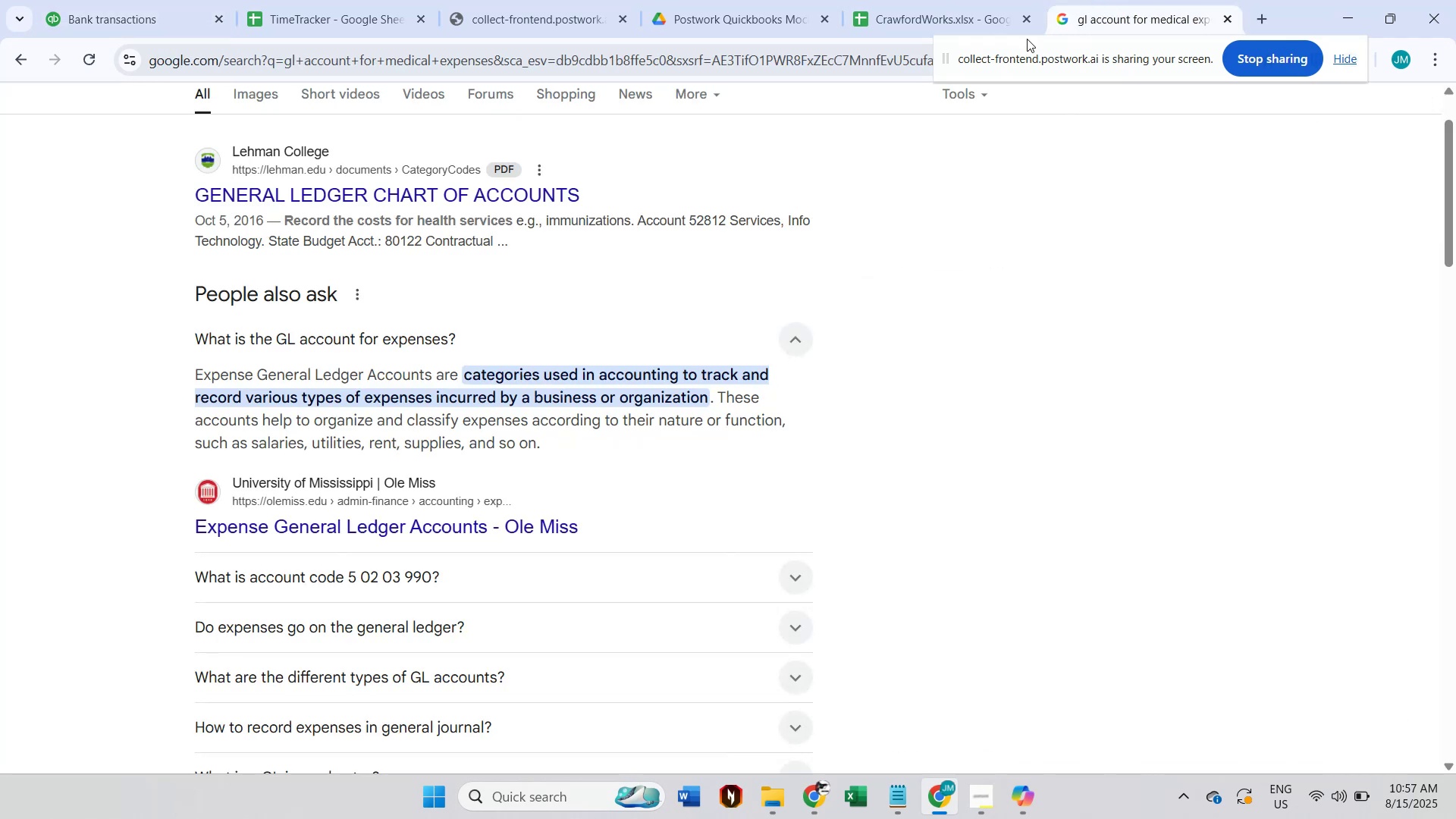 
key(Control+ControlLeft)
 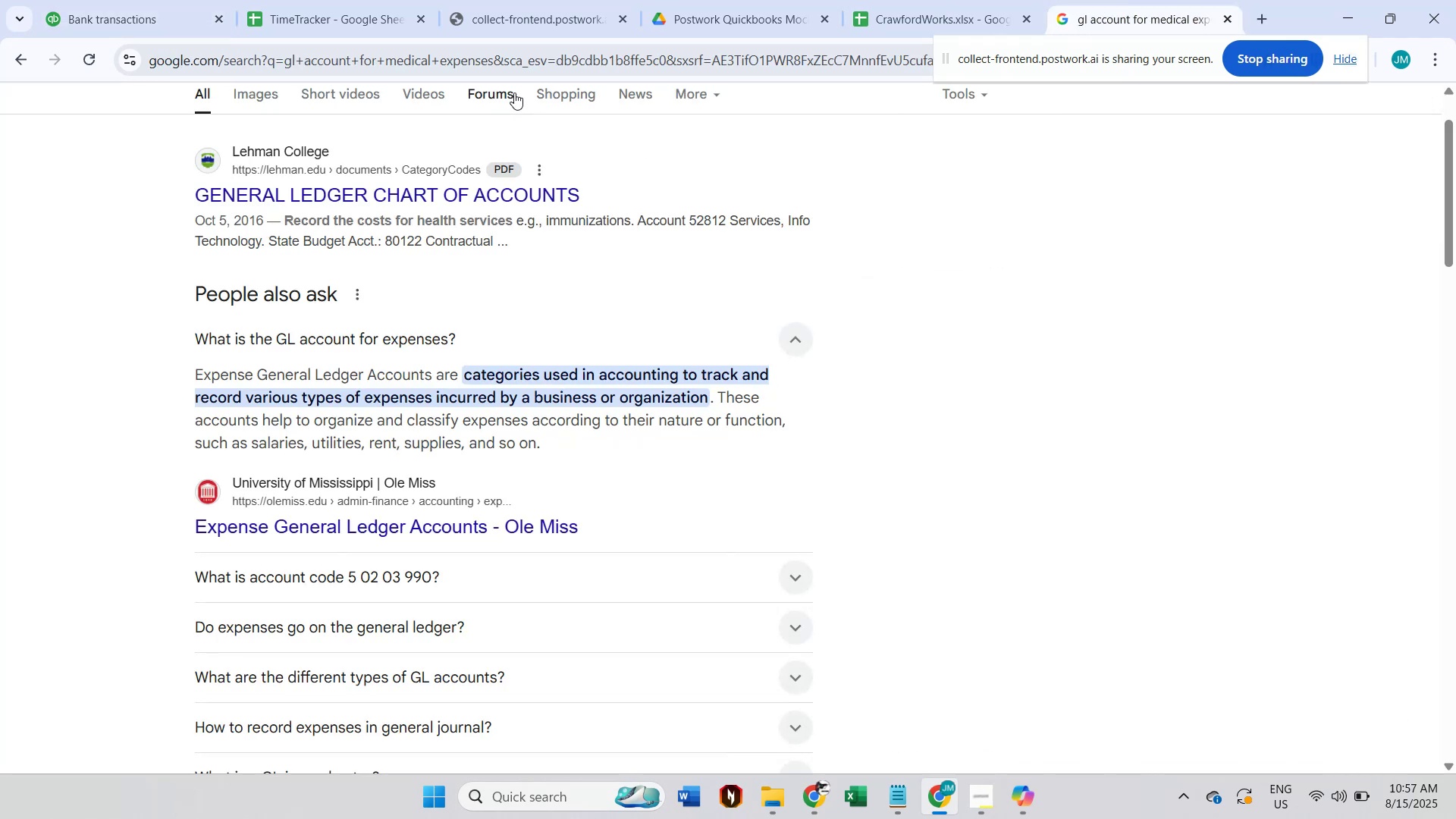 
scroll: coordinate [756, 237], scroll_direction: up, amount: 6.0
 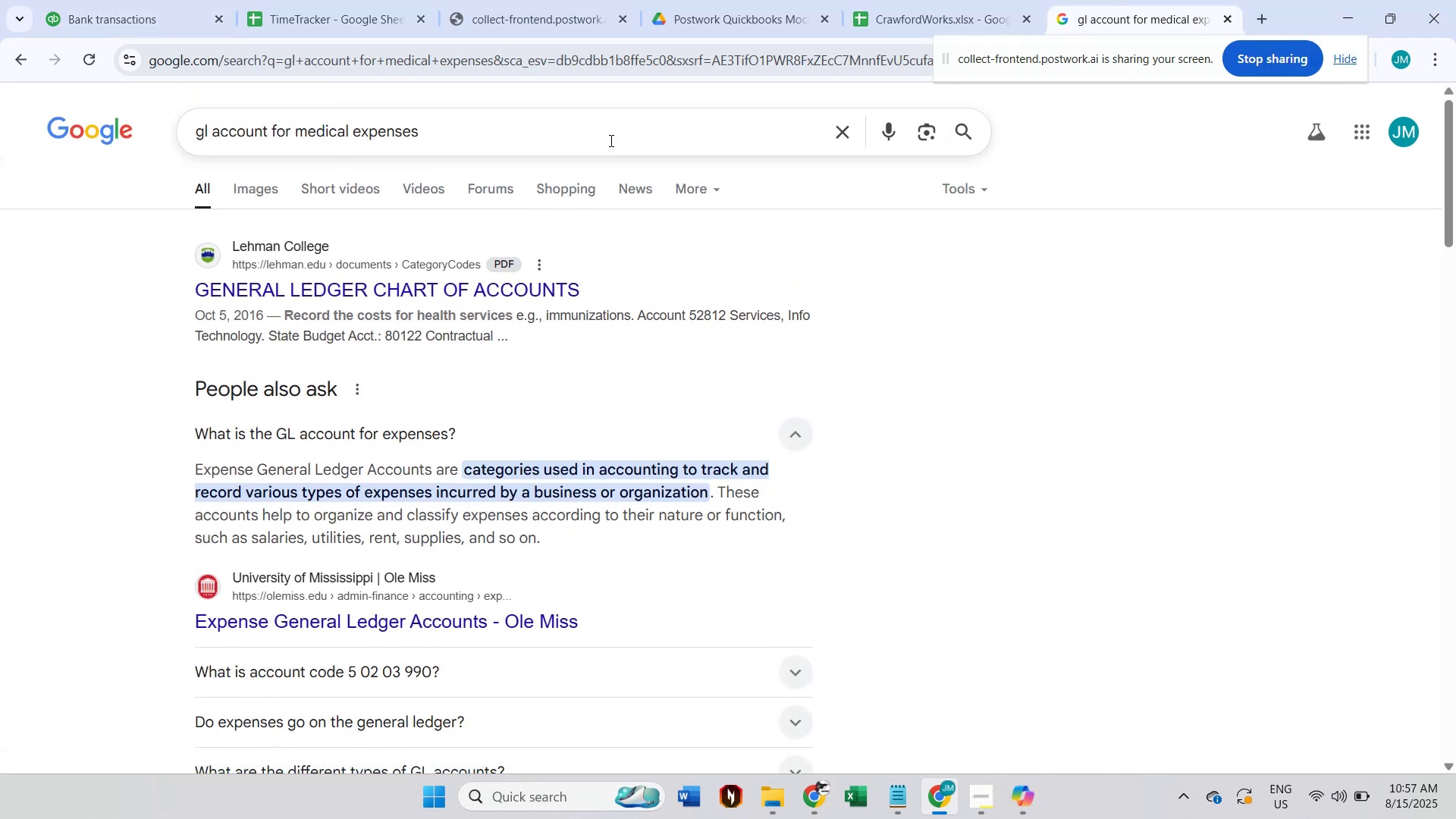 
left_click([609, 138])
 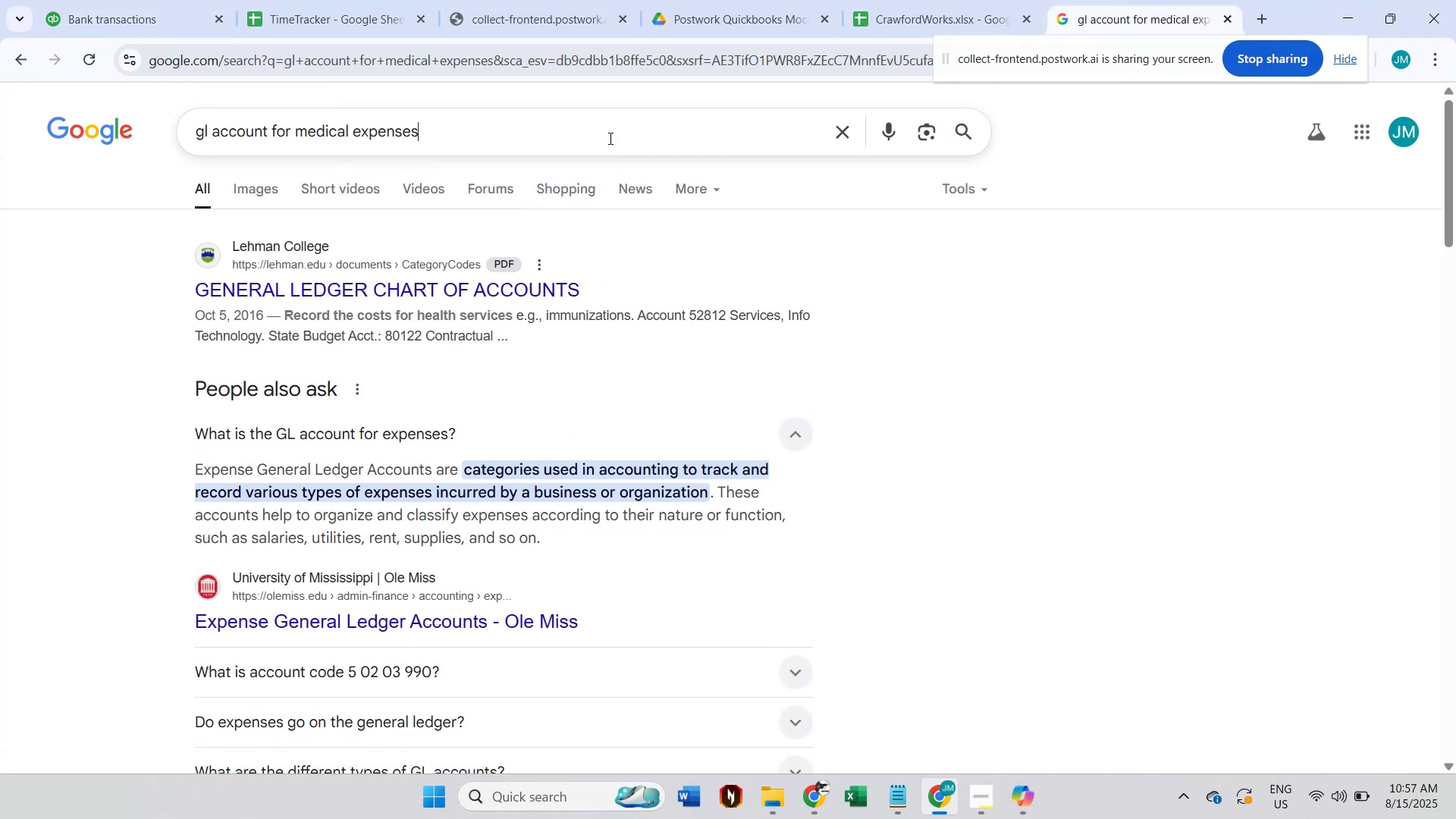 
key(Control+A)
 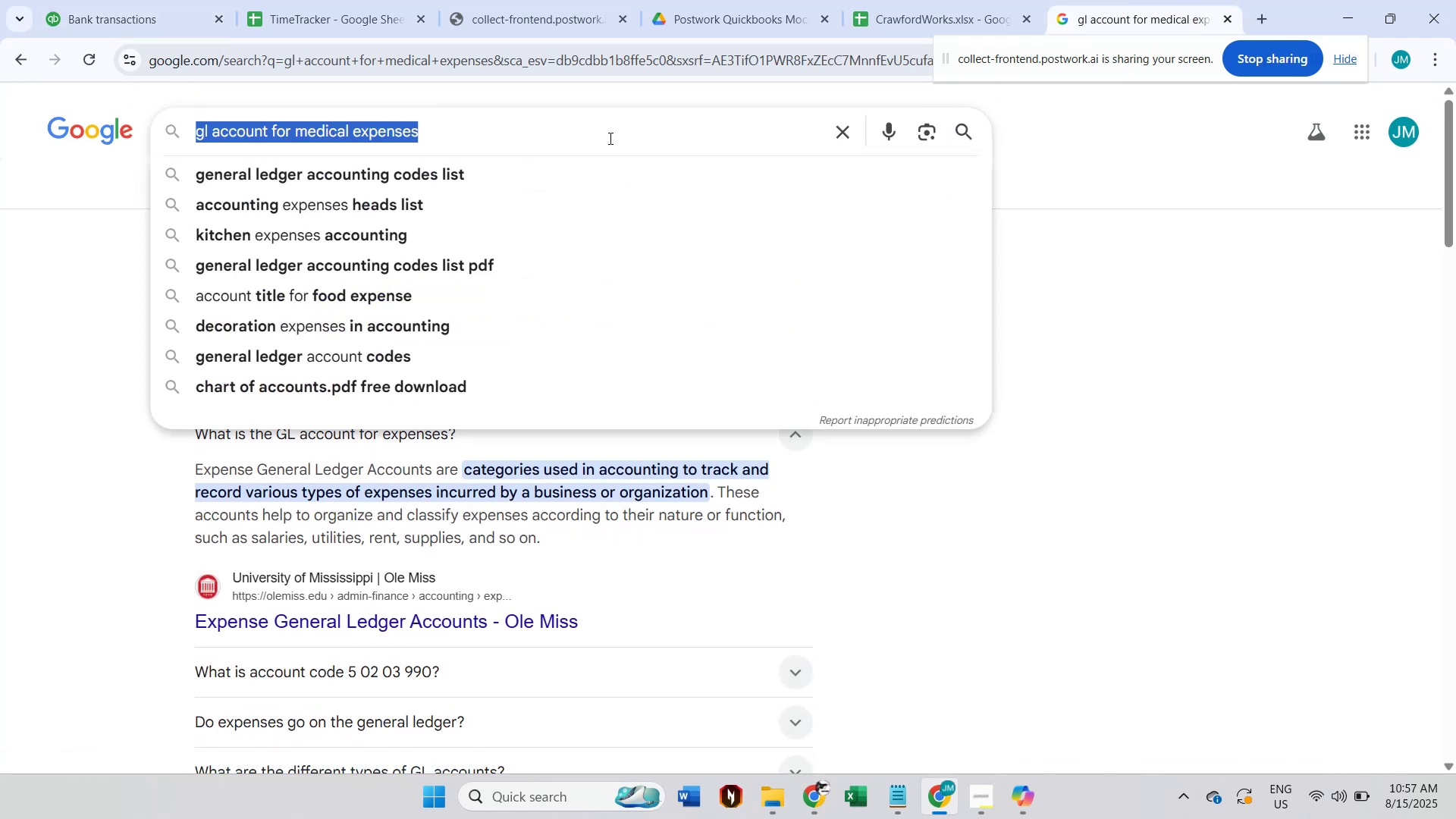 
key(Control+V)
 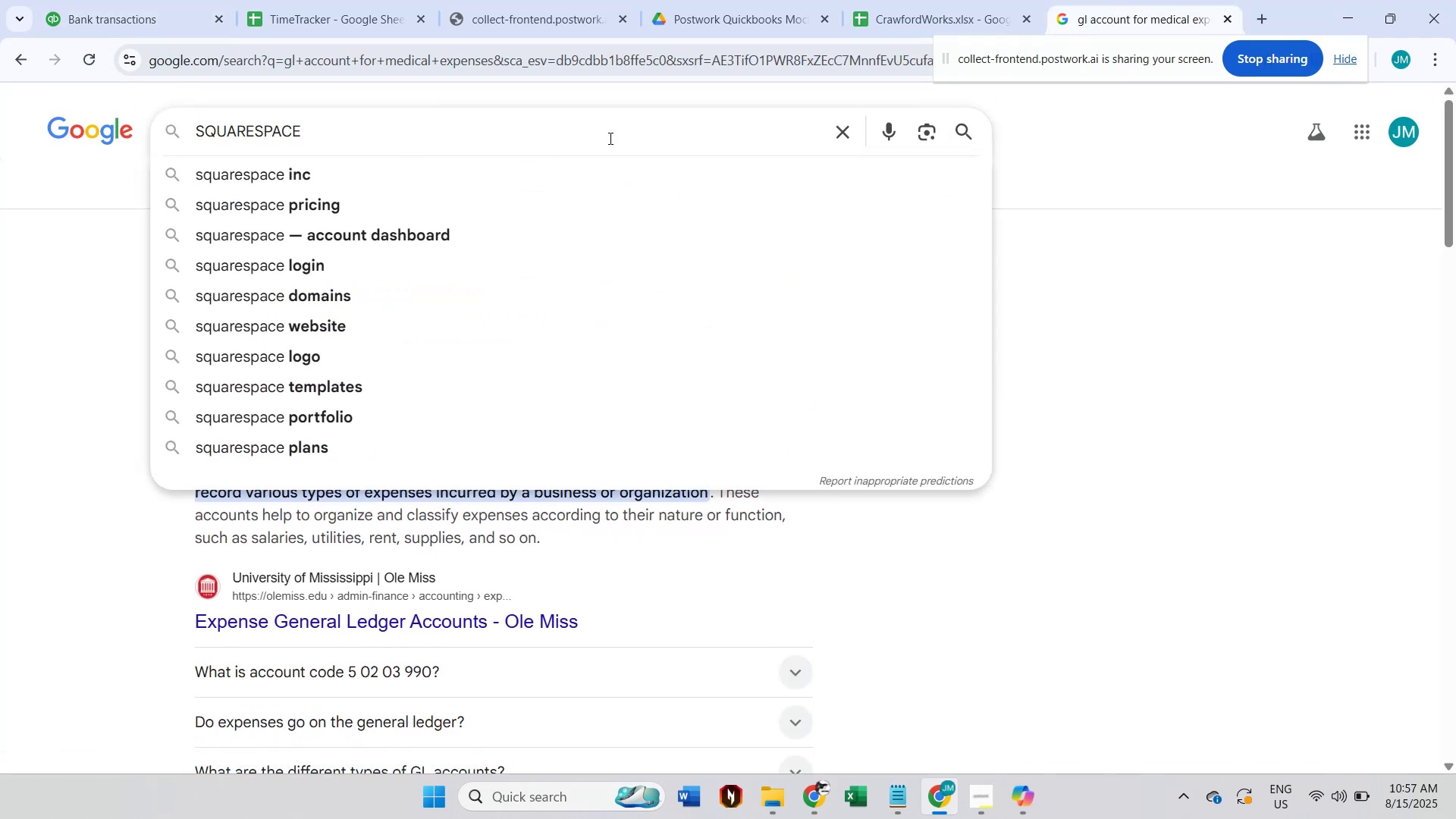 
key(Enter)
 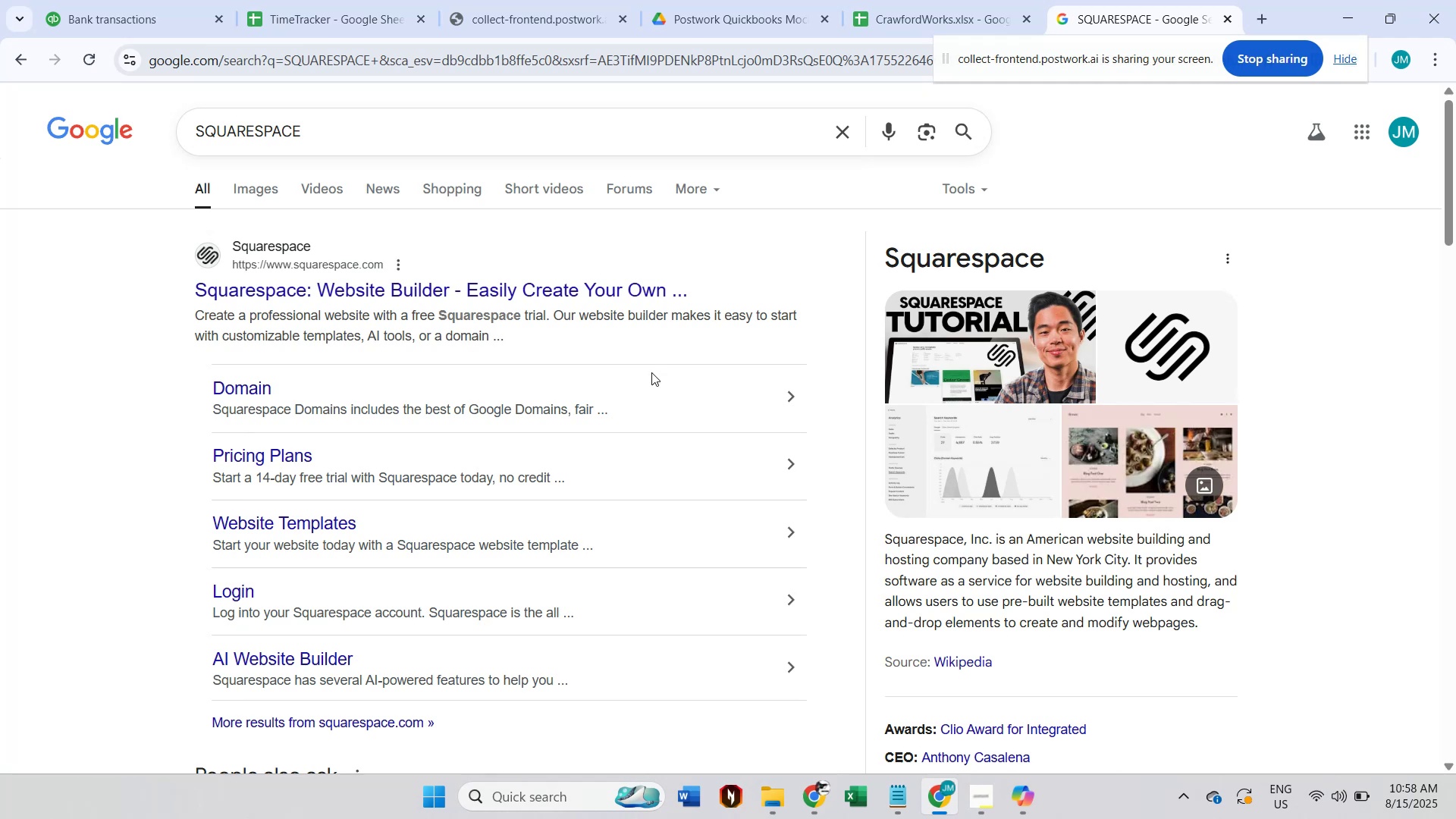 
wait(6.5)
 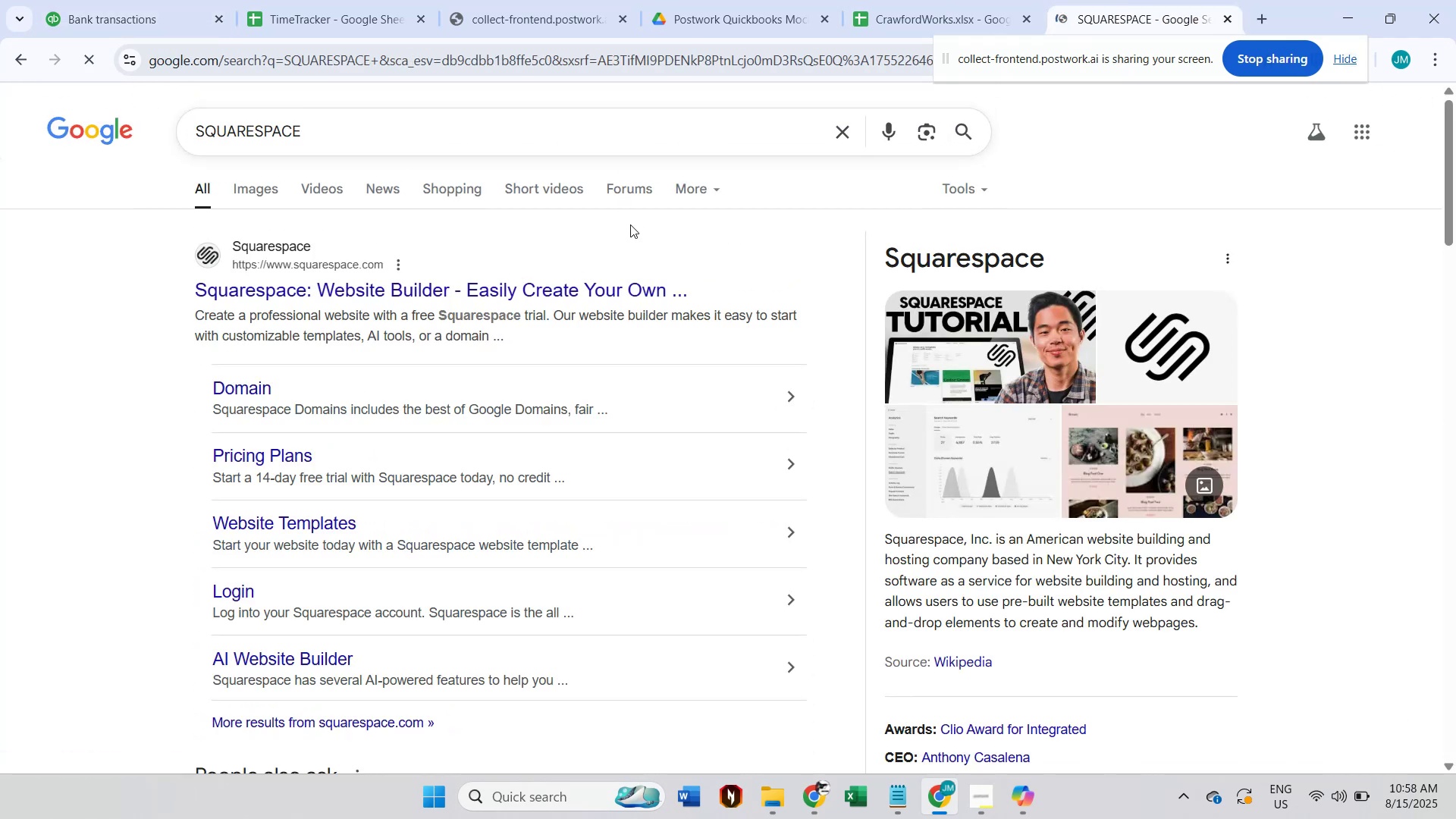 
left_click([155, 0])
 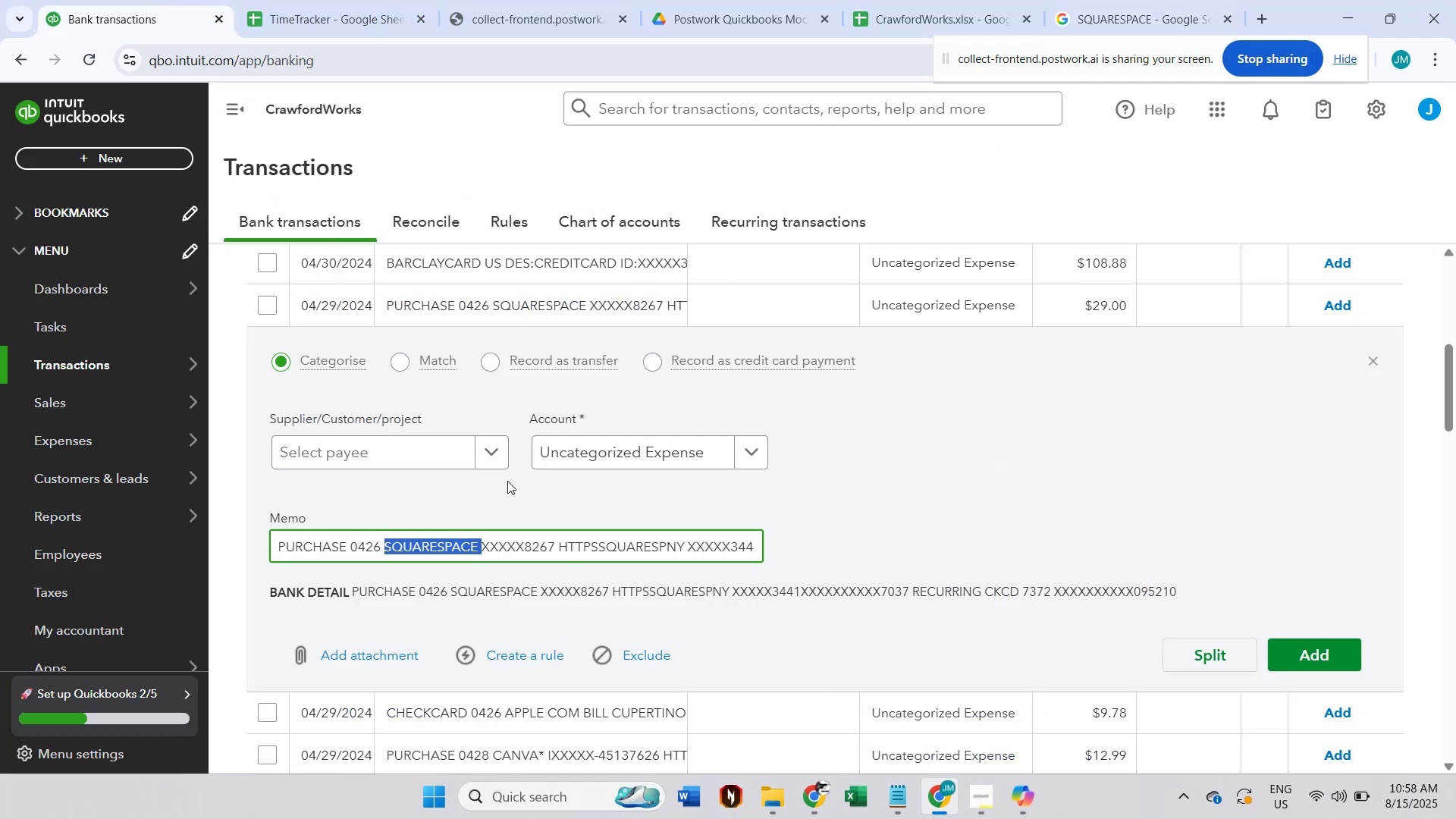 
key(Control+ControlLeft)
 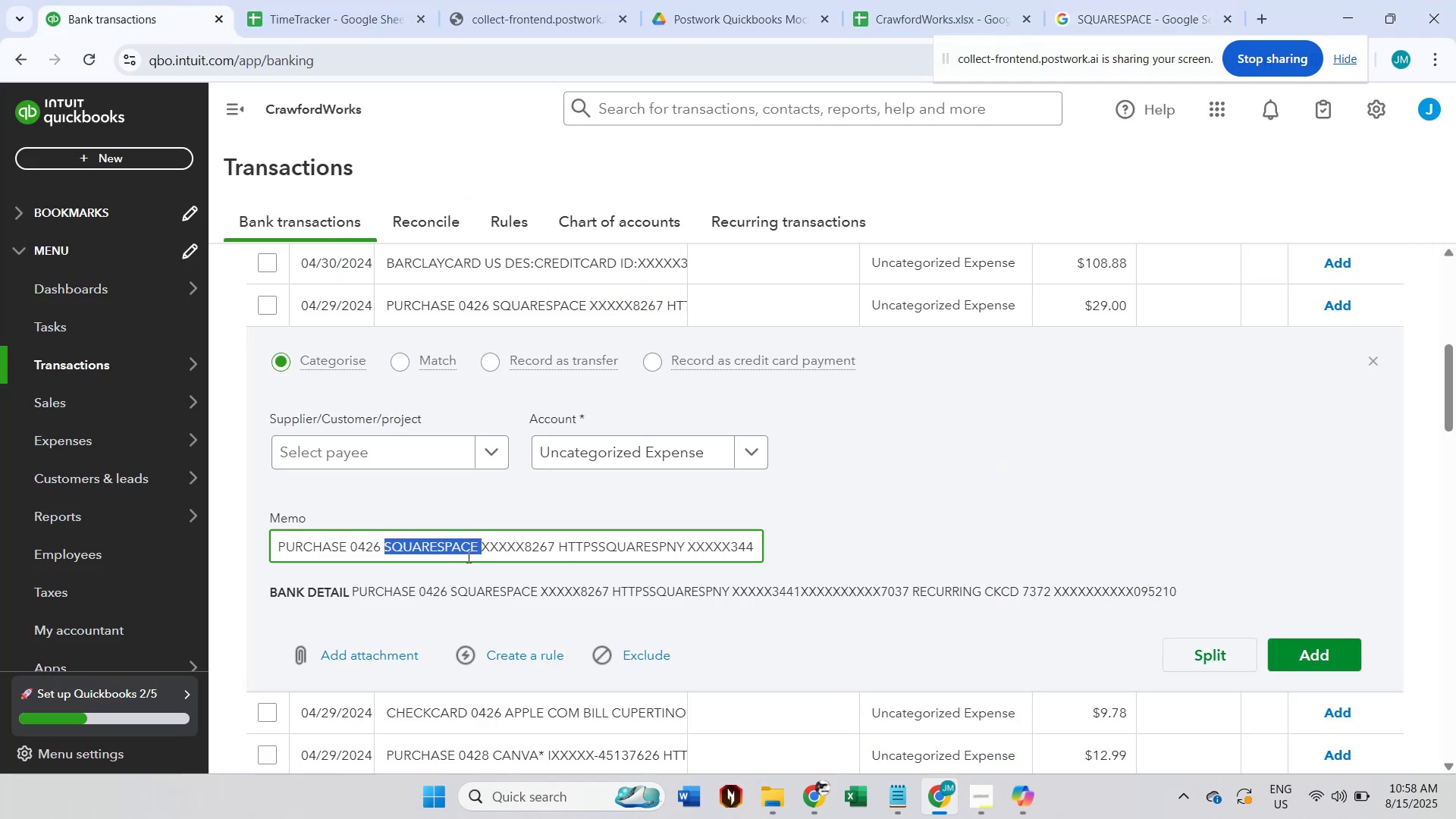 
key(Control+C)
 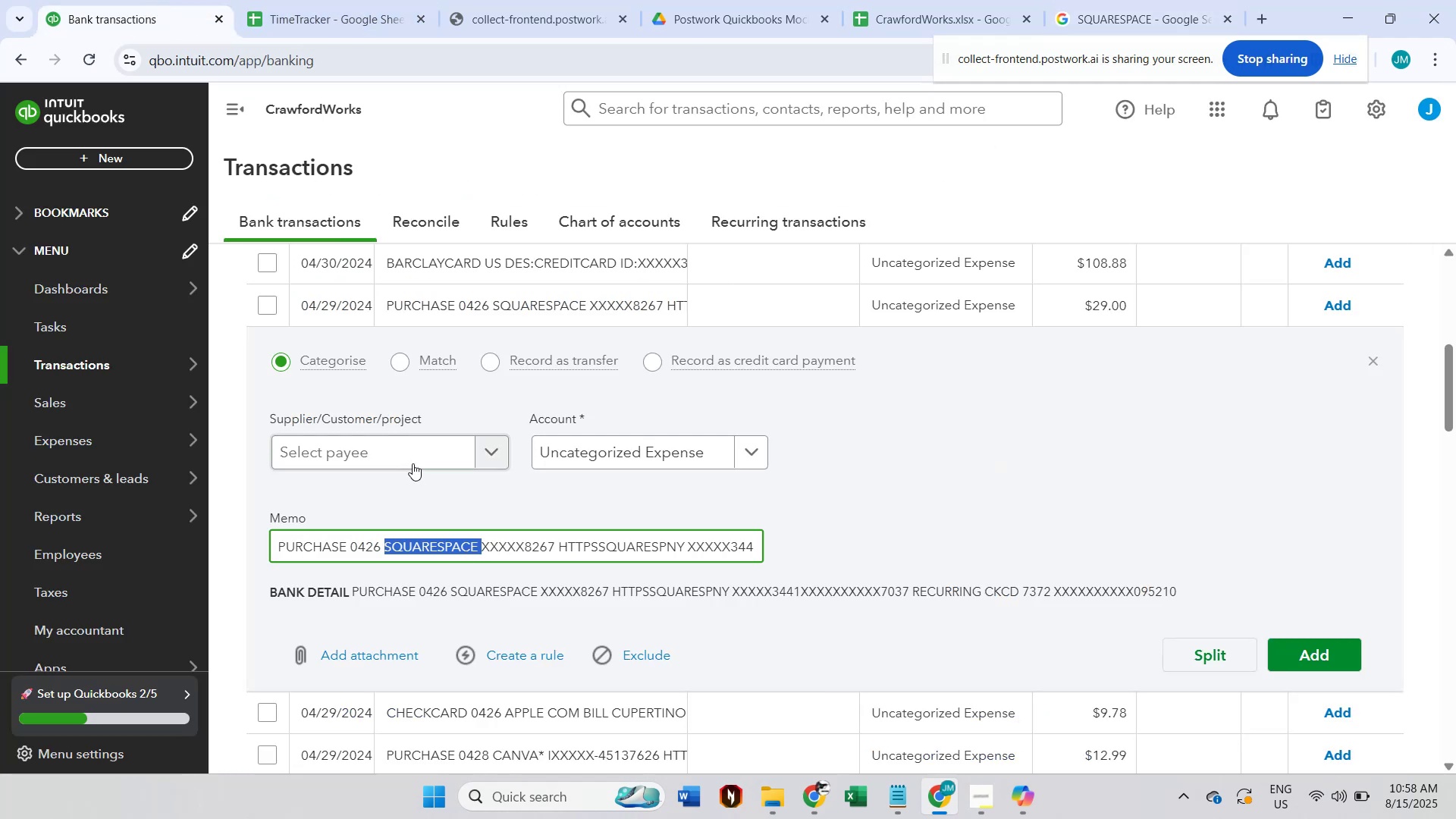 
left_click([400, 454])
 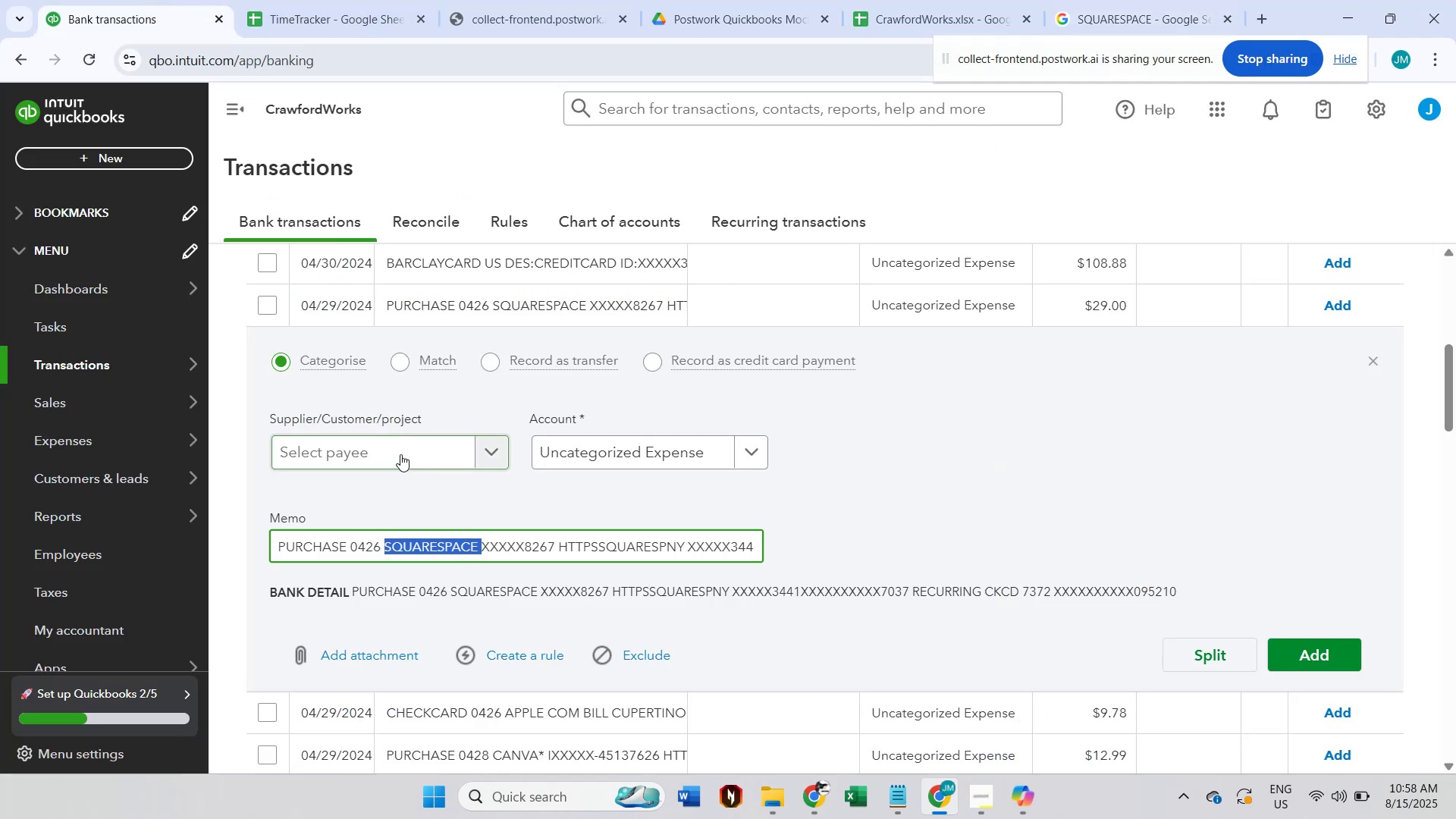 
key(Control+ControlLeft)
 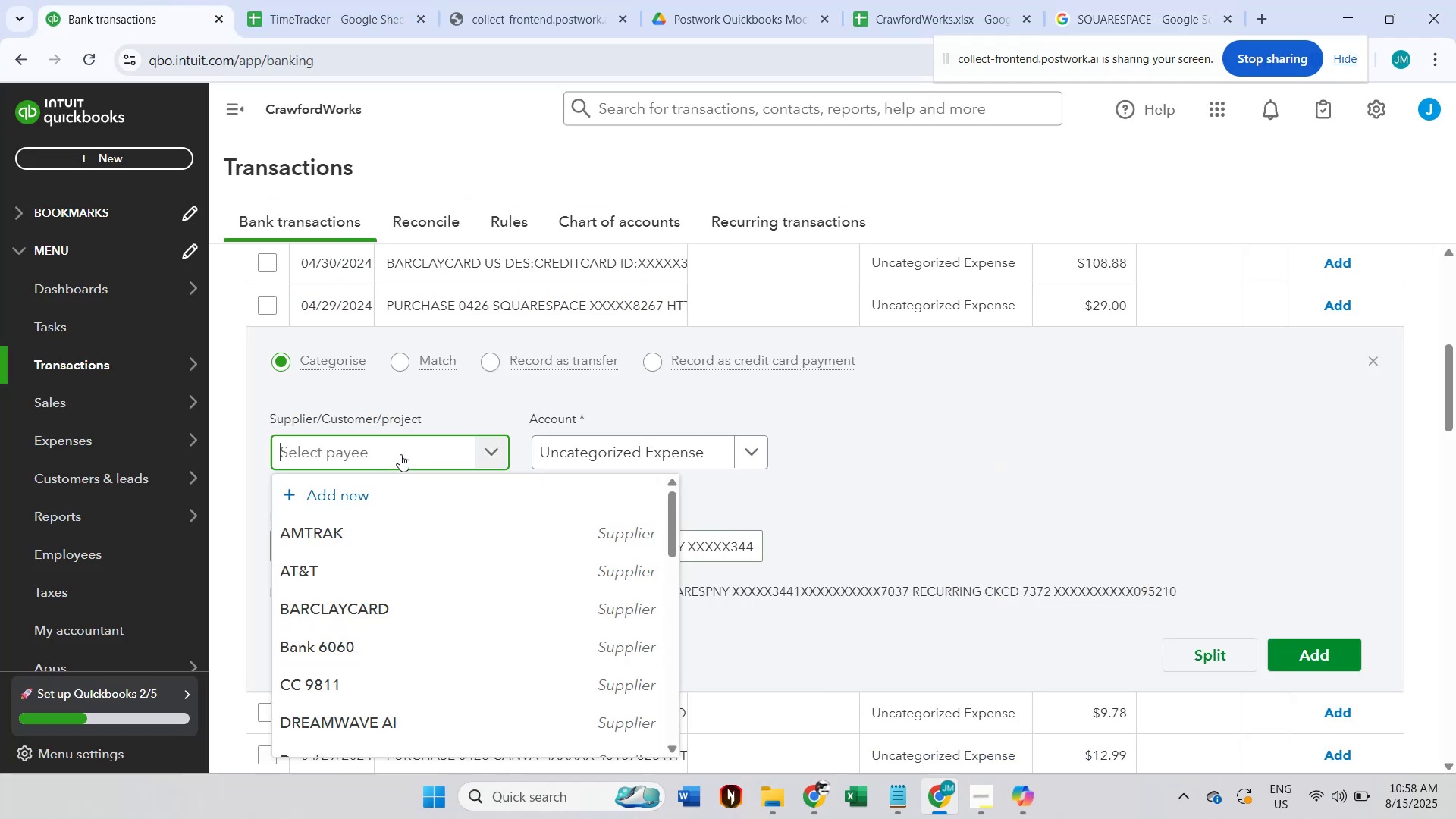 
key(Control+V)
 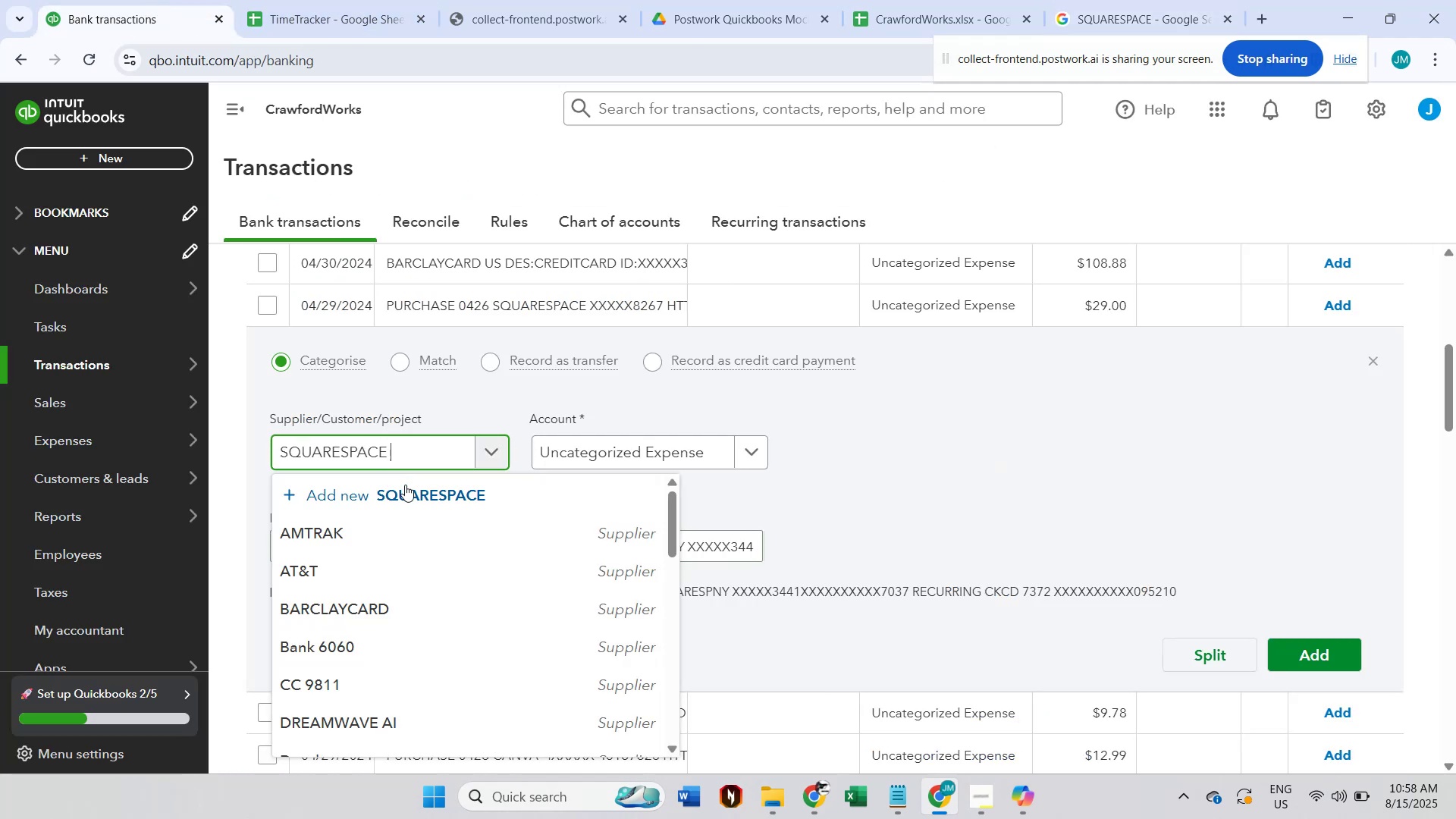 
left_click([406, 490])
 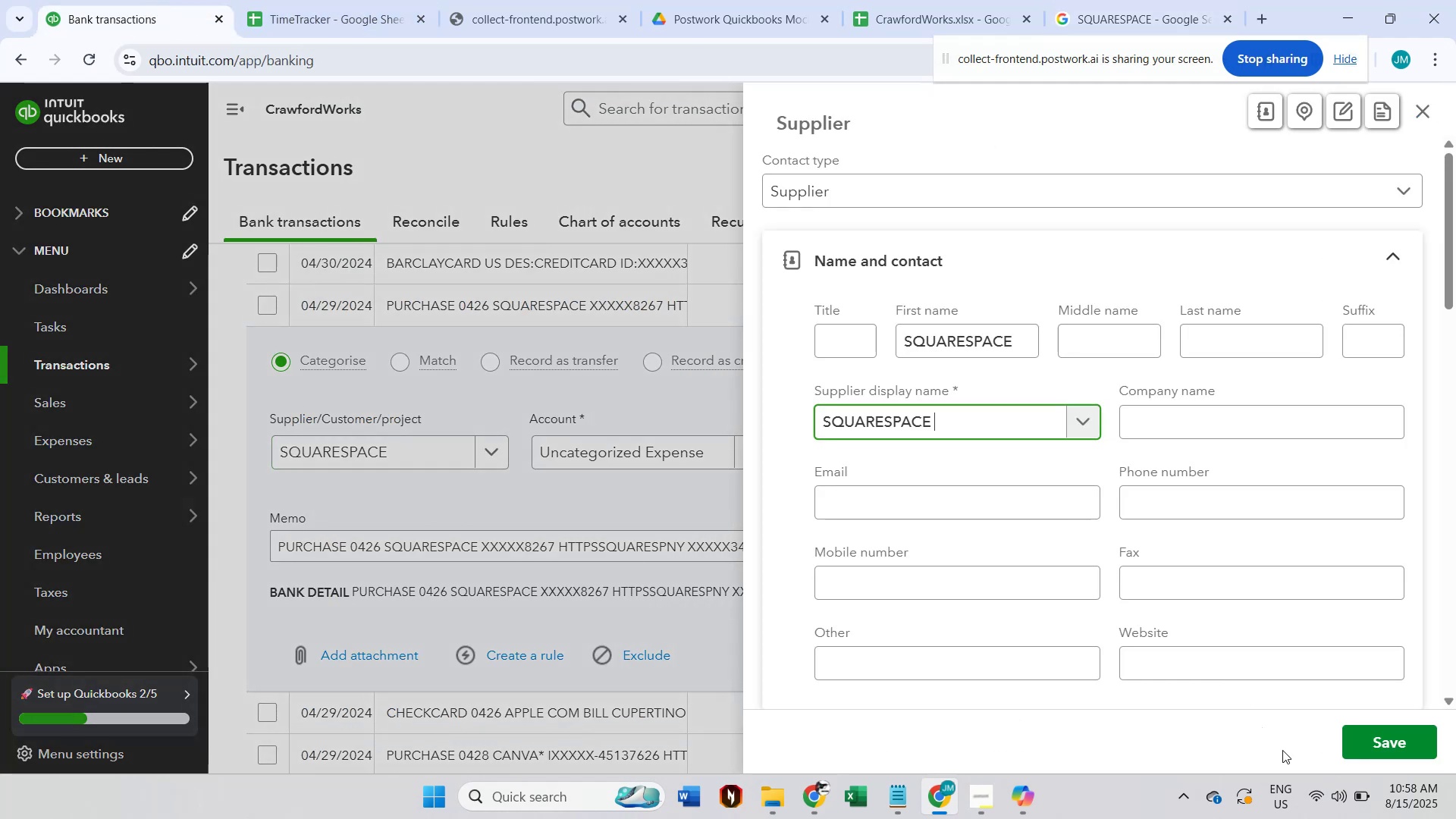 
left_click([1399, 738])
 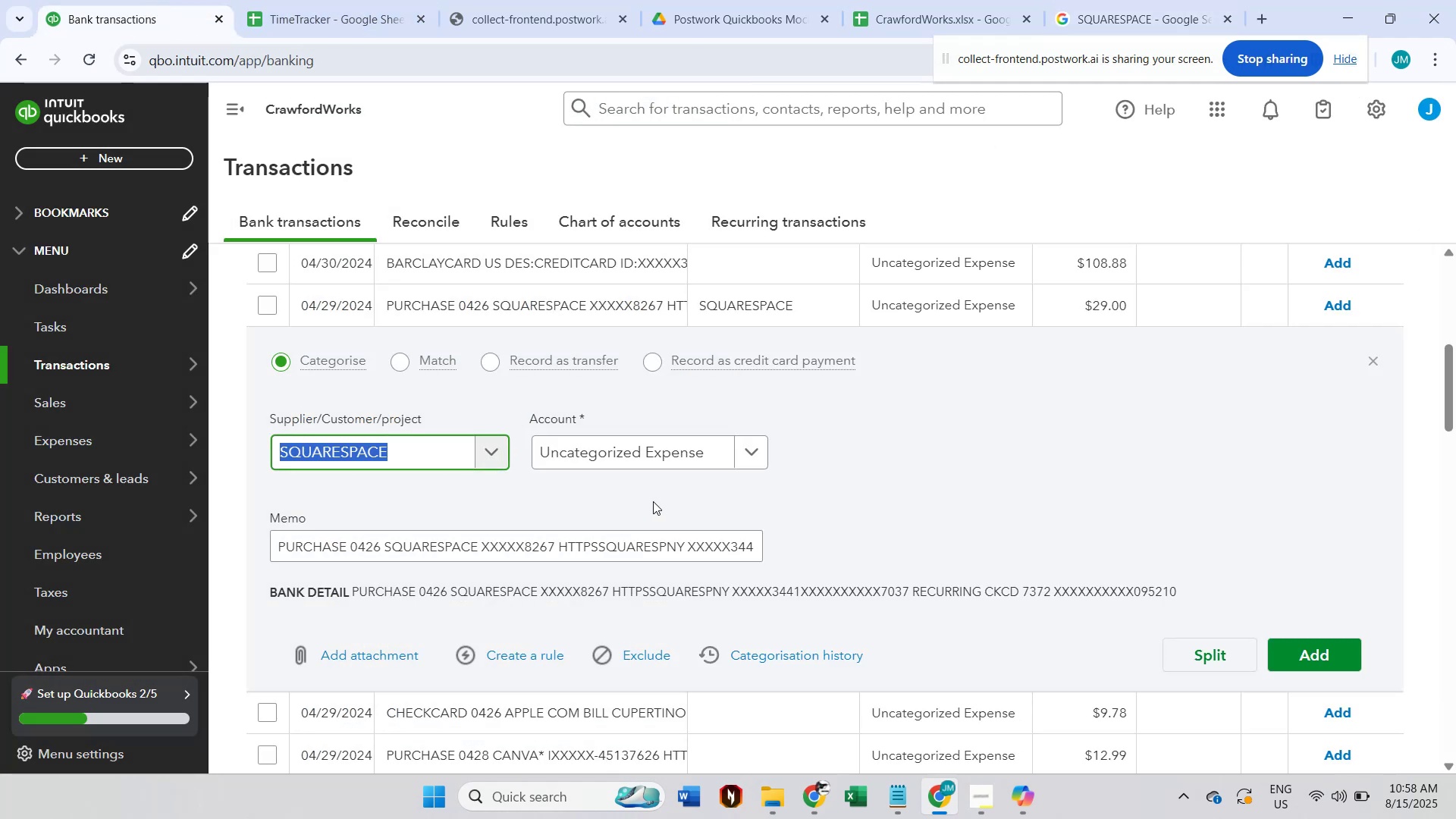 
left_click([632, 460])
 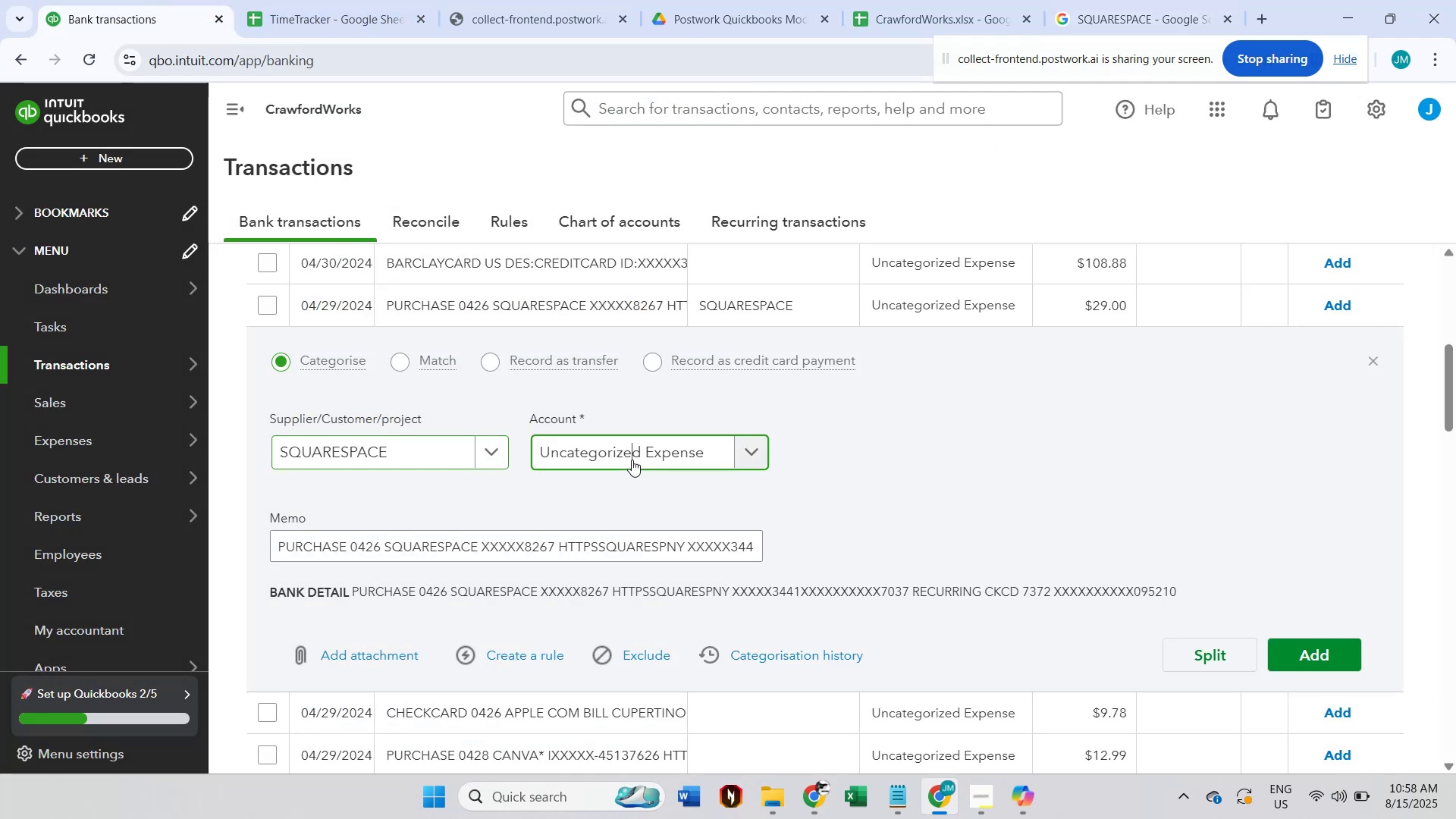 
type(subs)
 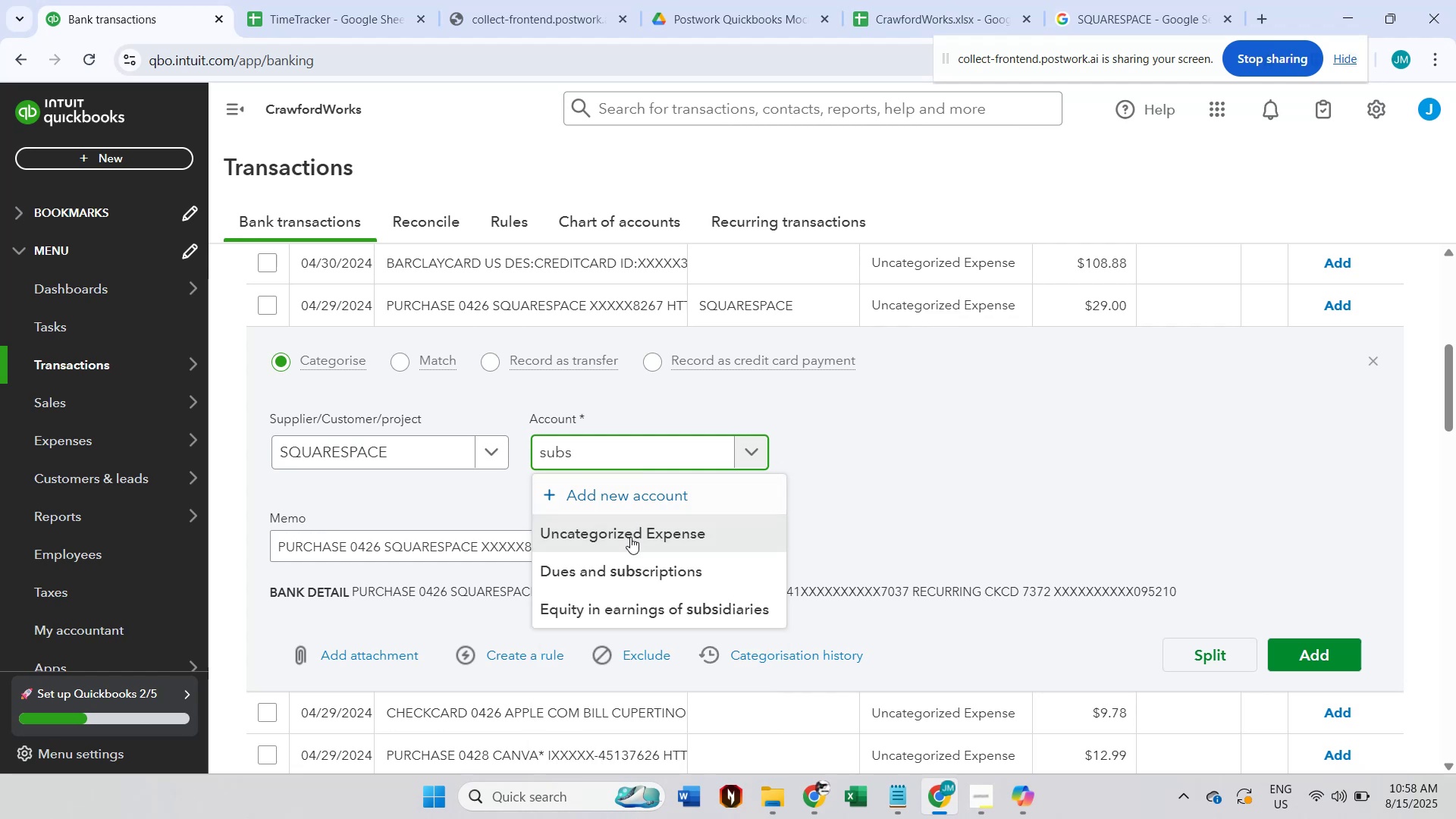 
left_click([628, 570])
 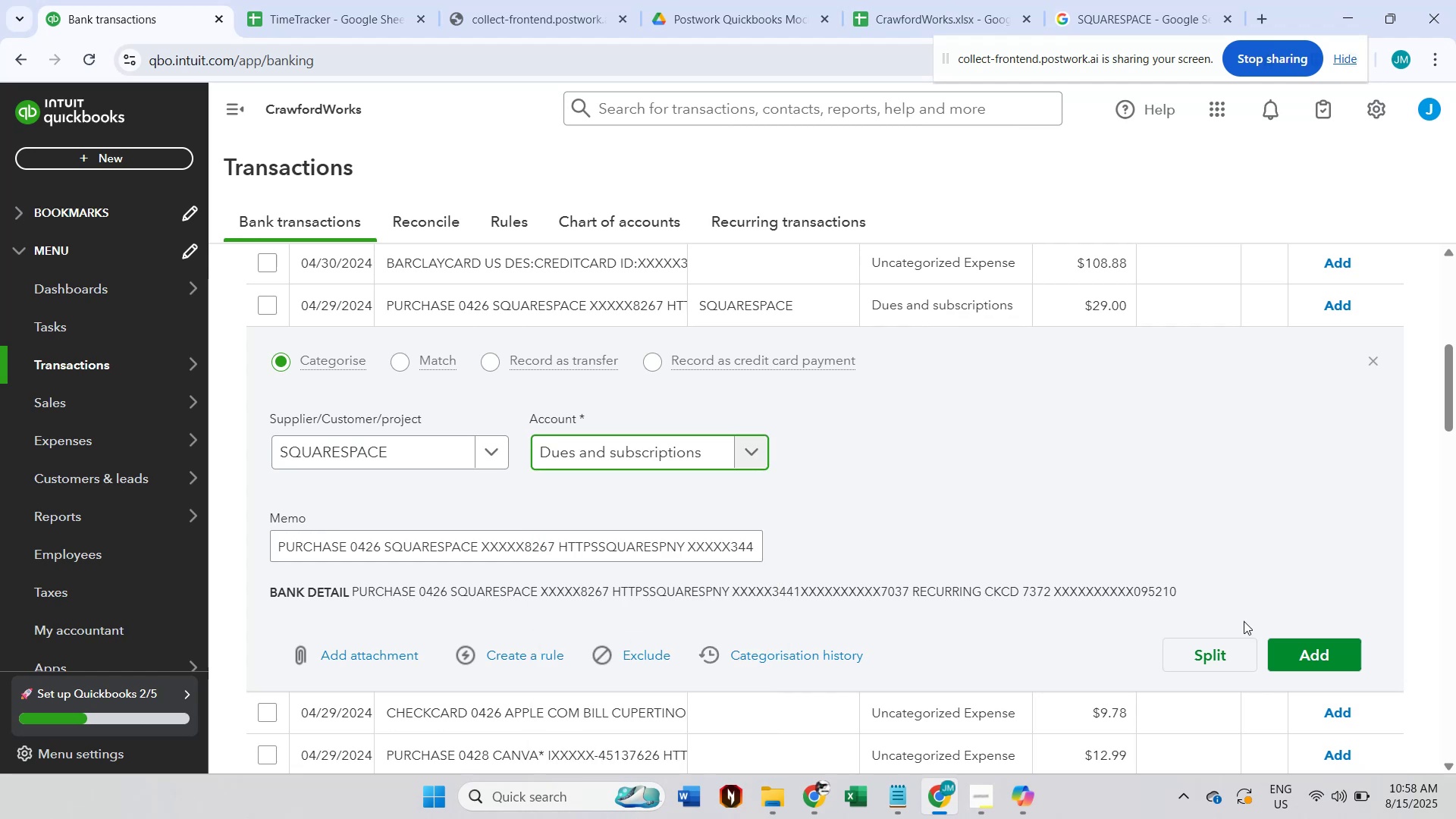 
left_click([1321, 651])
 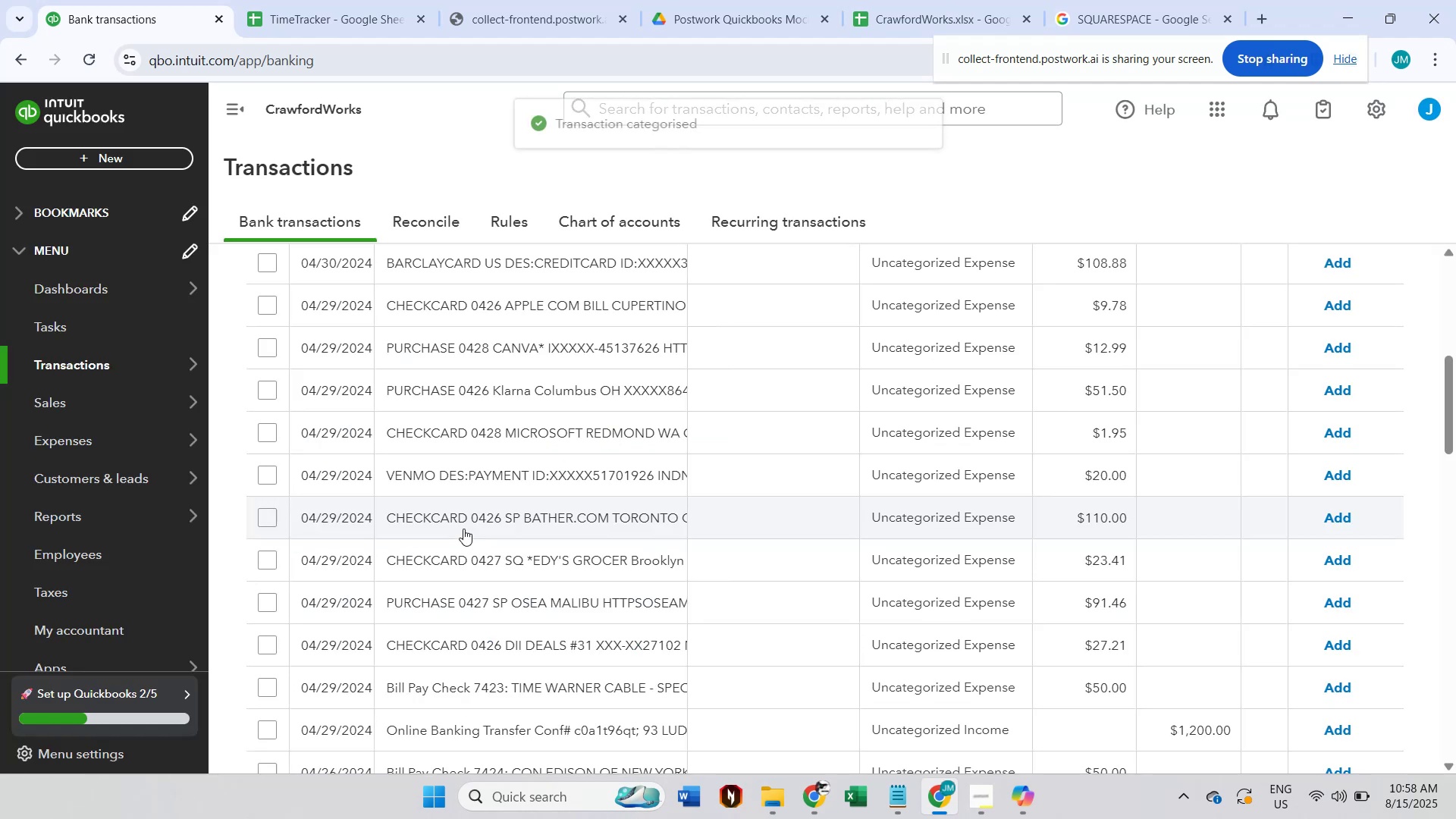 
scroll: coordinate [695, 315], scroll_direction: up, amount: 3.0
 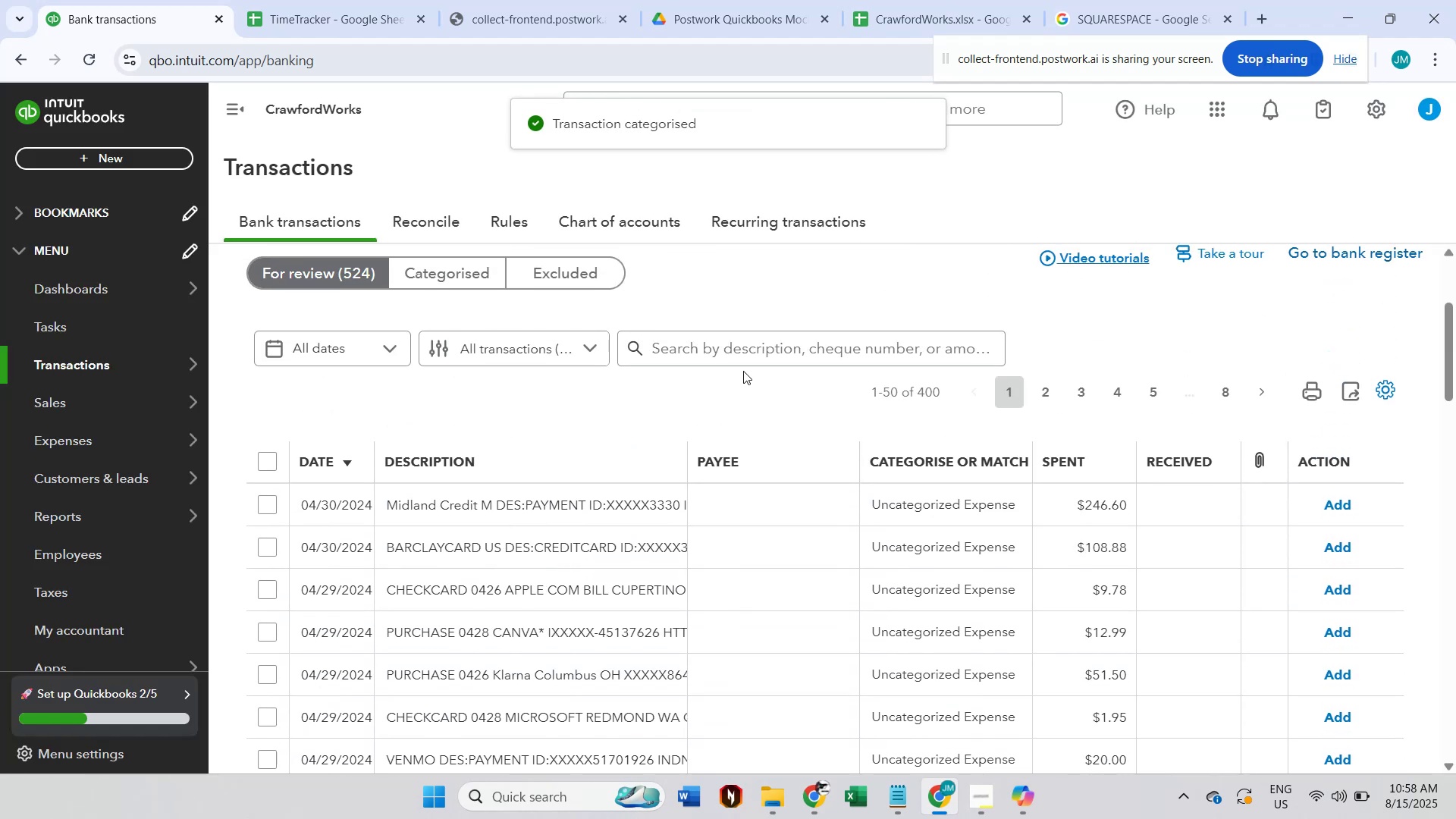 
double_click([750, 363])
 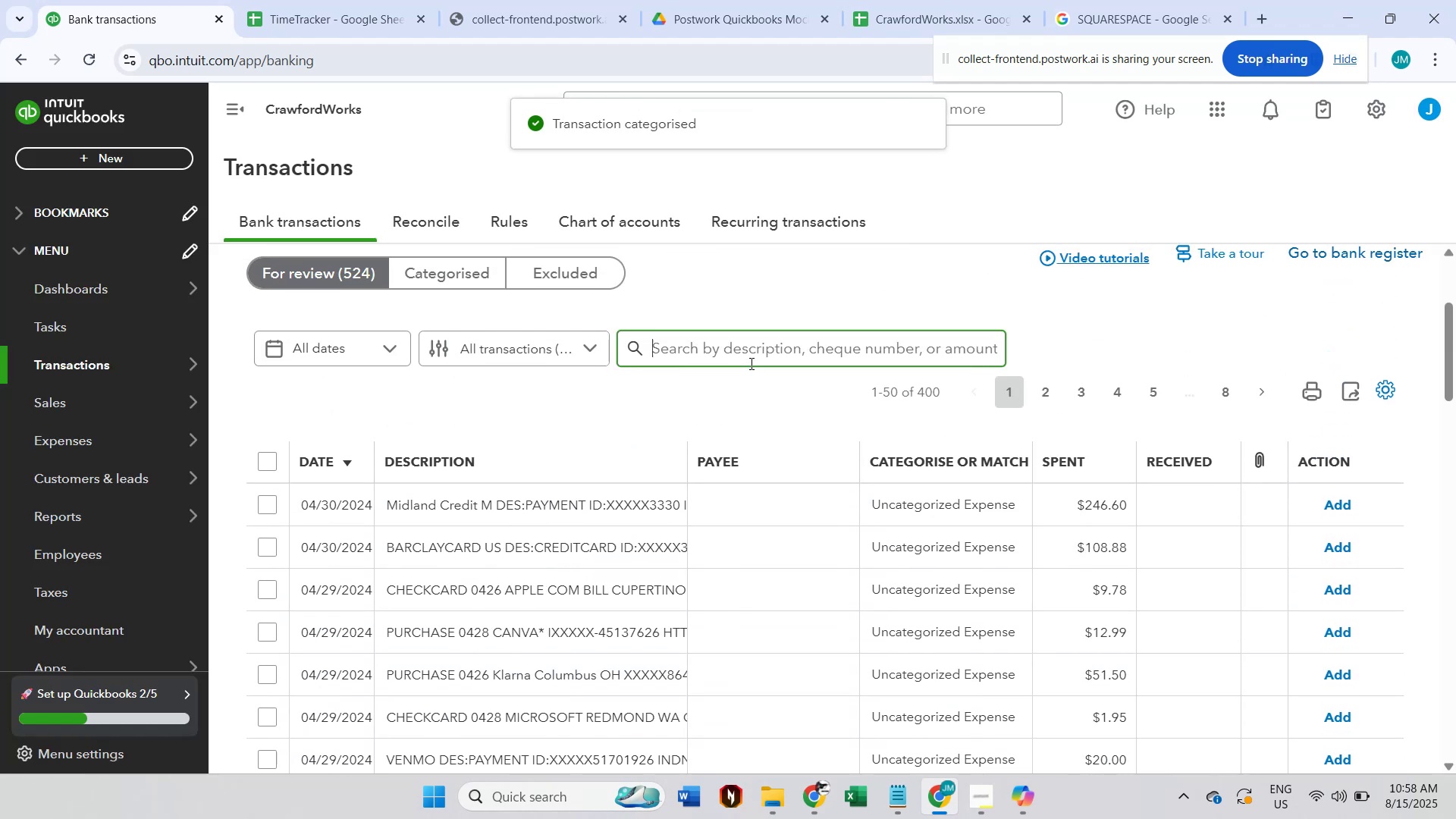 
key(Control+ControlLeft)
 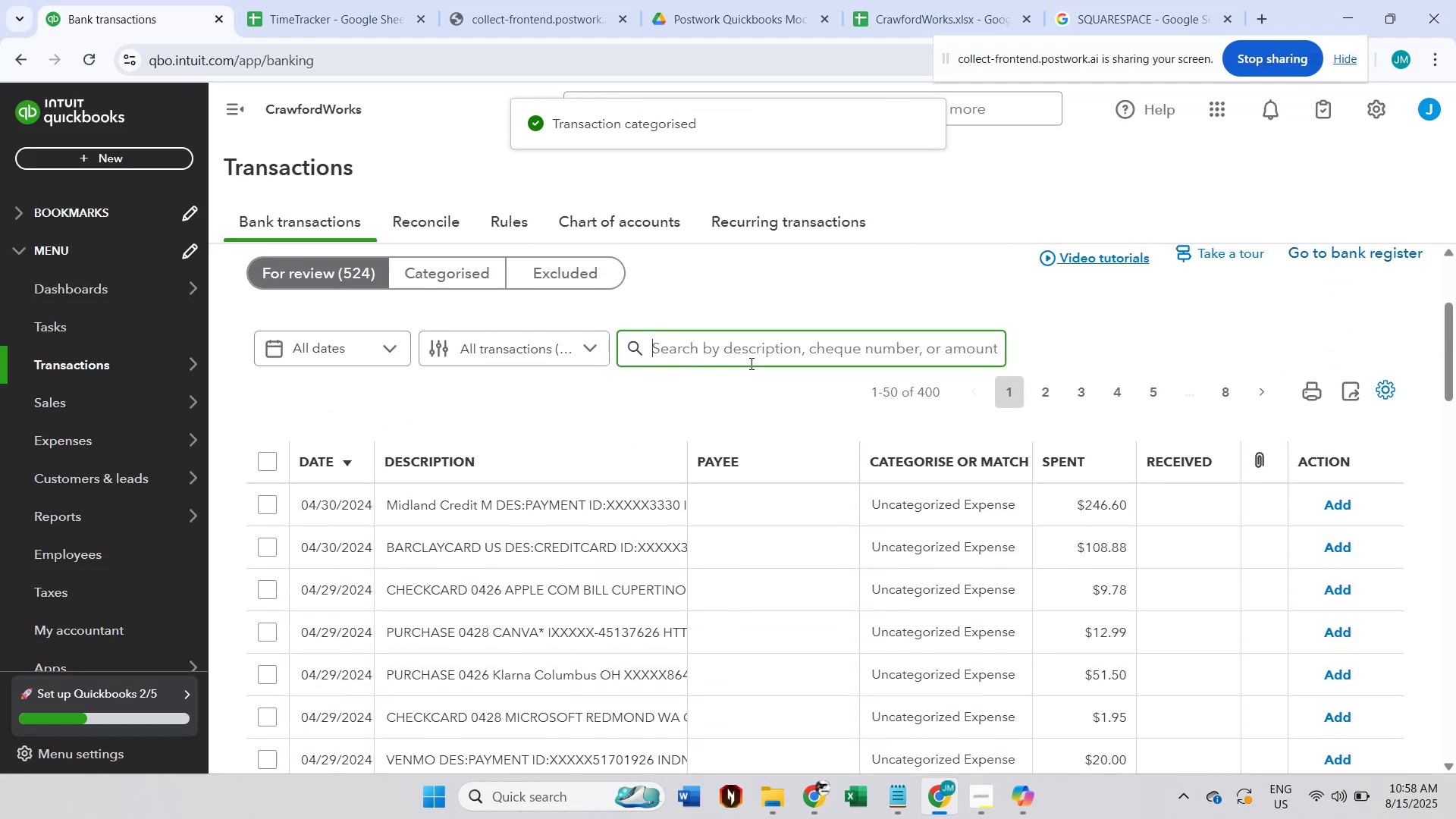 
key(Control+V)
 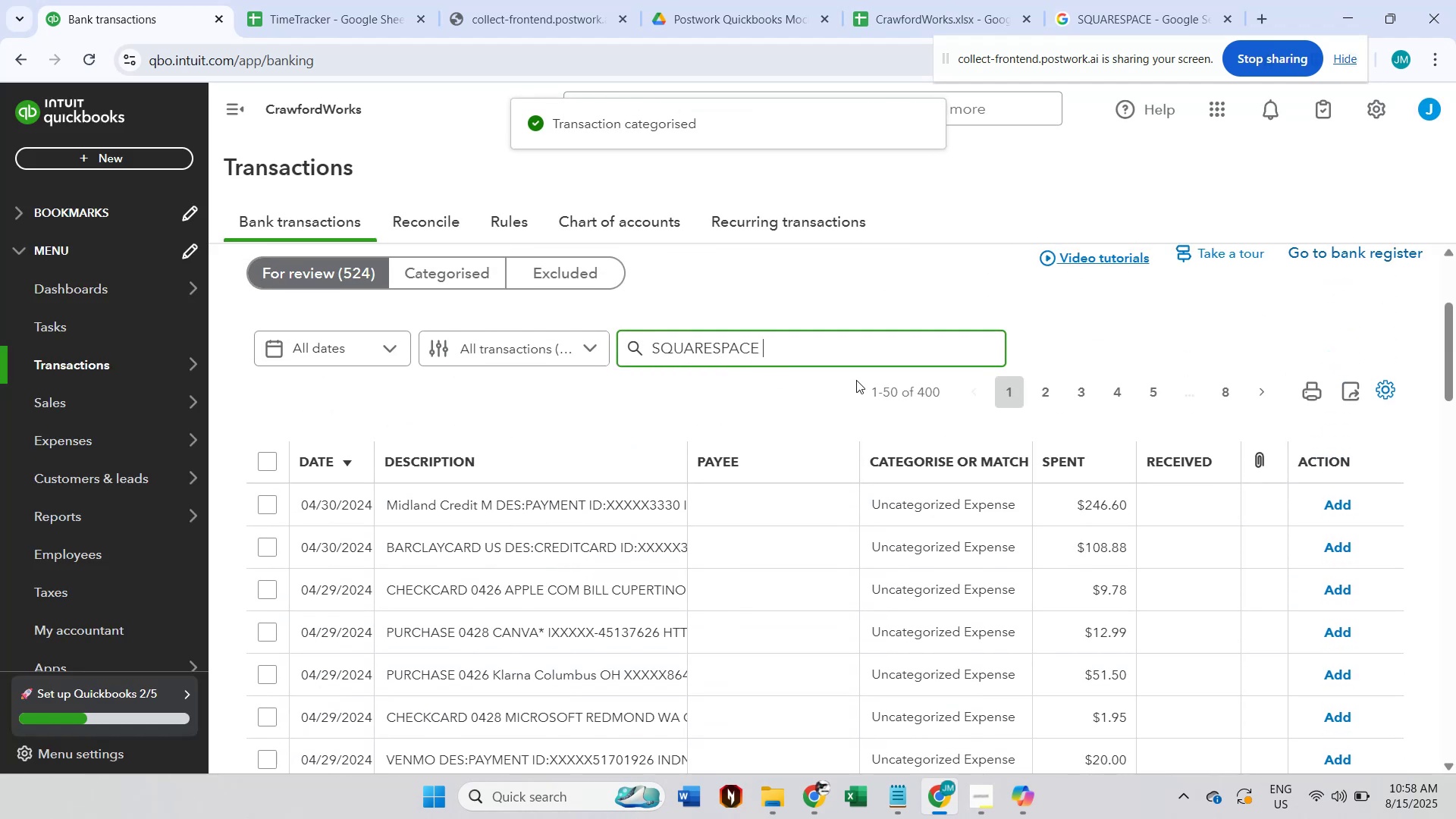 
key(Backspace)
 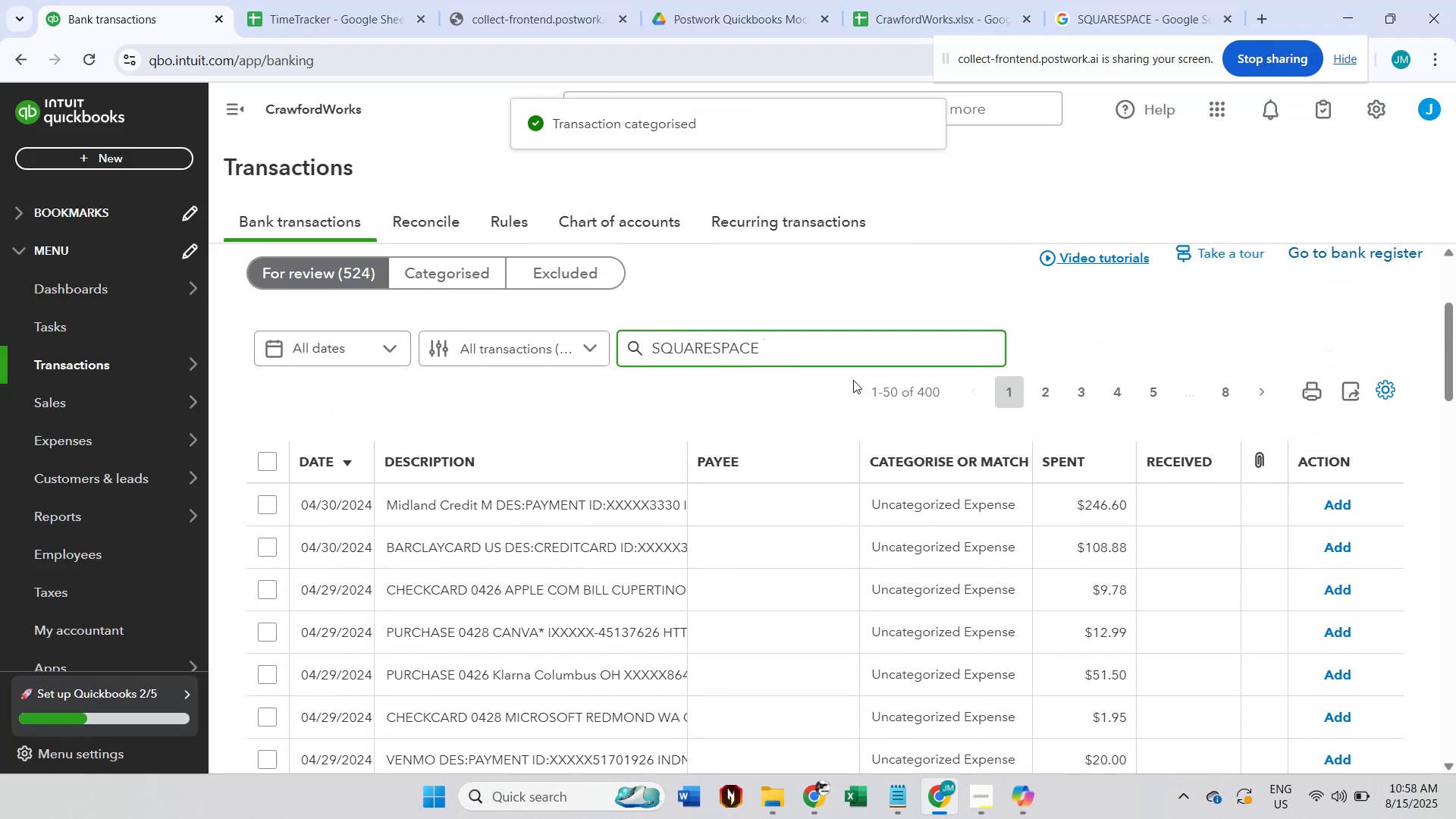 
key(Enter)
 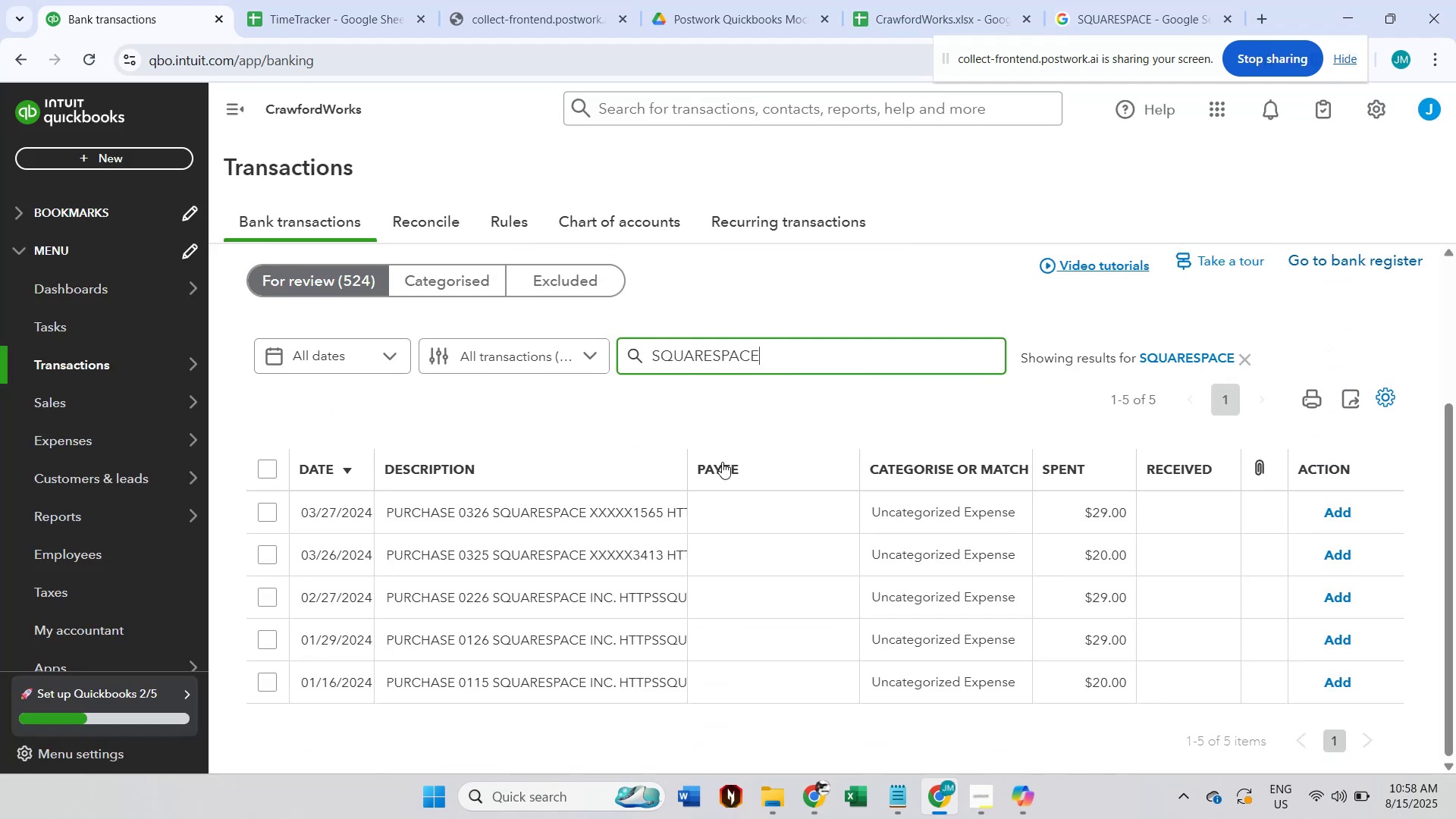 
left_click([577, 516])
 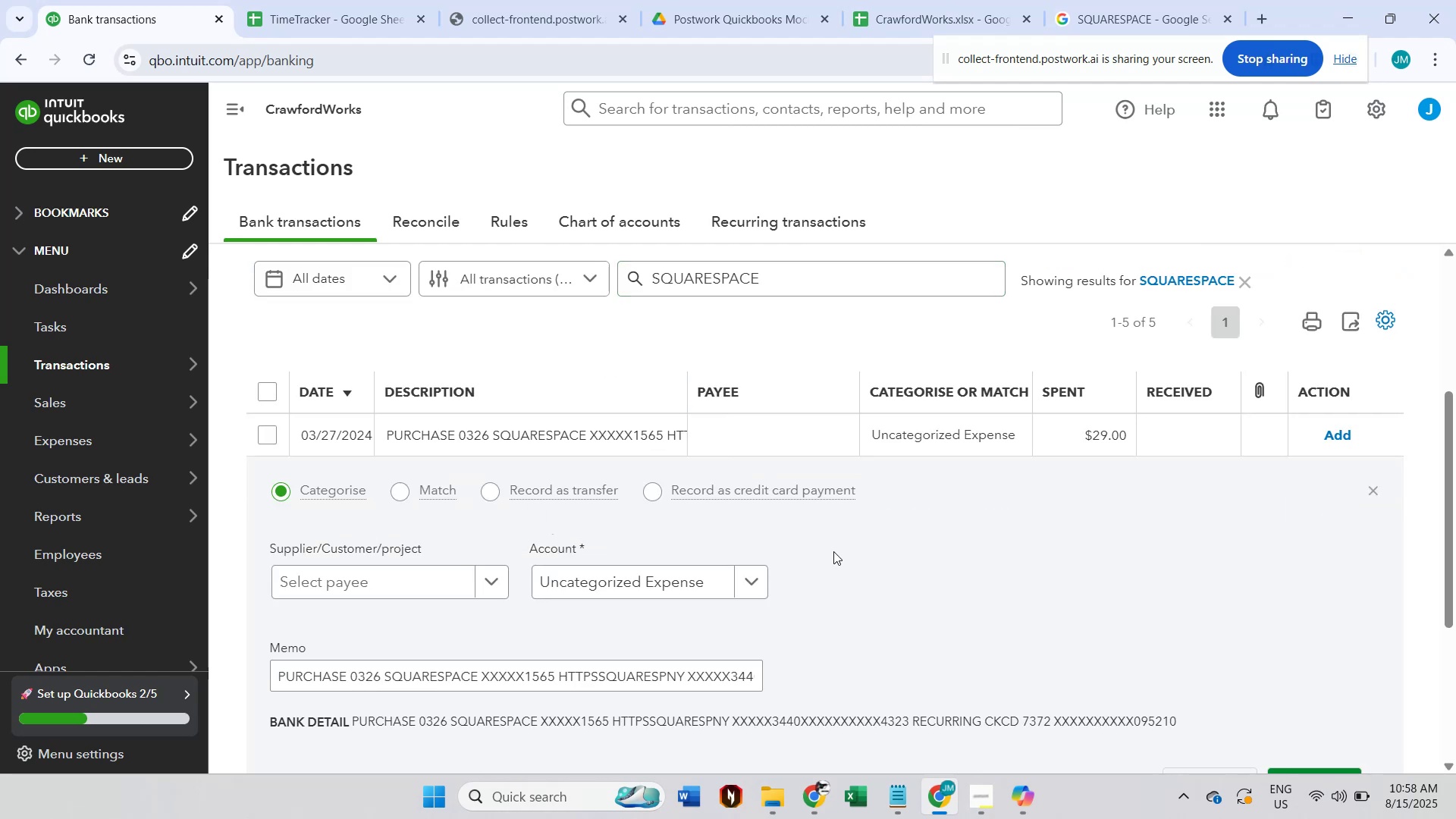 
scroll: coordinate [757, 560], scroll_direction: down, amount: 3.0
 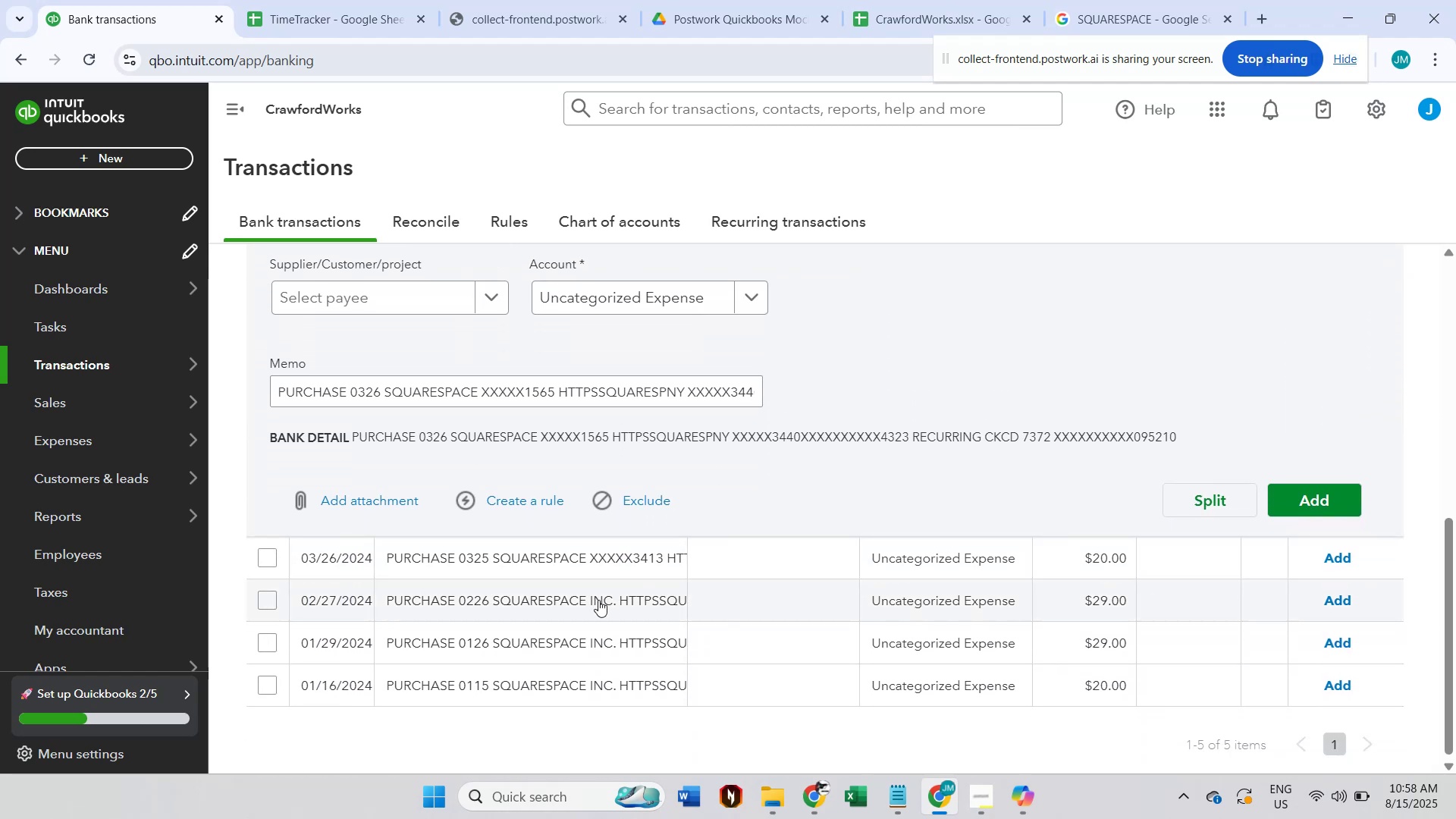 
left_click([548, 650])
 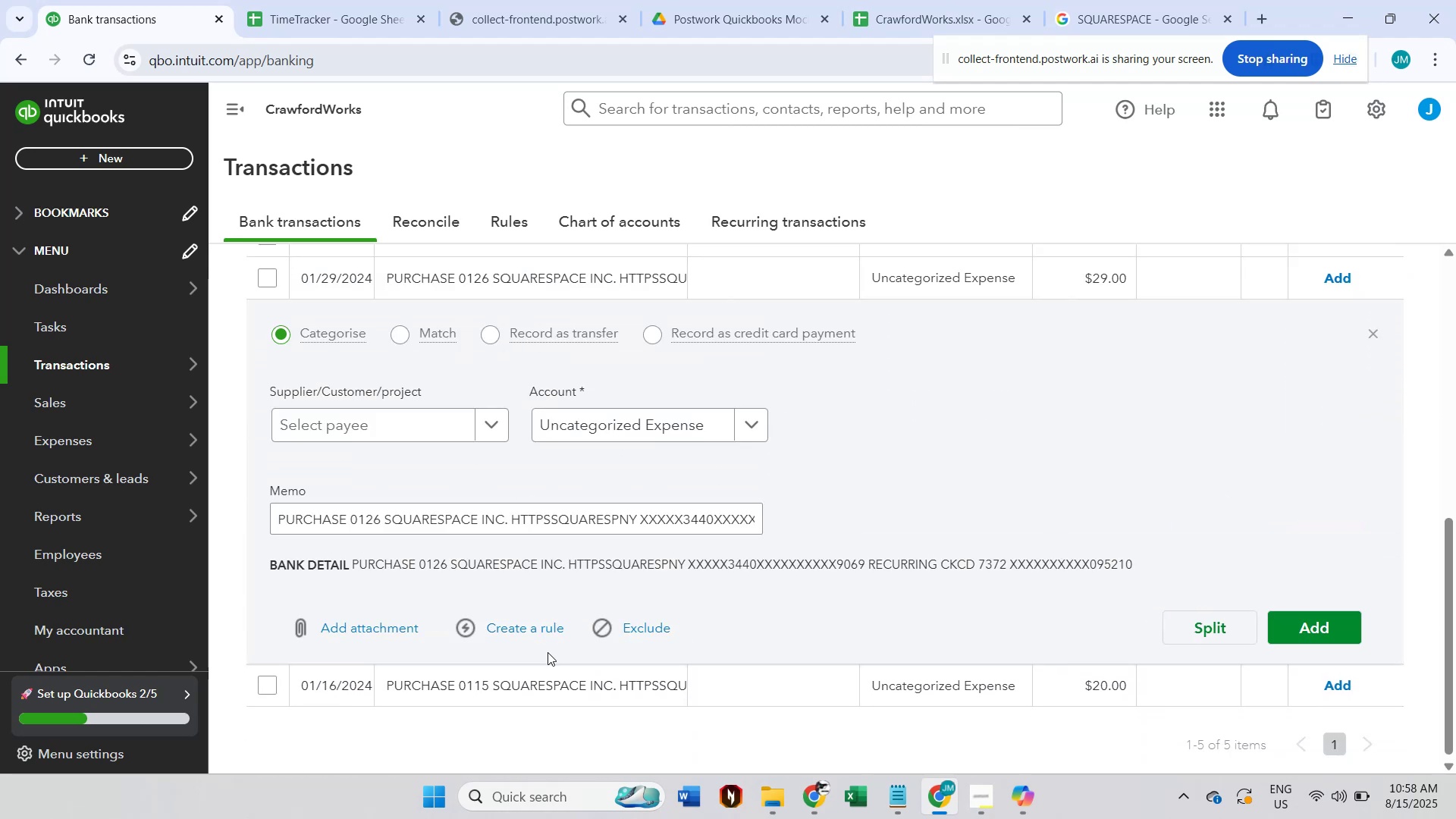 
scroll: coordinate [895, 516], scroll_direction: up, amount: 1.0
 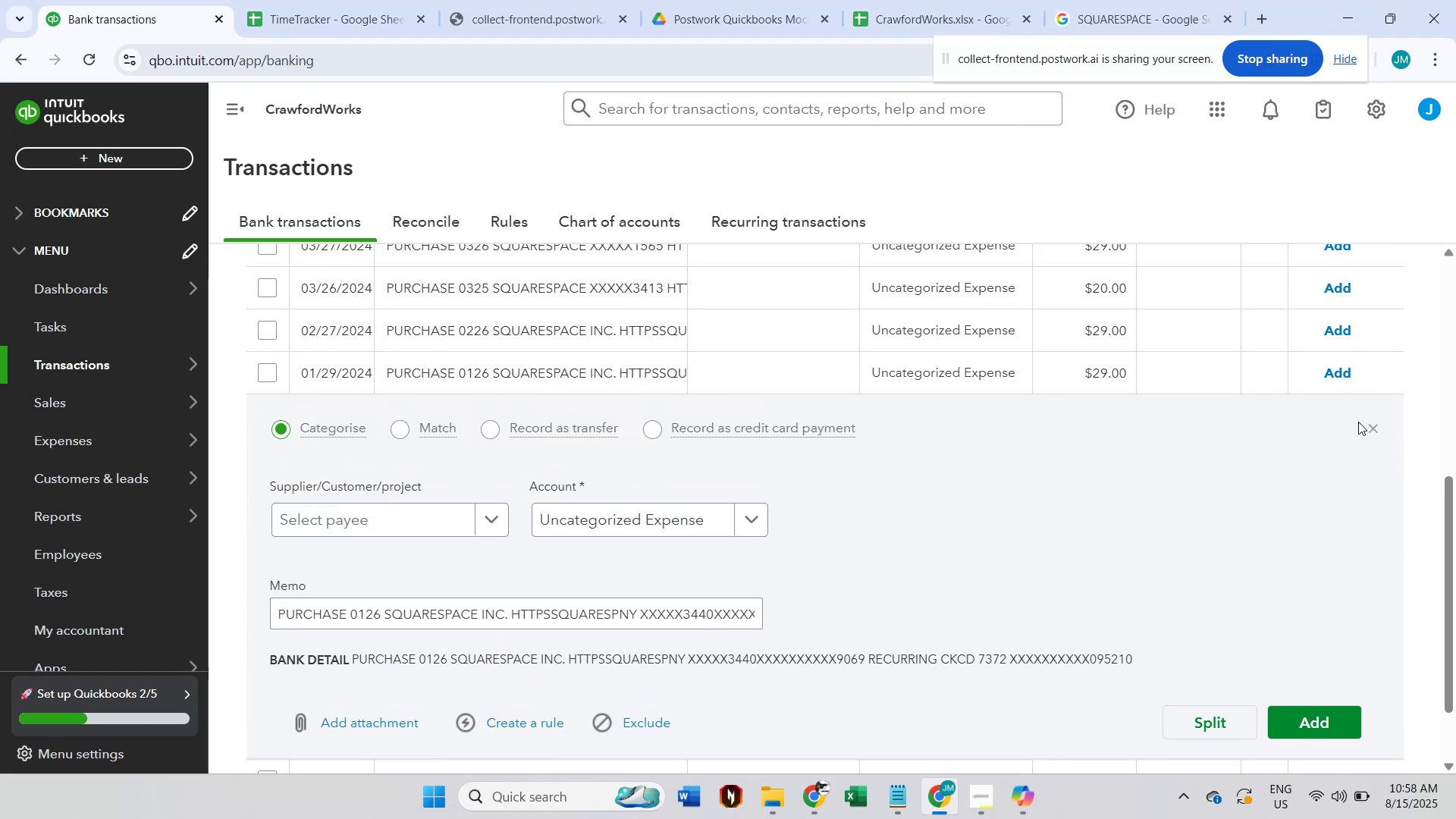 
left_click([1375, 428])
 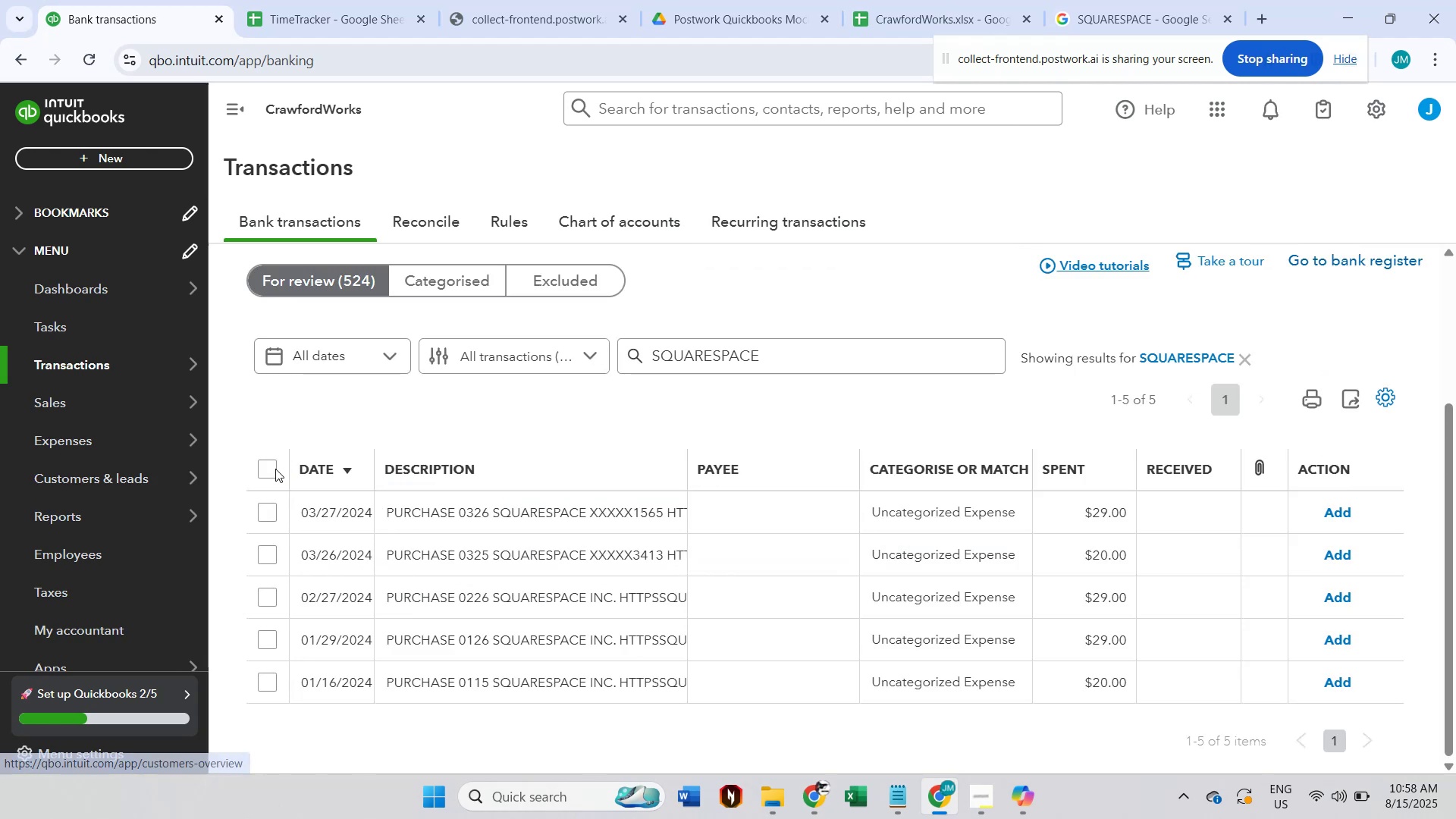 
double_click([269, 475])
 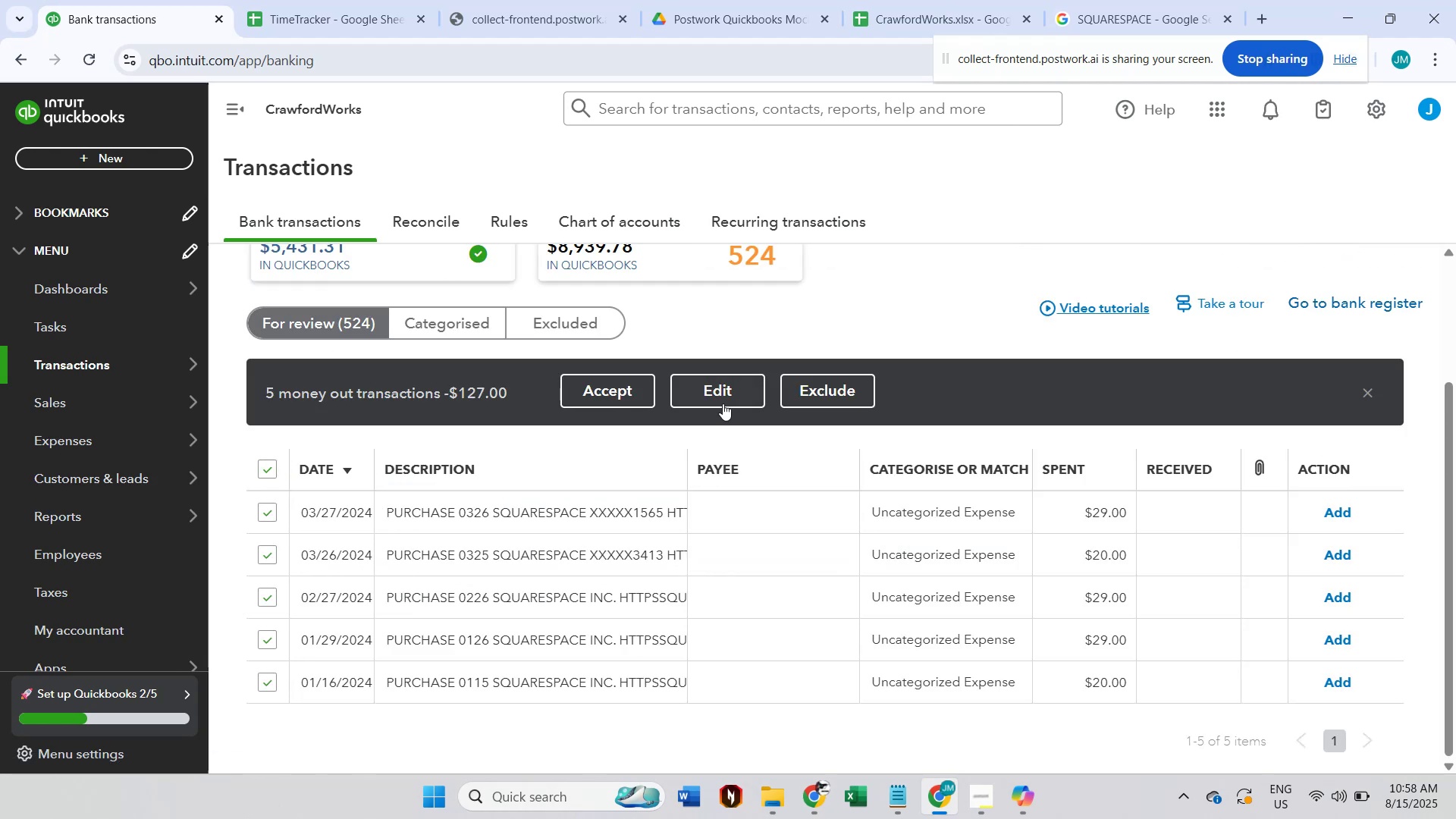 
left_click([739, 394])
 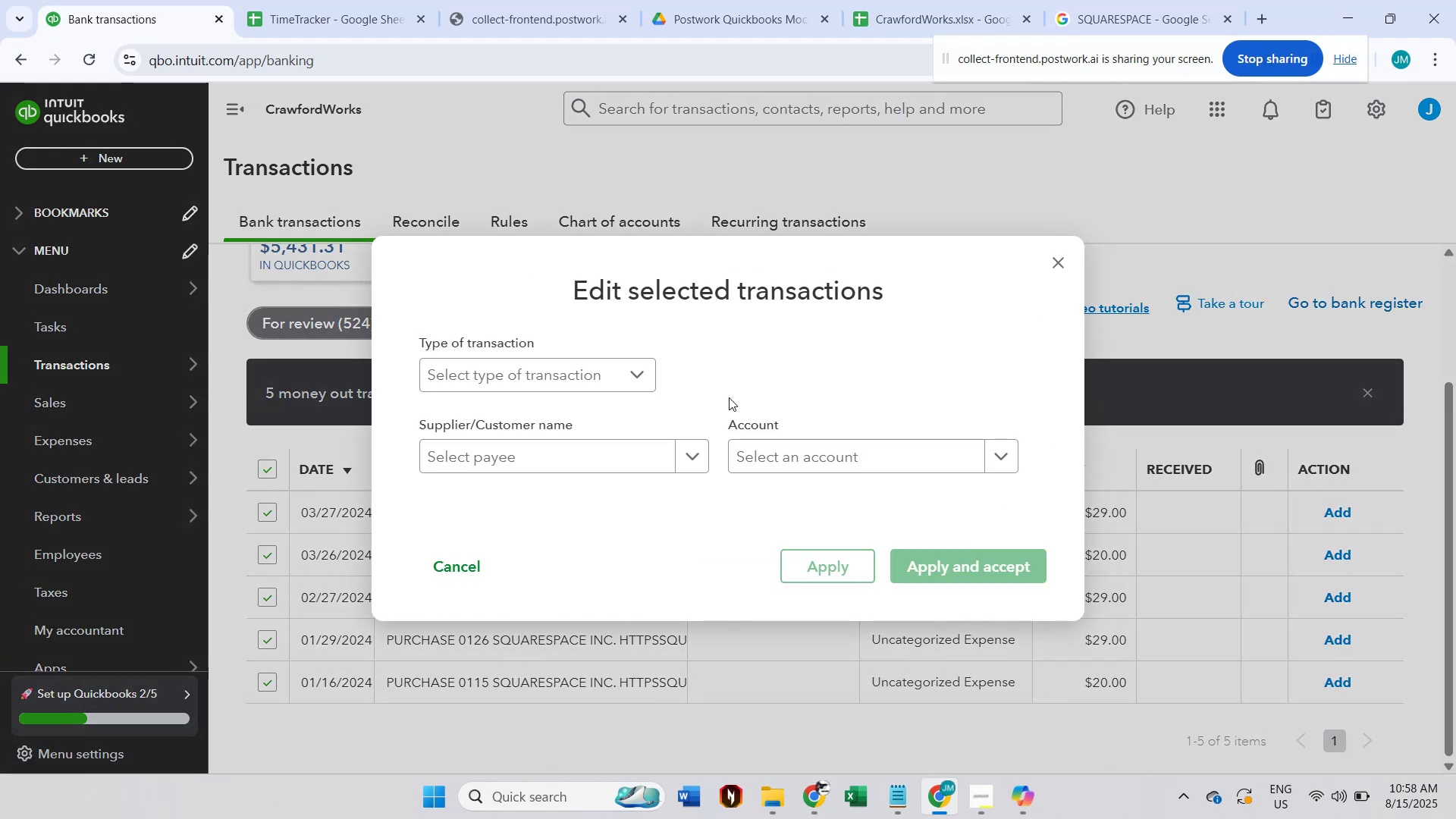 
left_click([604, 465])
 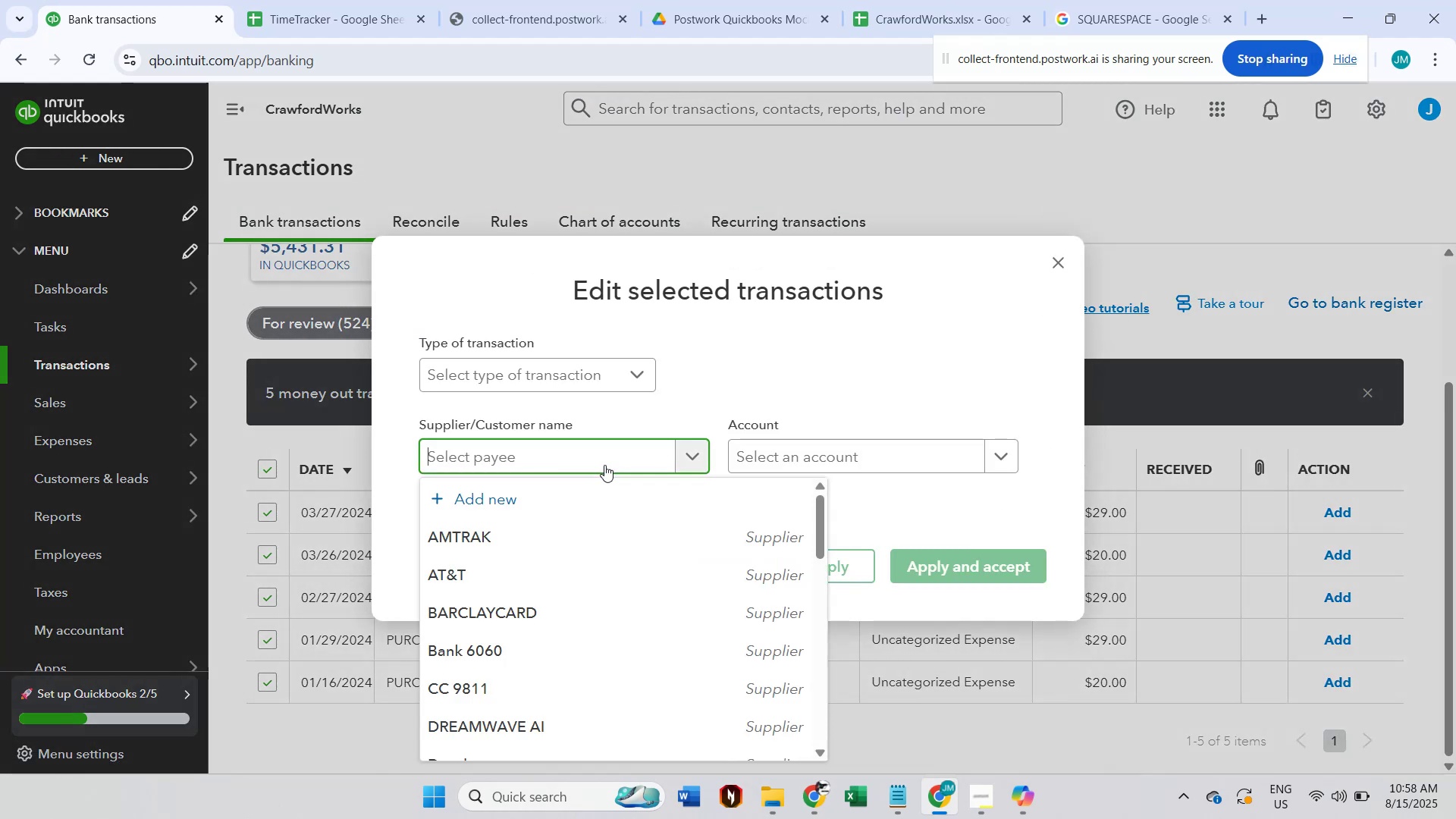 
type(sq)
 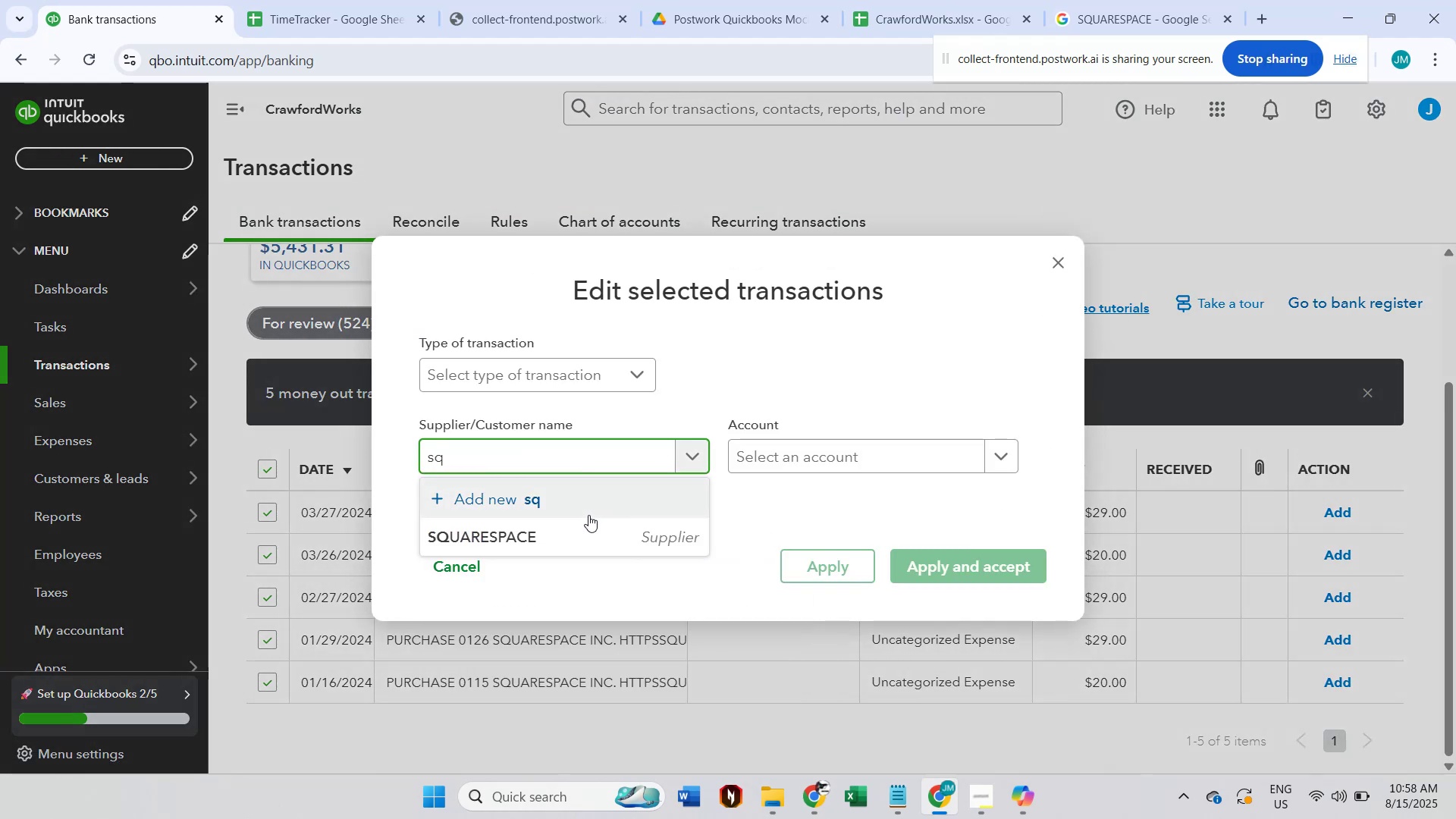 
left_click([588, 525])
 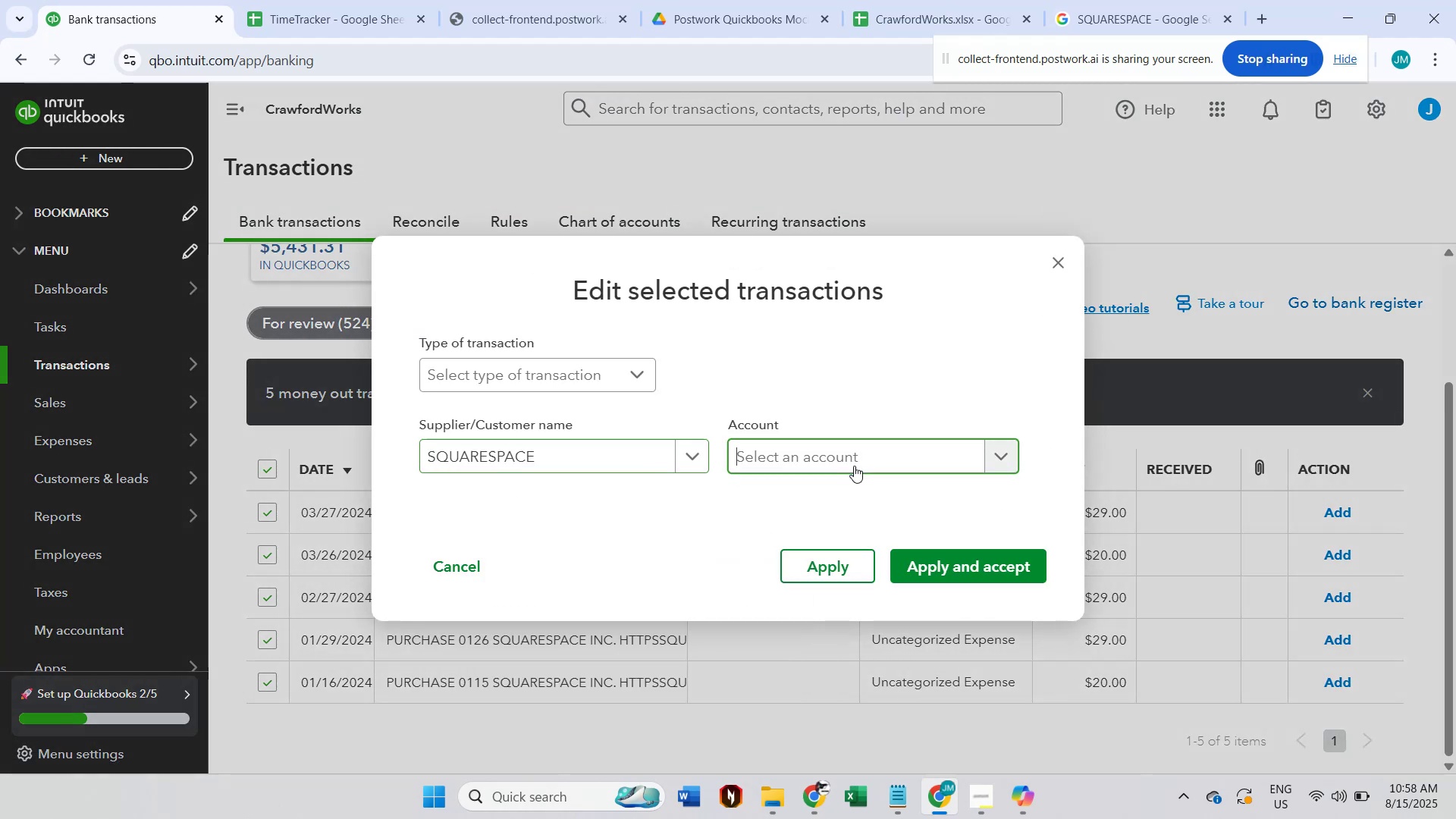 
type(subs)
 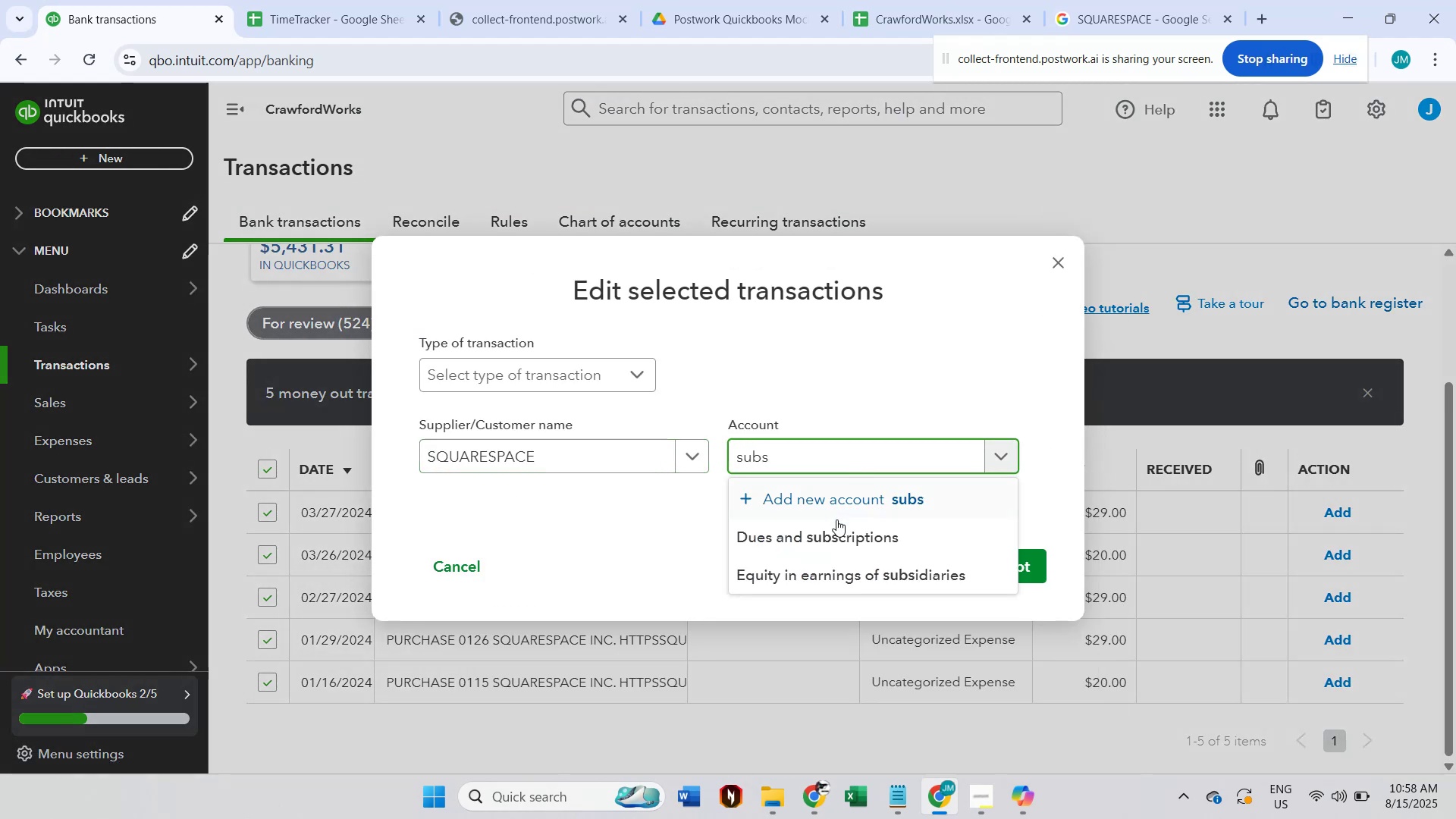 
left_click([831, 541])
 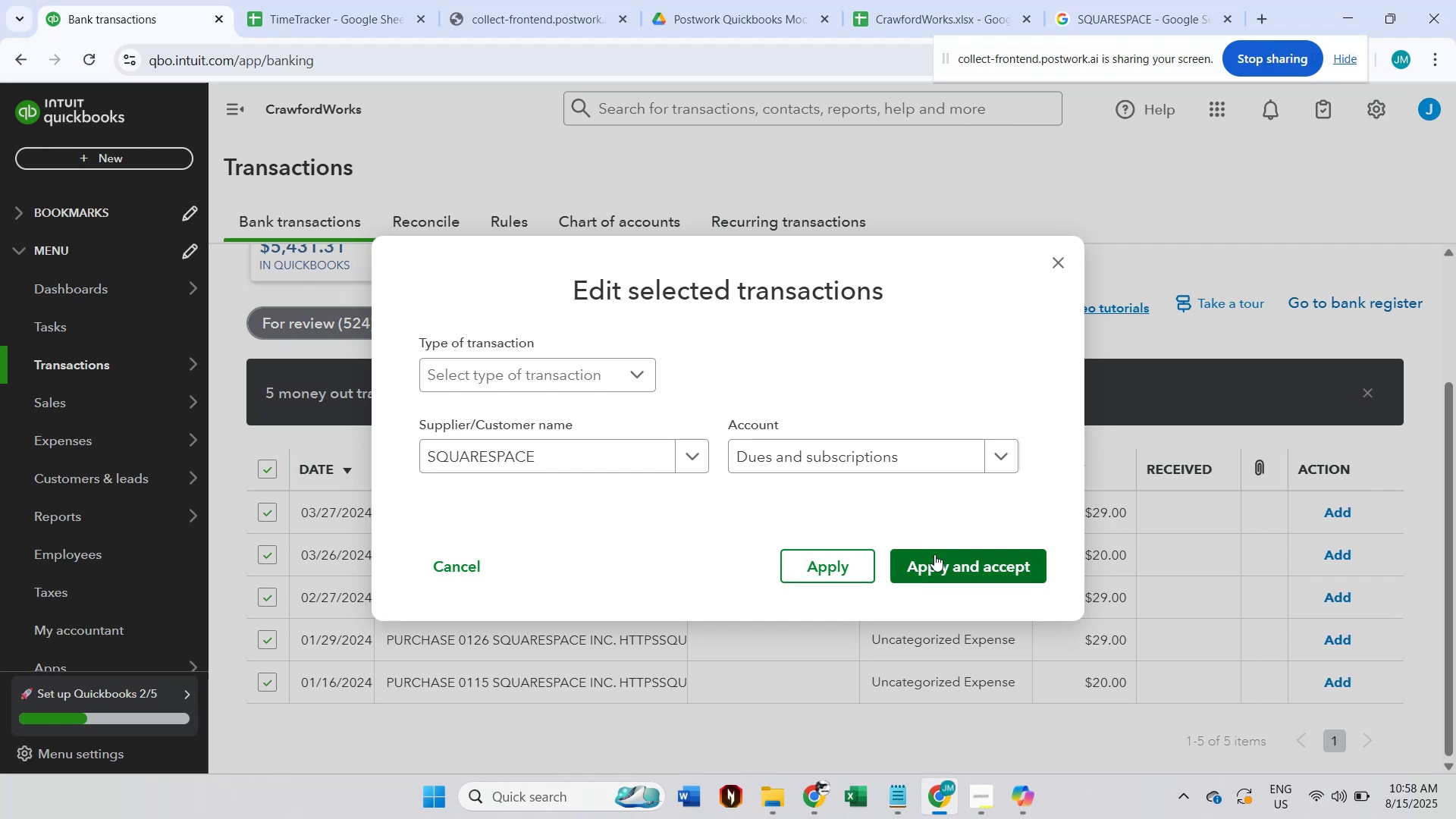 
left_click([934, 554])
 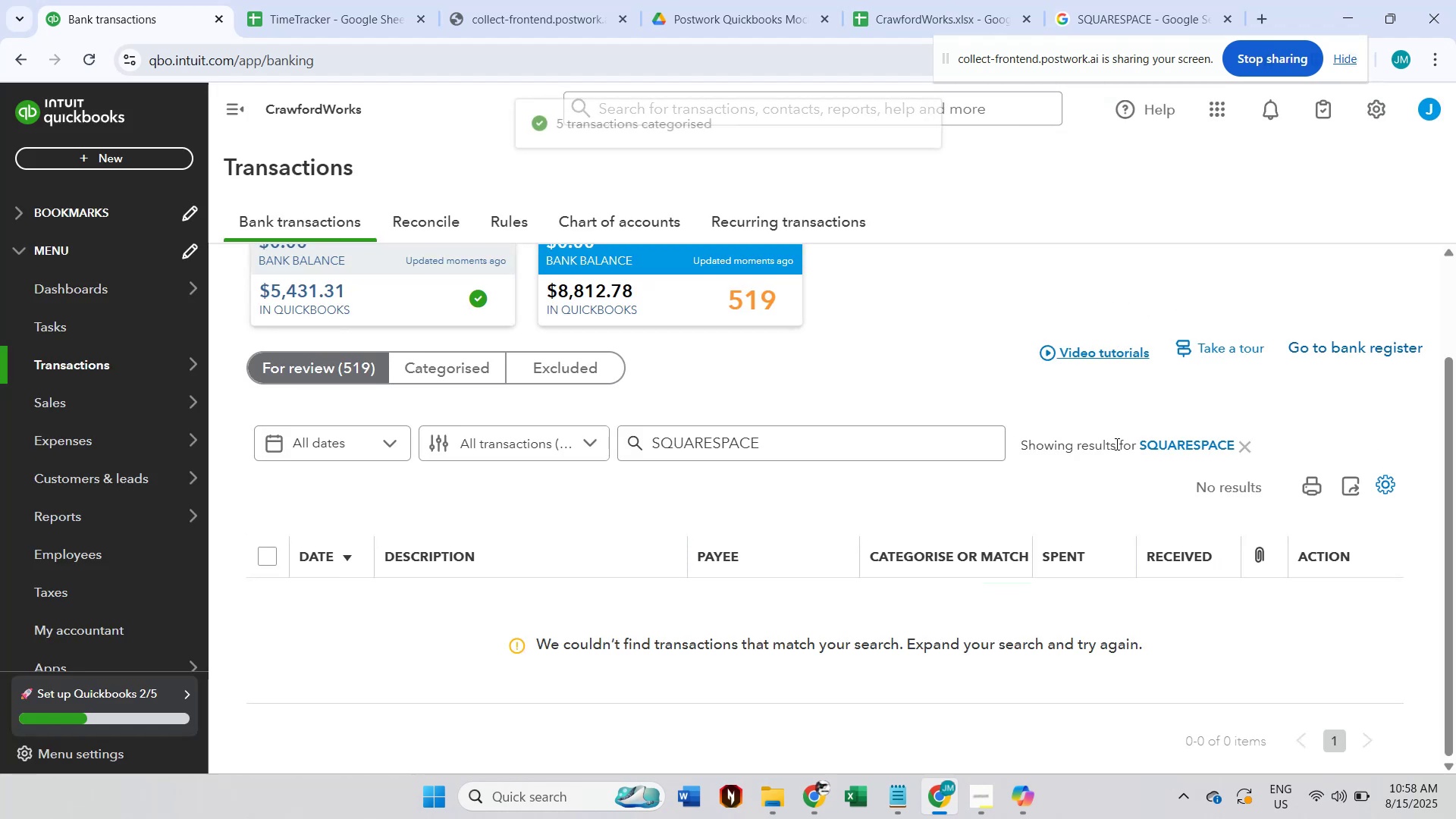 
left_click([1249, 444])
 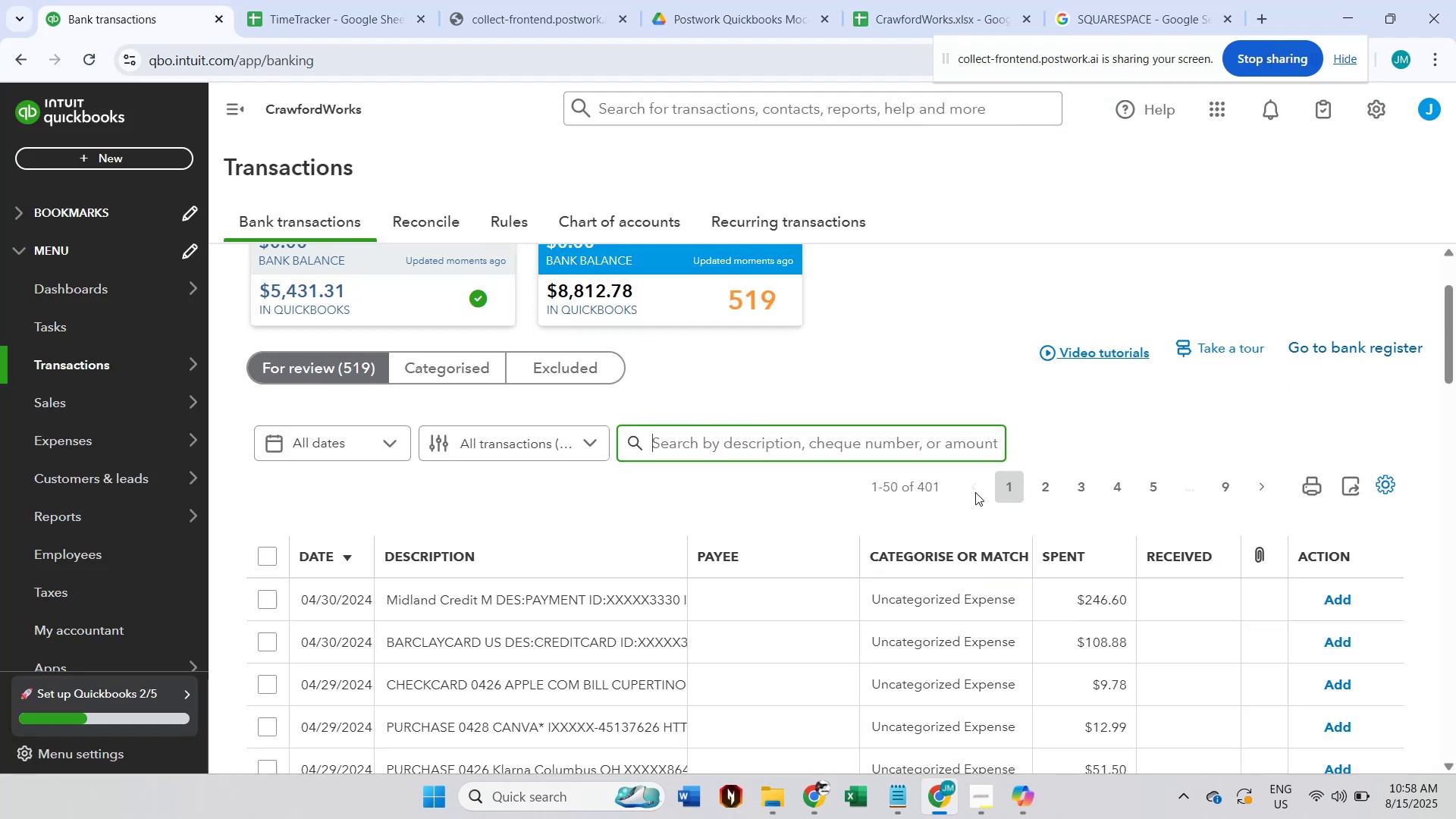 
scroll: coordinate [881, 485], scroll_direction: down, amount: 1.0
 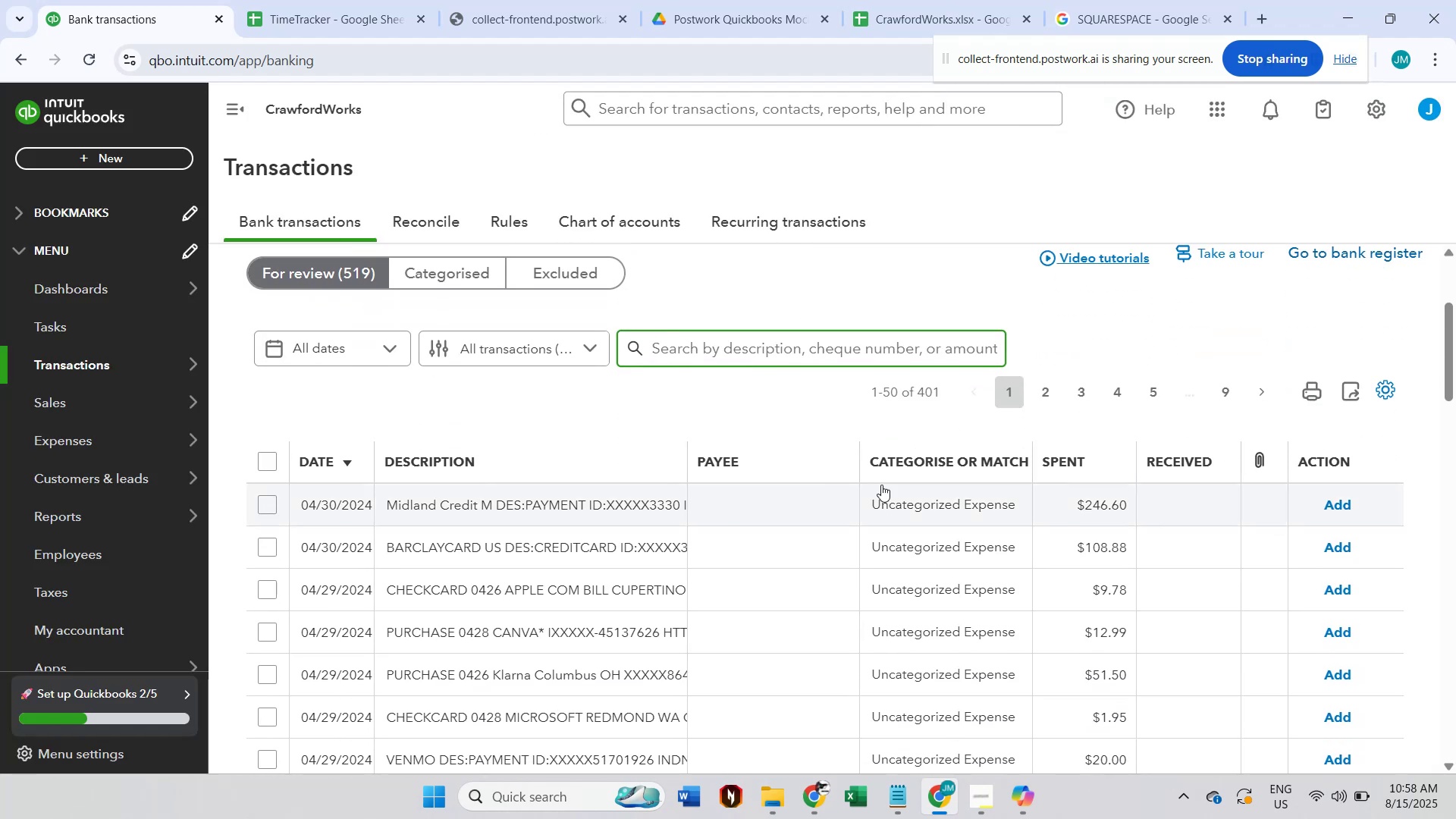 
left_click([976, 793])
 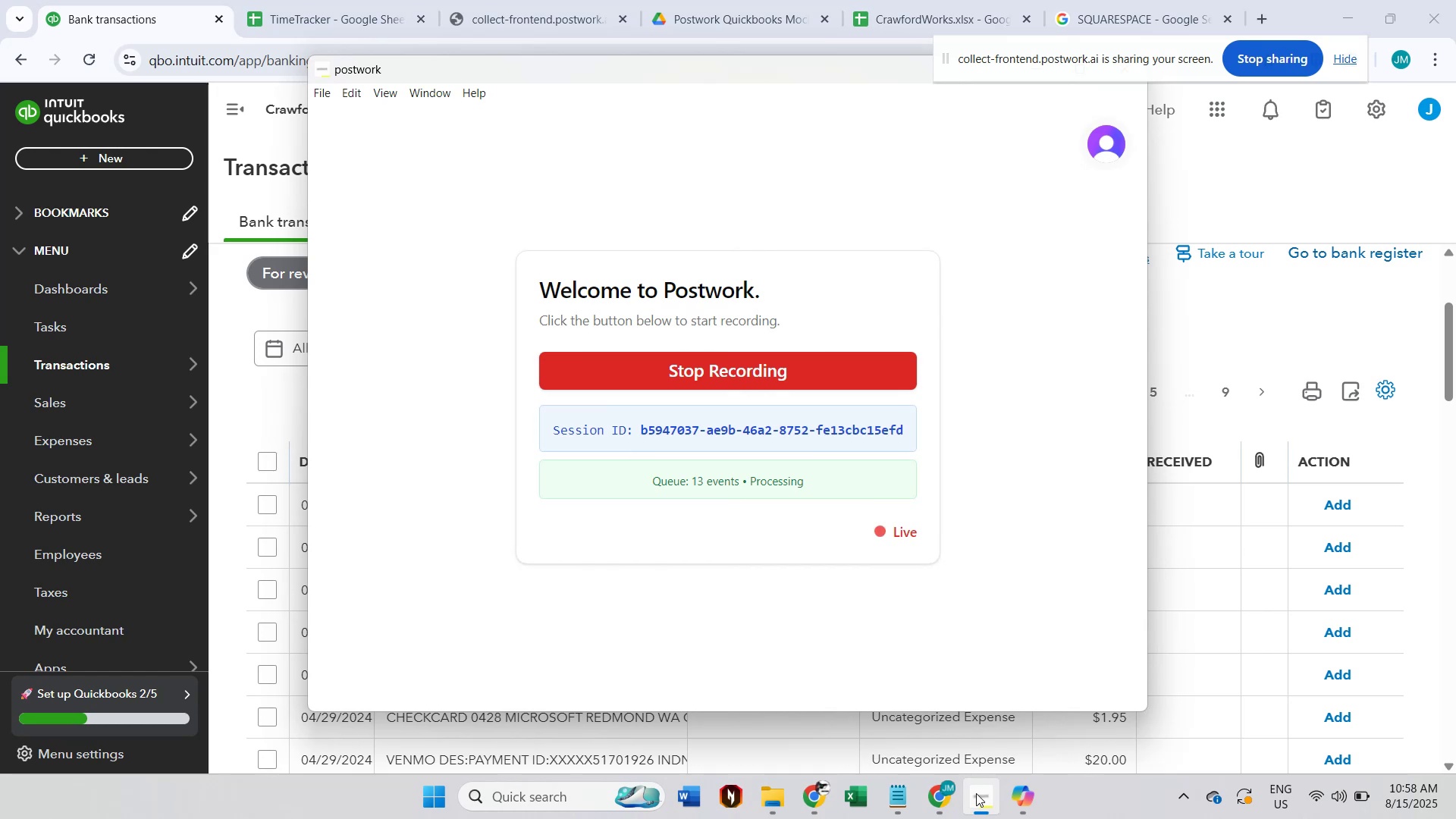 
wait(5.39)
 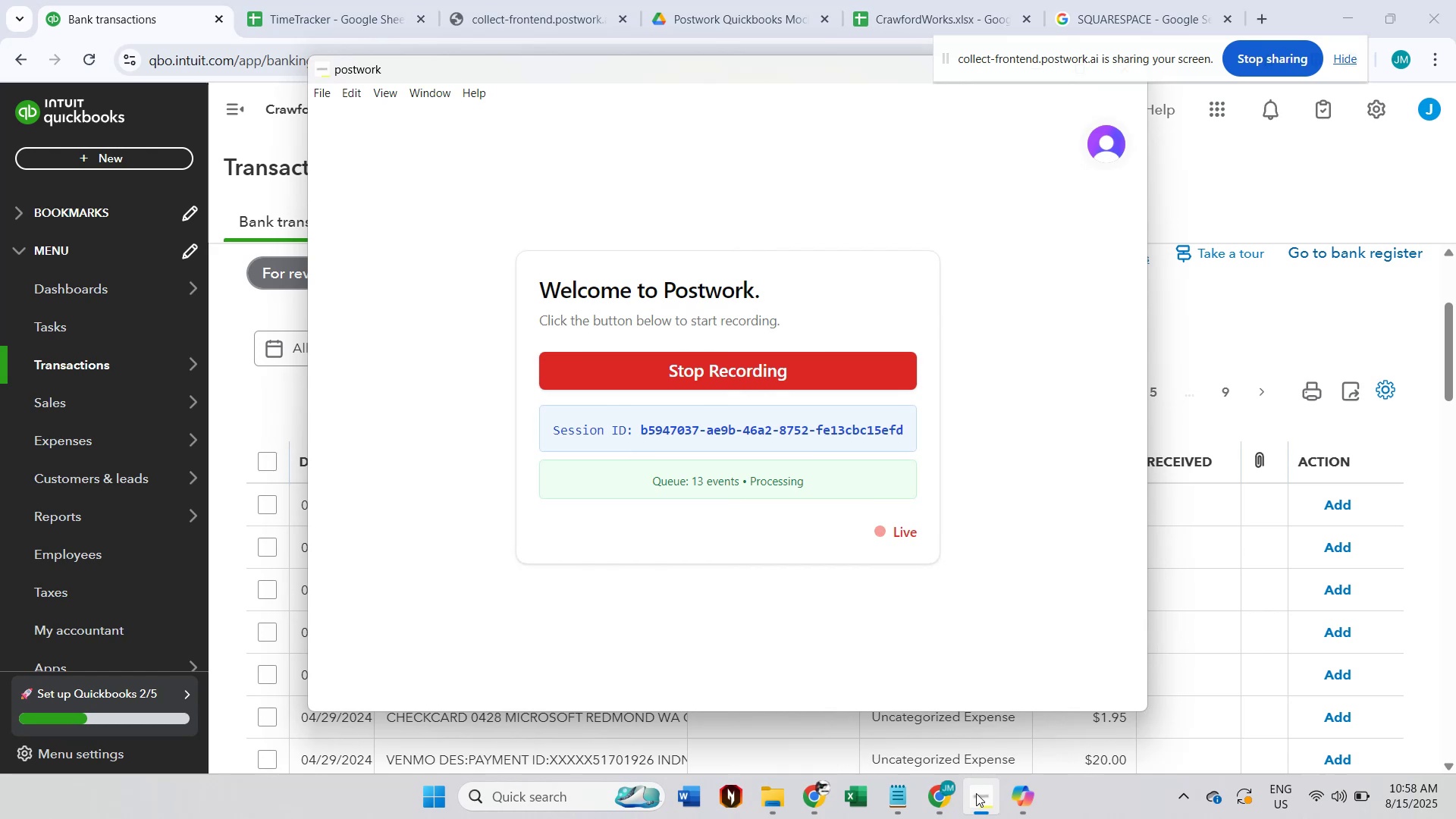 
left_click([976, 793])
 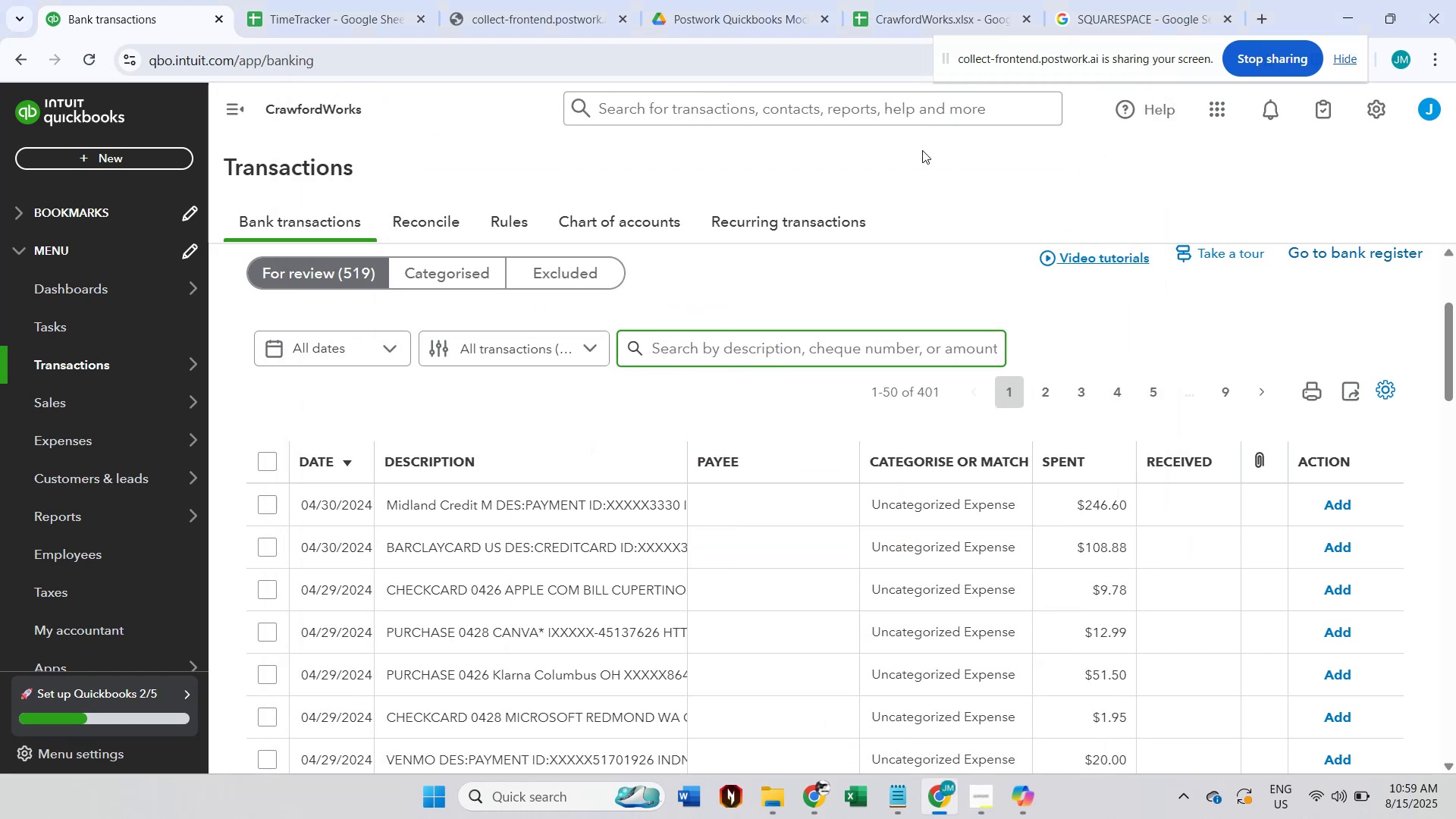 
left_click([275, 0])
 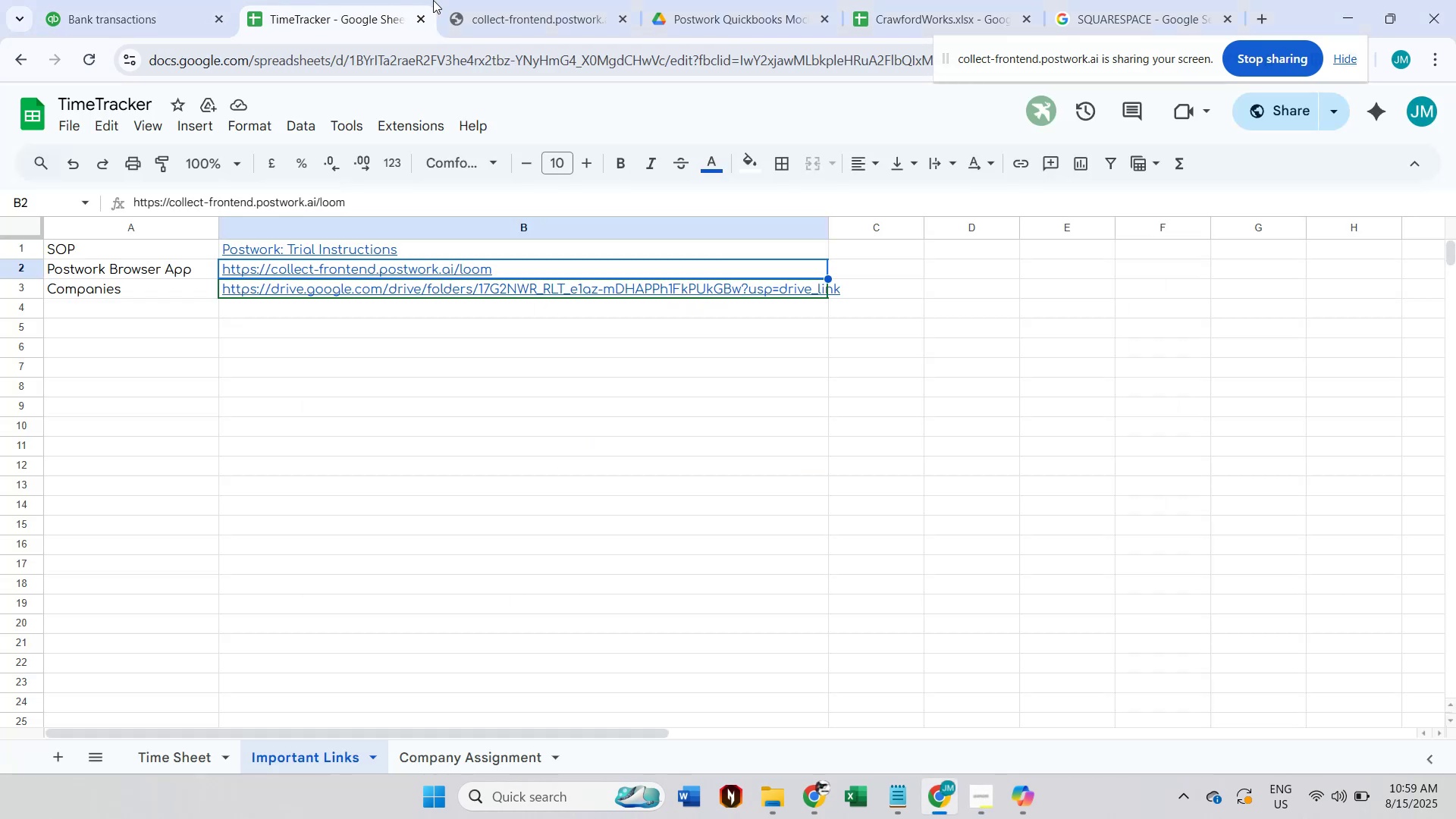 
left_click([567, 0])
 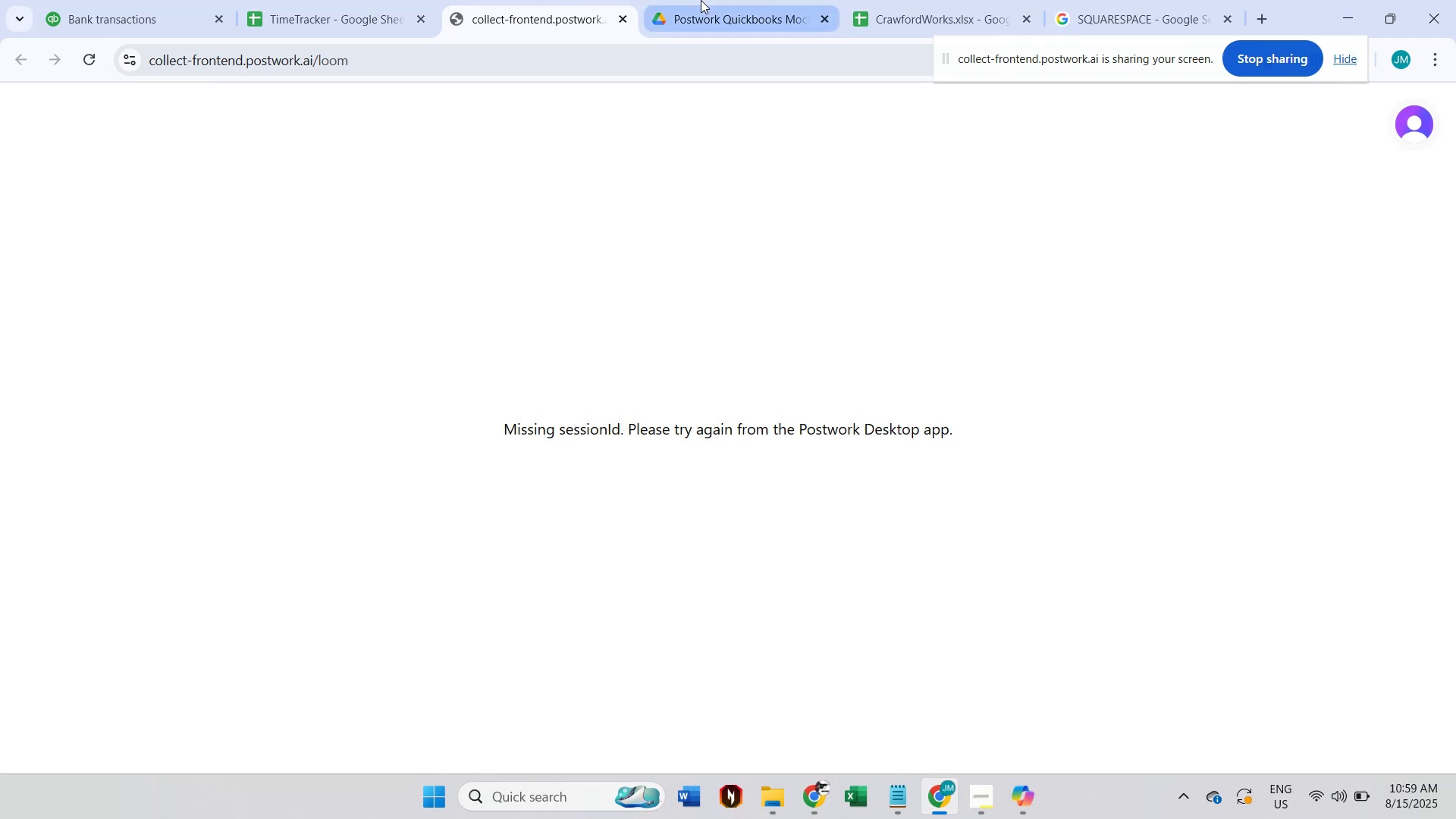 
left_click([701, 0])
 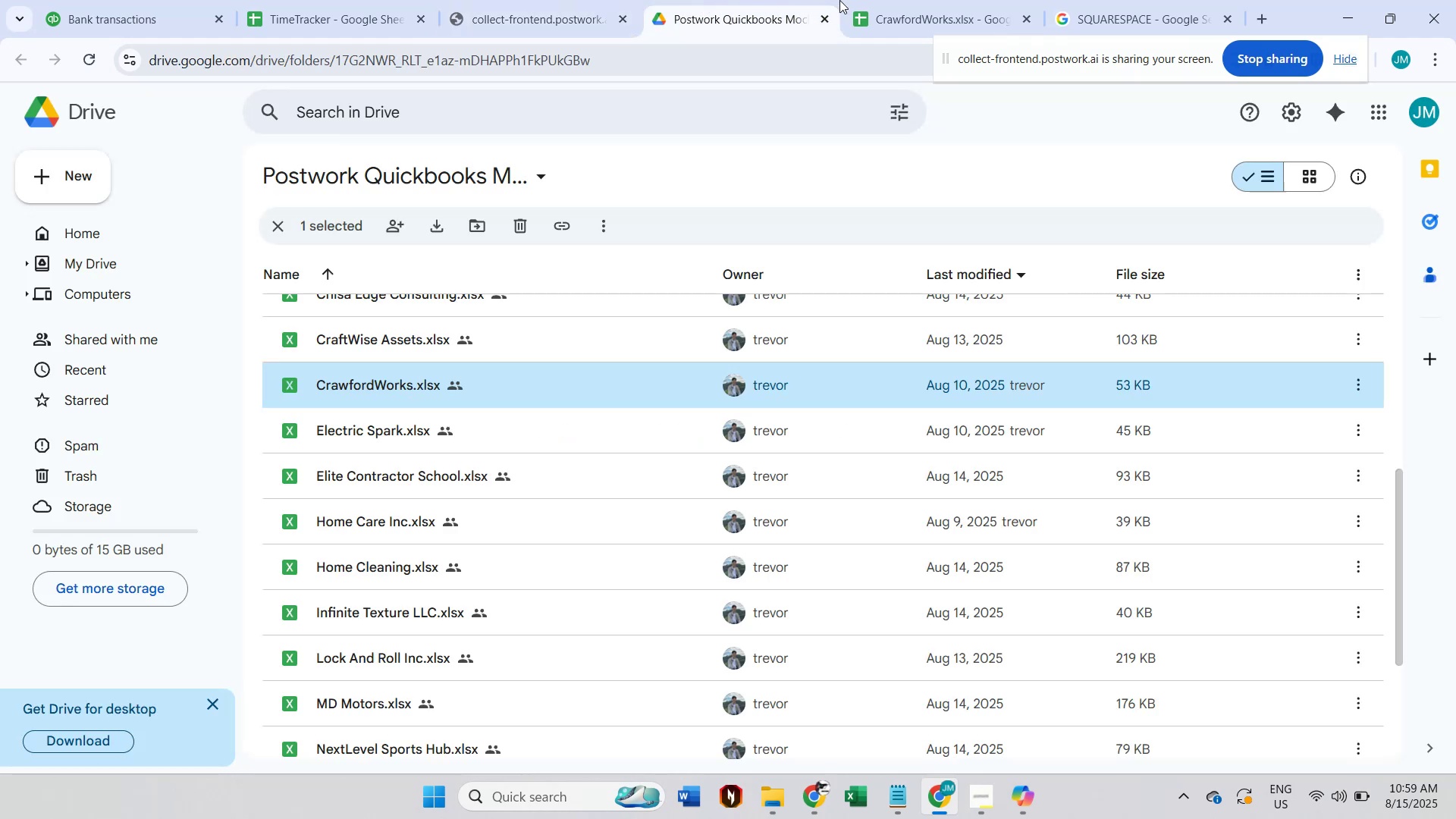 
left_click([879, 0])
 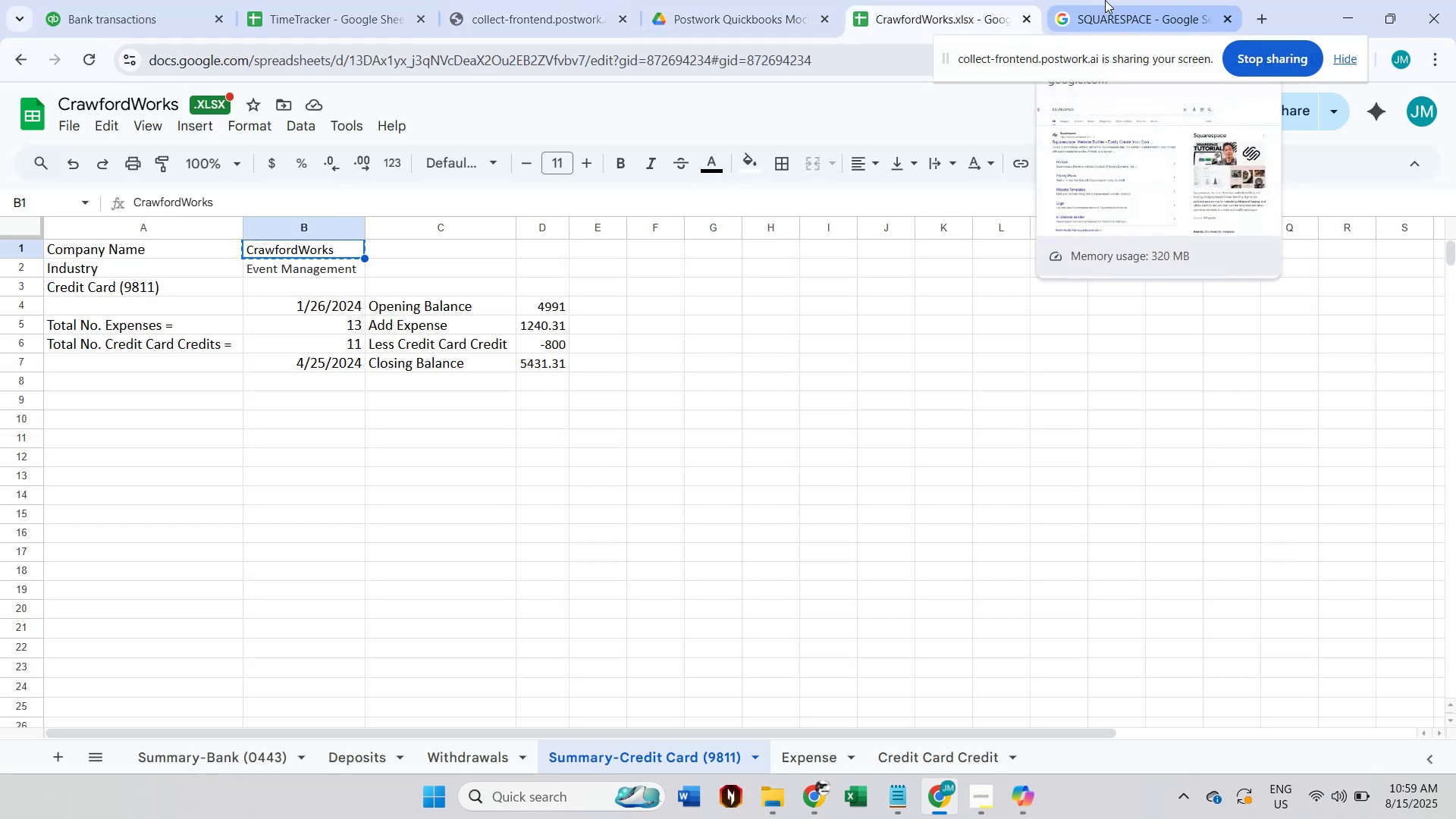 
left_click([1105, 0])
 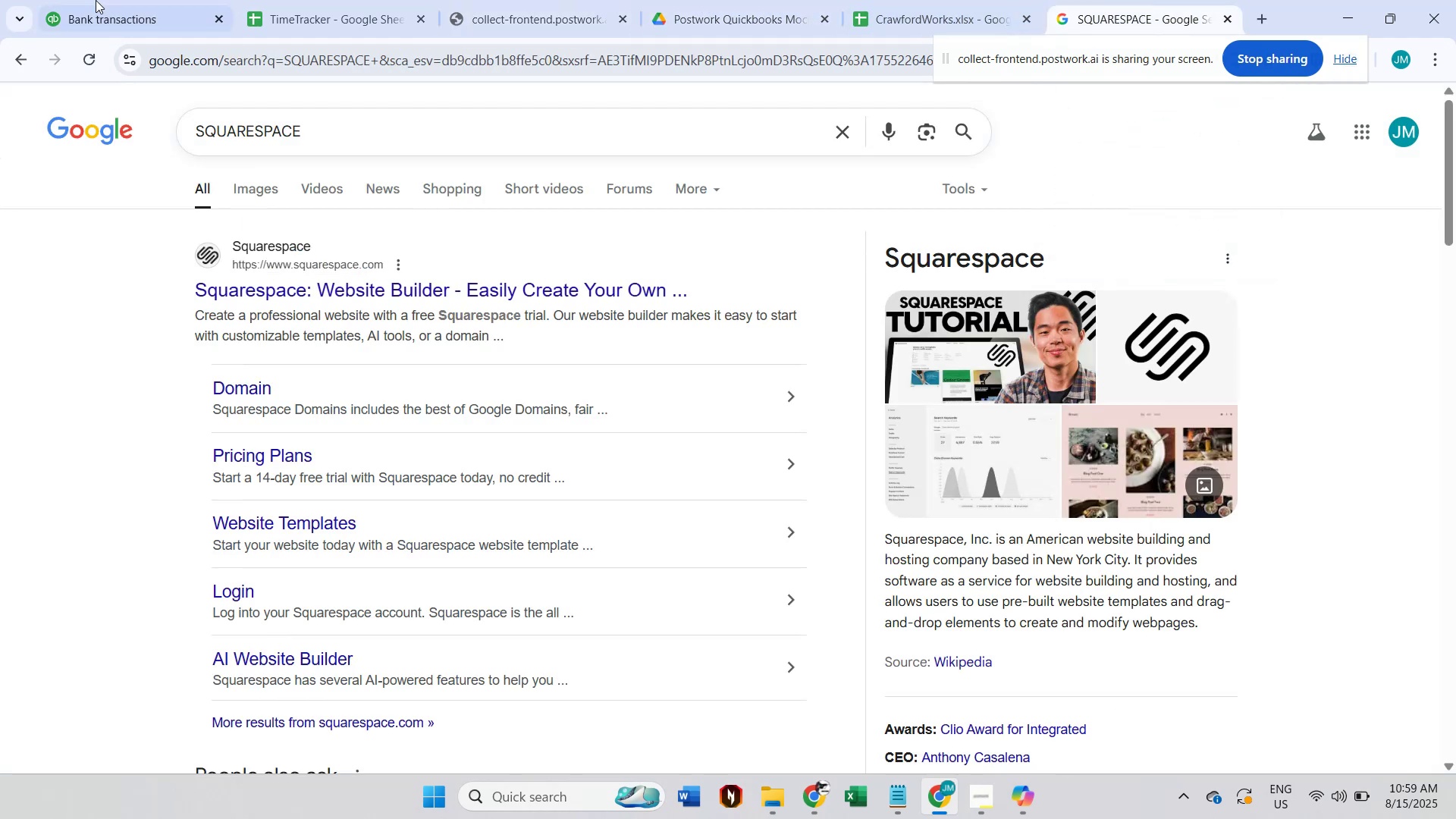 
left_click([84, 0])
 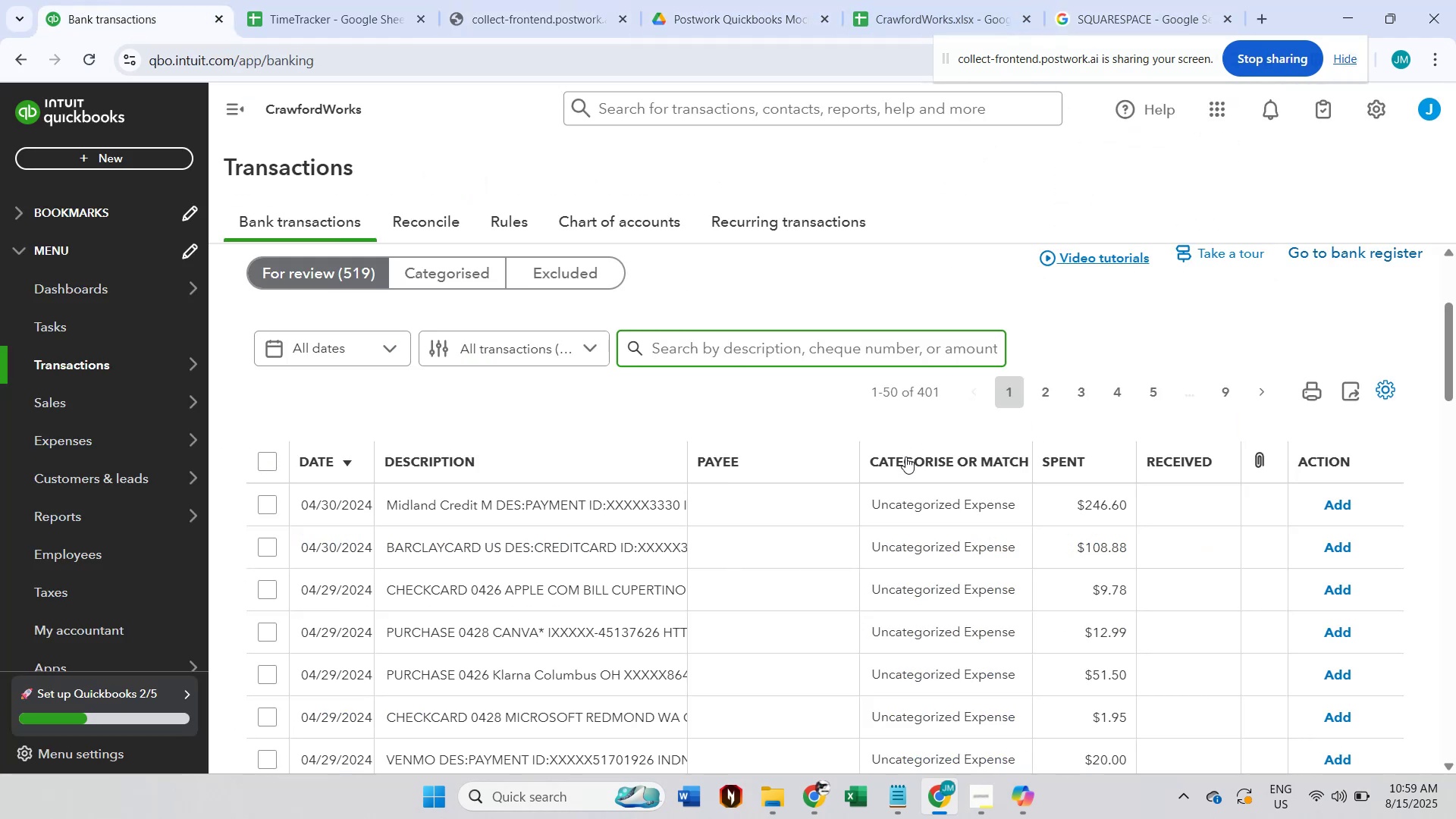 
scroll: coordinate [770, 604], scroll_direction: down, amount: 1.0
 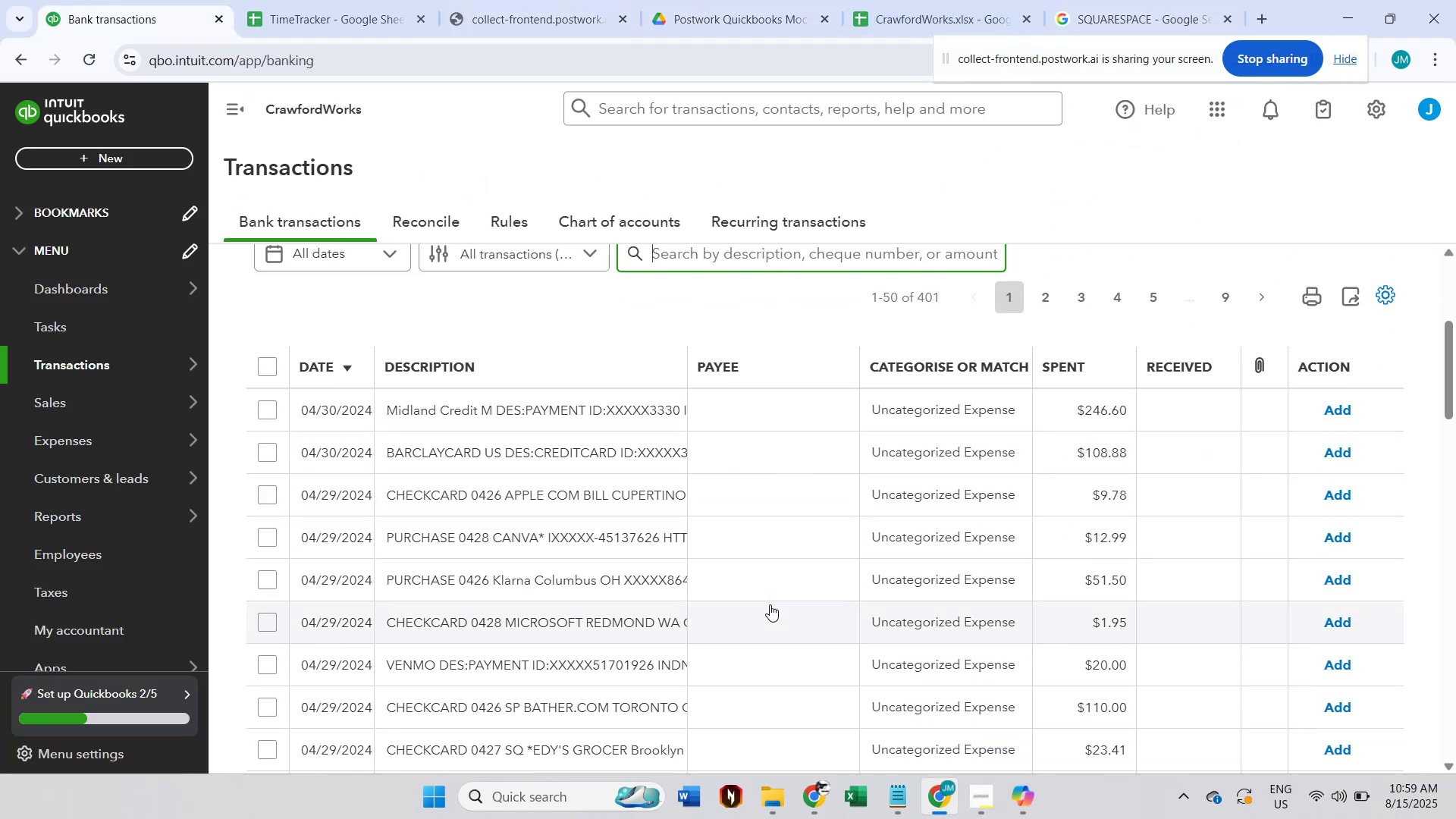 
left_click([592, 484])
 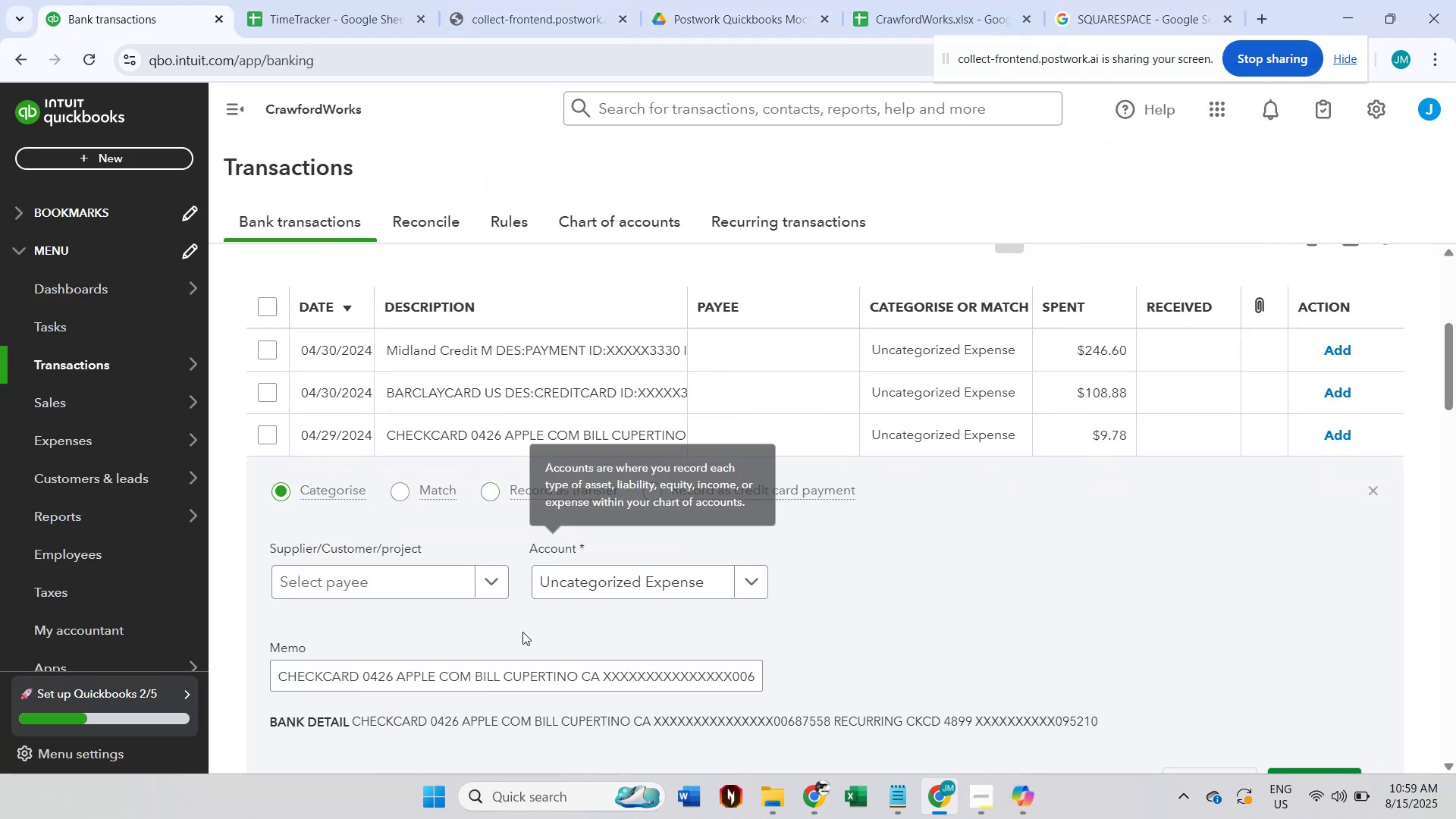 
scroll: coordinate [576, 642], scroll_direction: down, amount: 1.0
 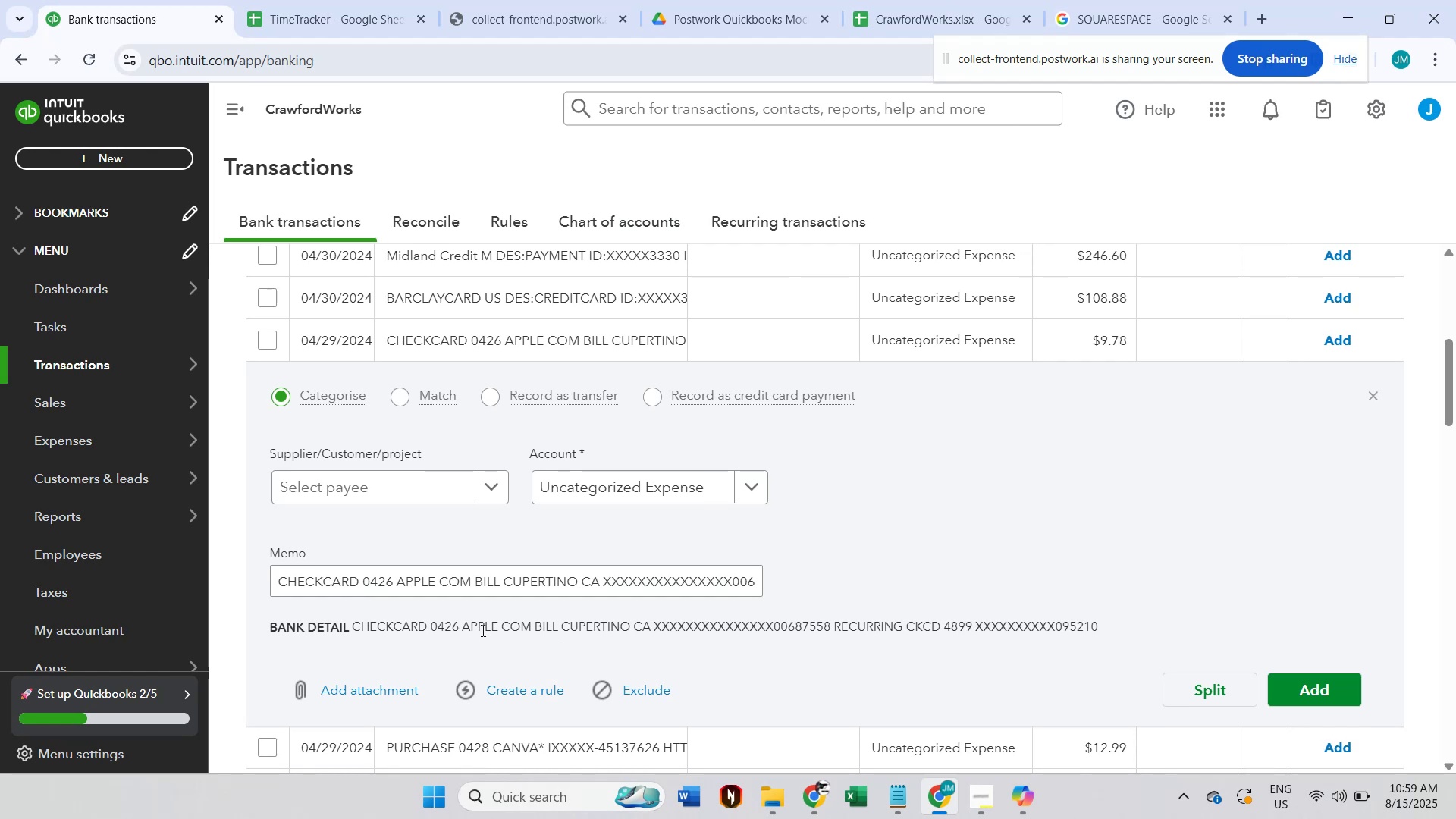 
double_click([474, 628])
 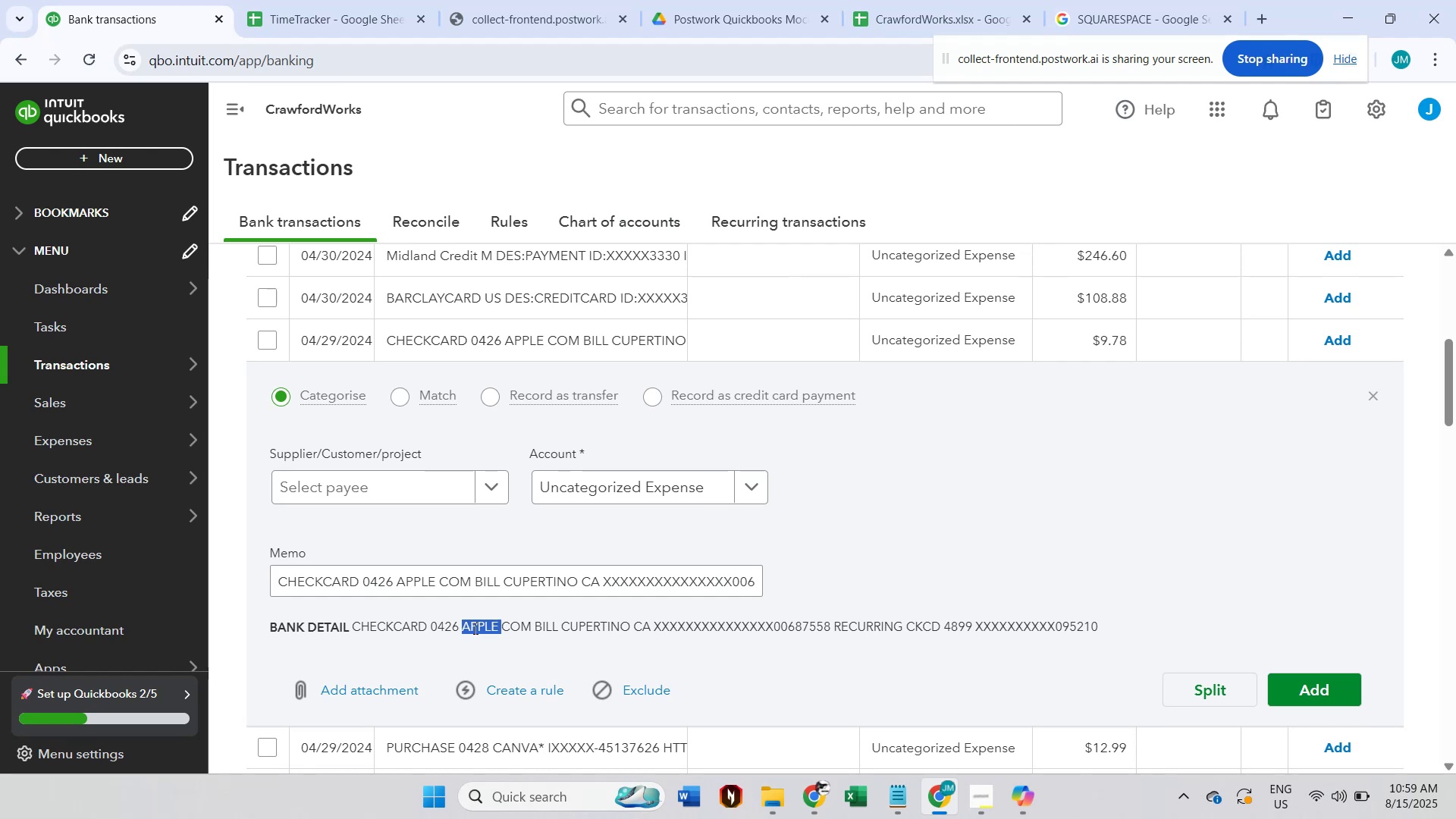 
hold_key(key=ShiftLeft, duration=1.5)
left_click([625, 628])
 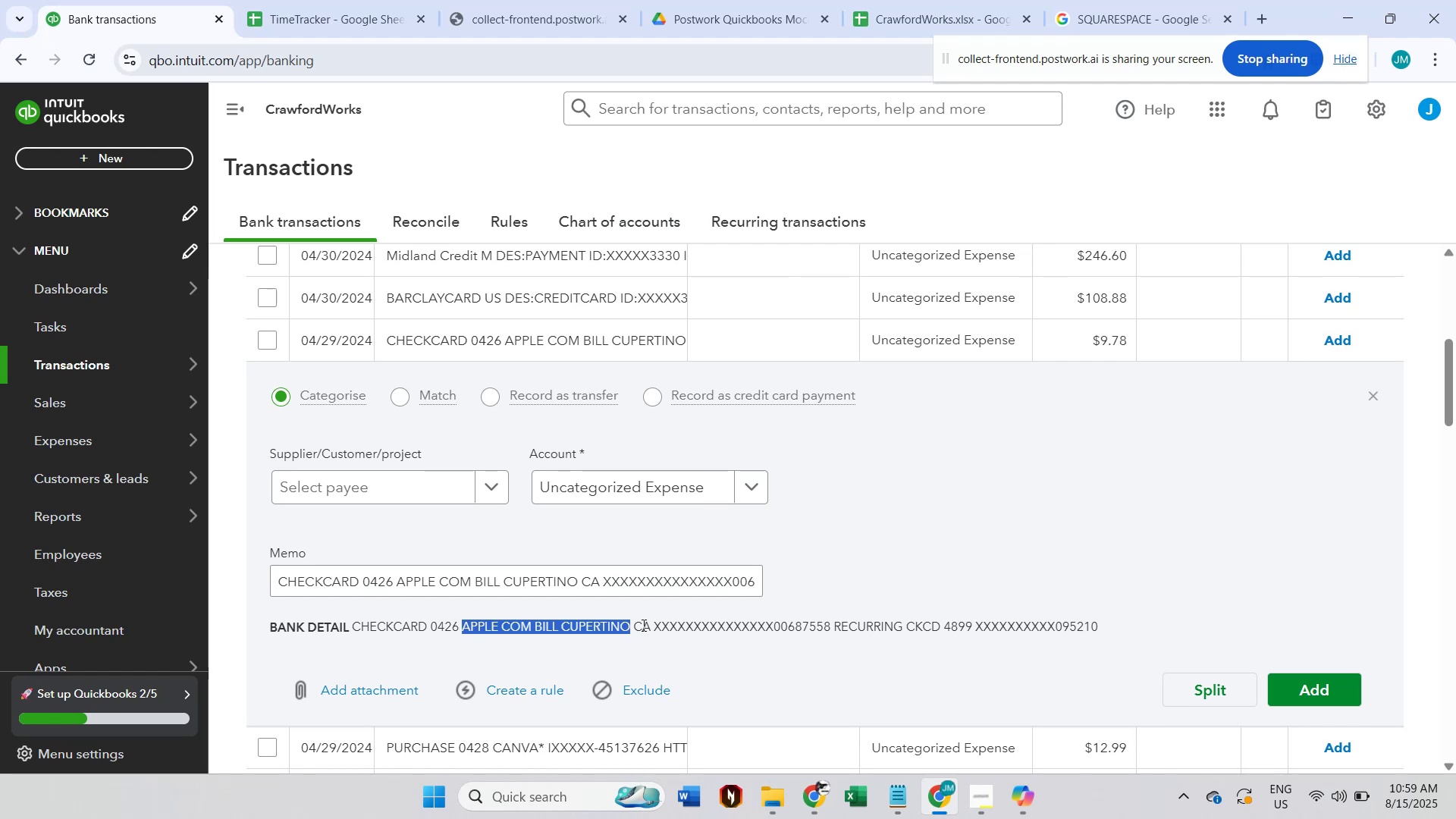 
double_click([648, 623])
 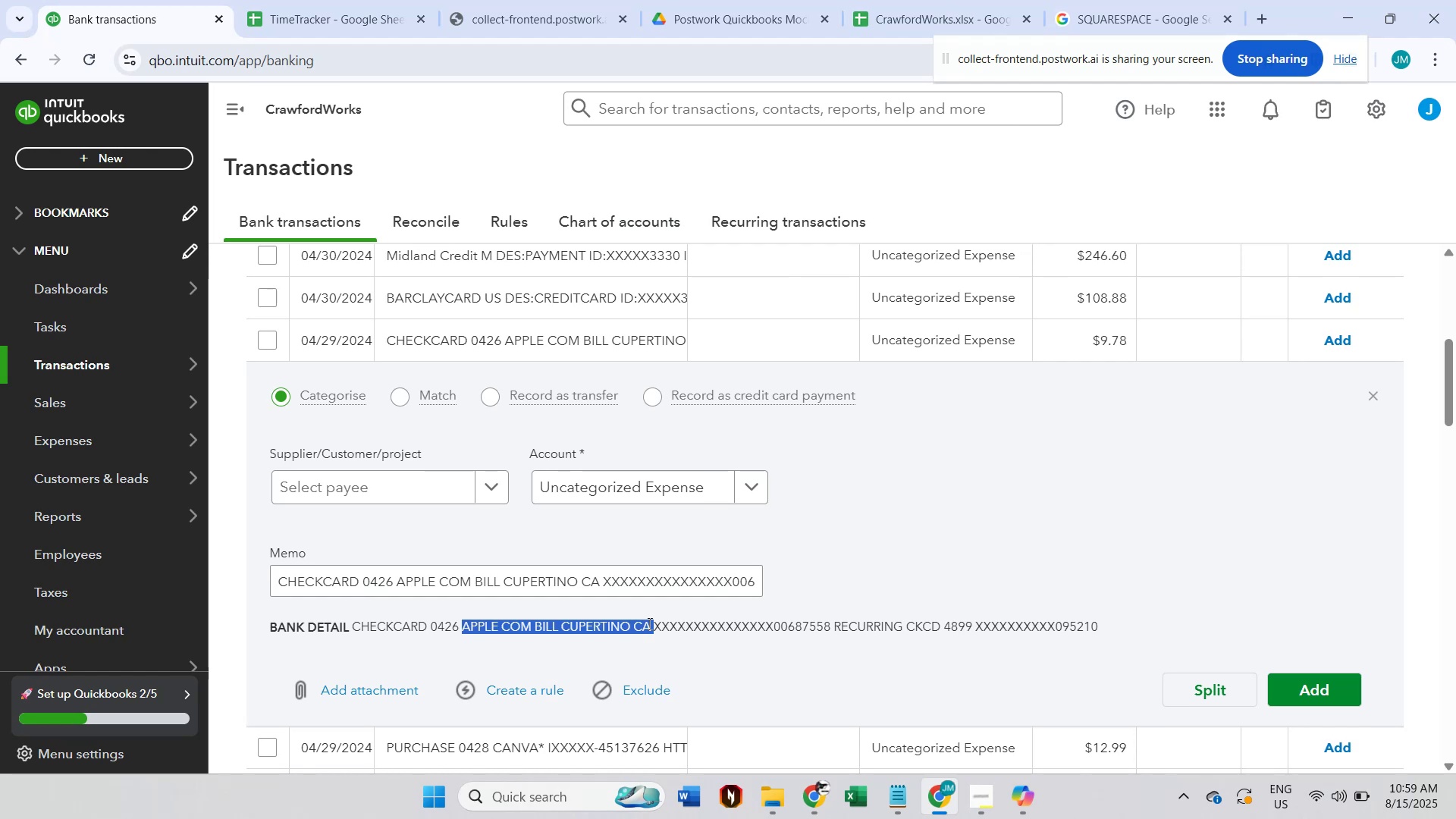 
key(Shift+ShiftLeft)
 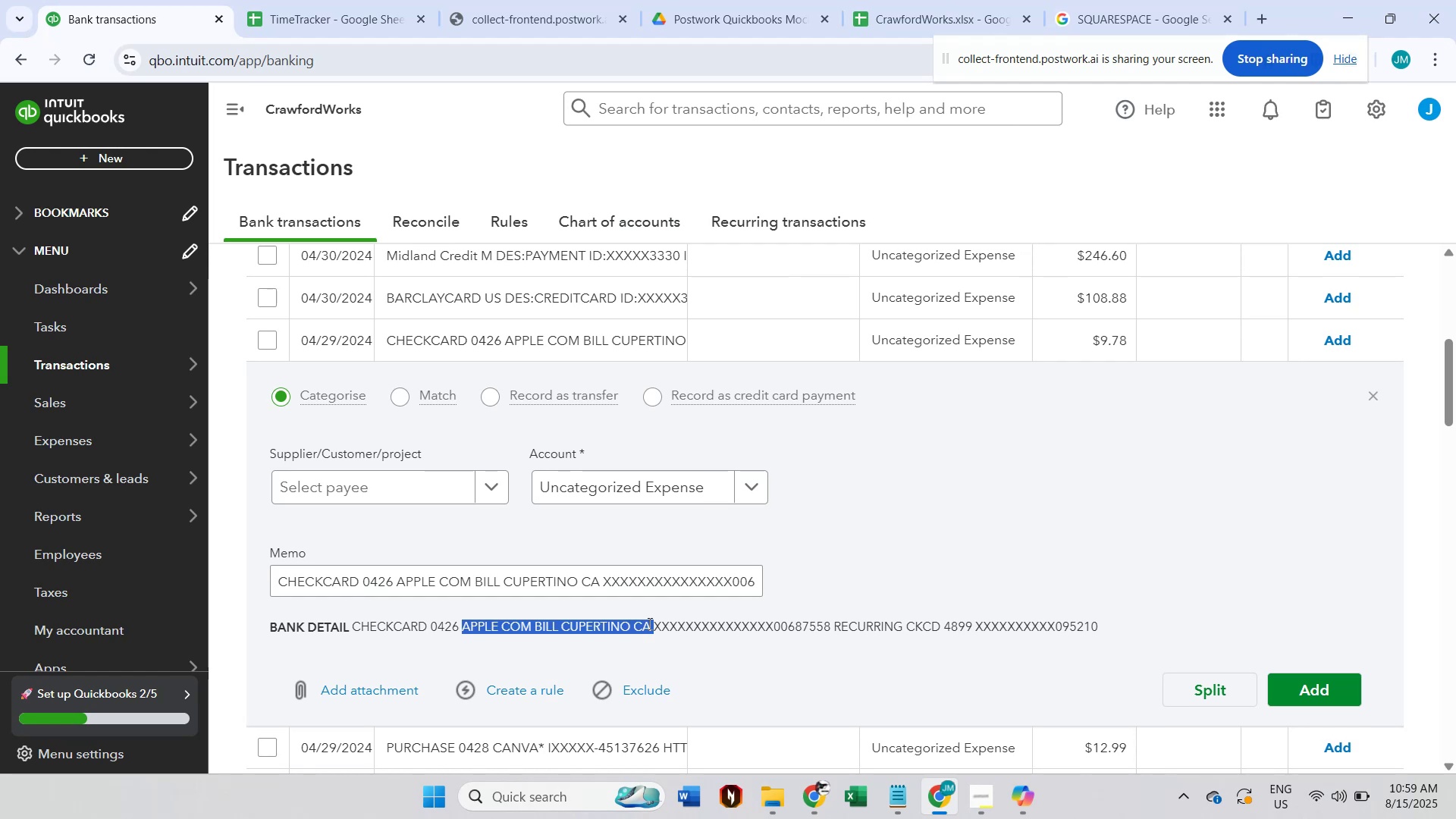 
key(Shift+ShiftLeft)
 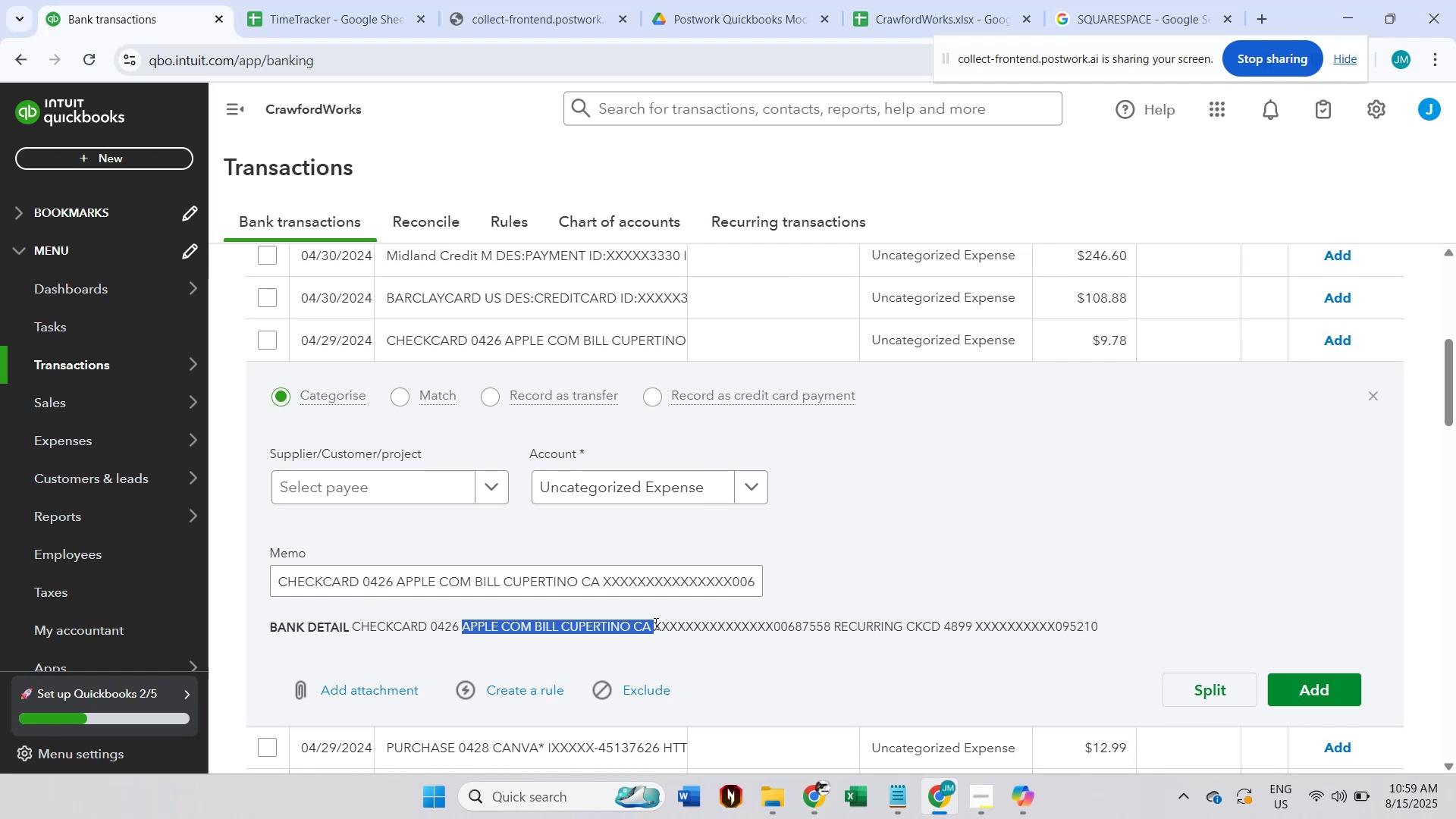 
key(Shift+ShiftLeft)
 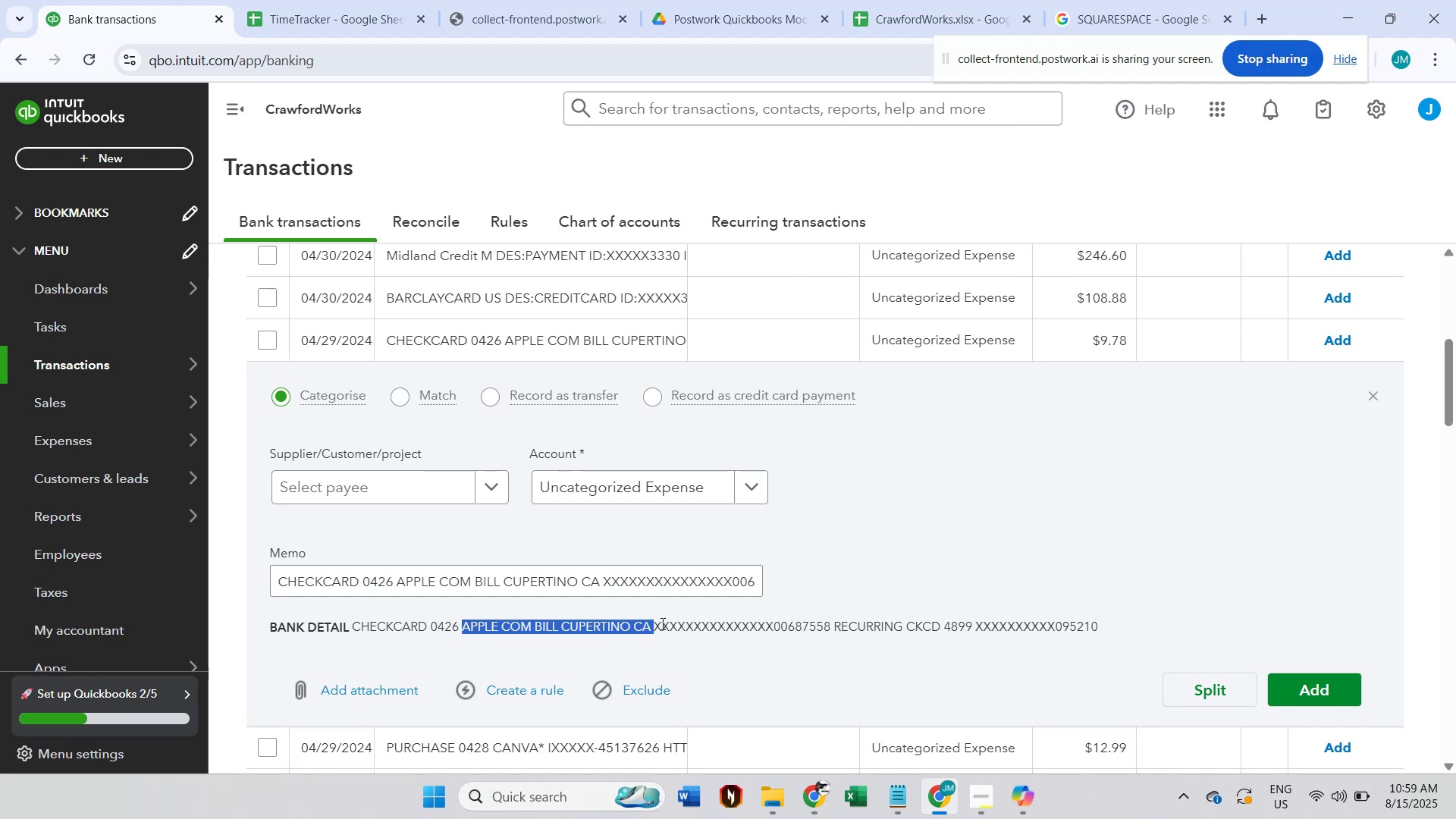 
key(Control+C)
 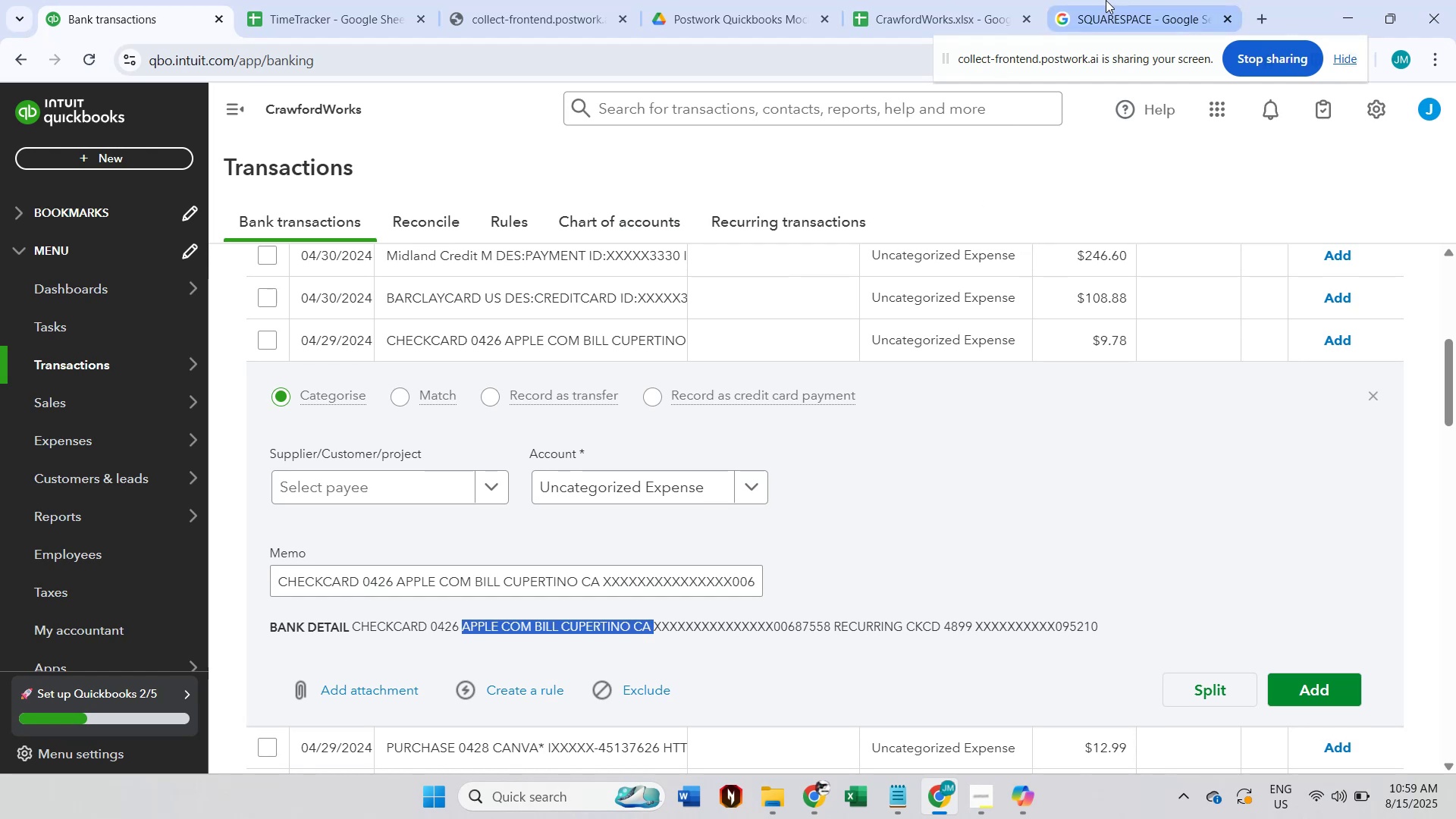 
left_click([1106, 0])
 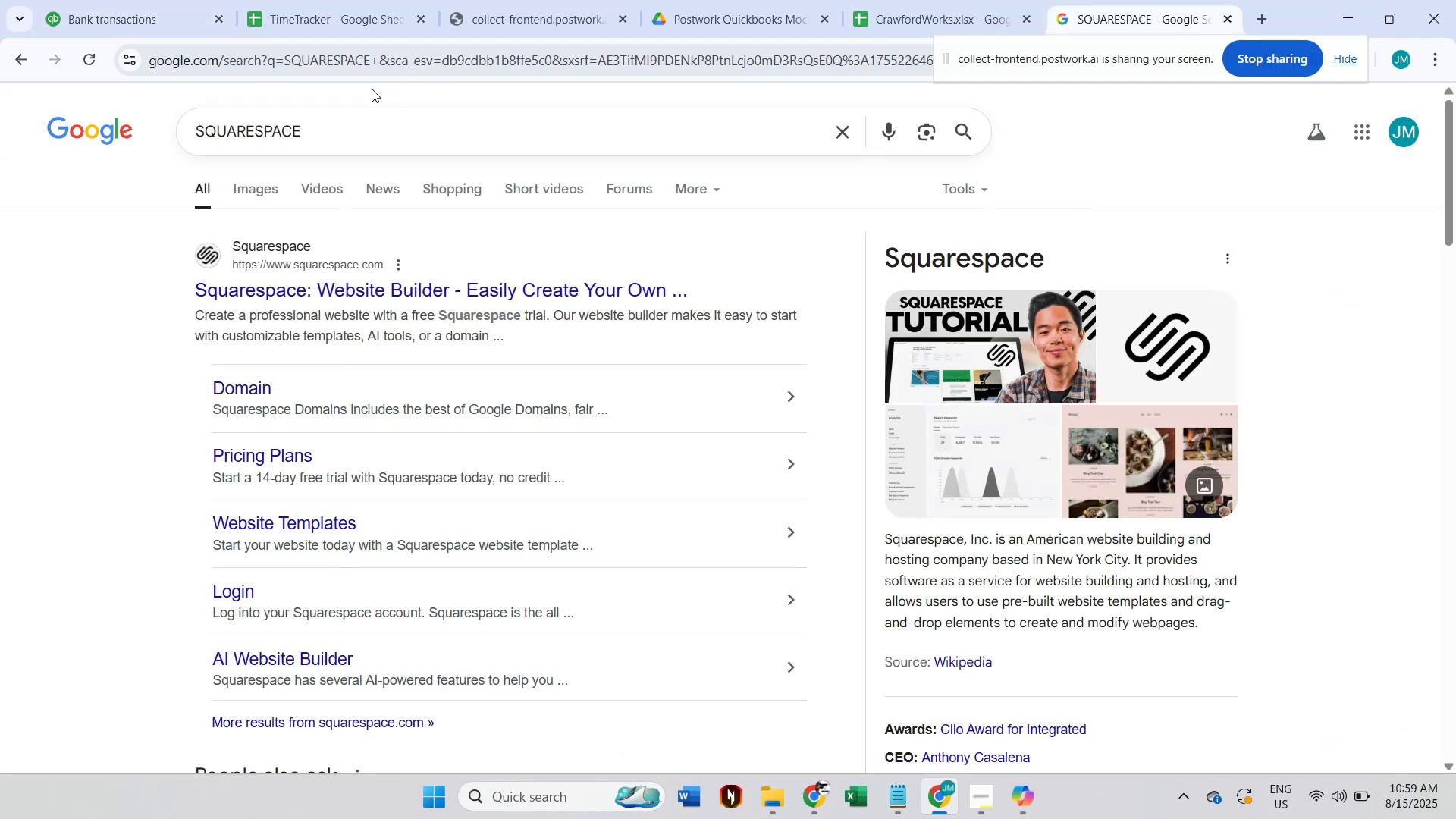 
key(Control+A)
 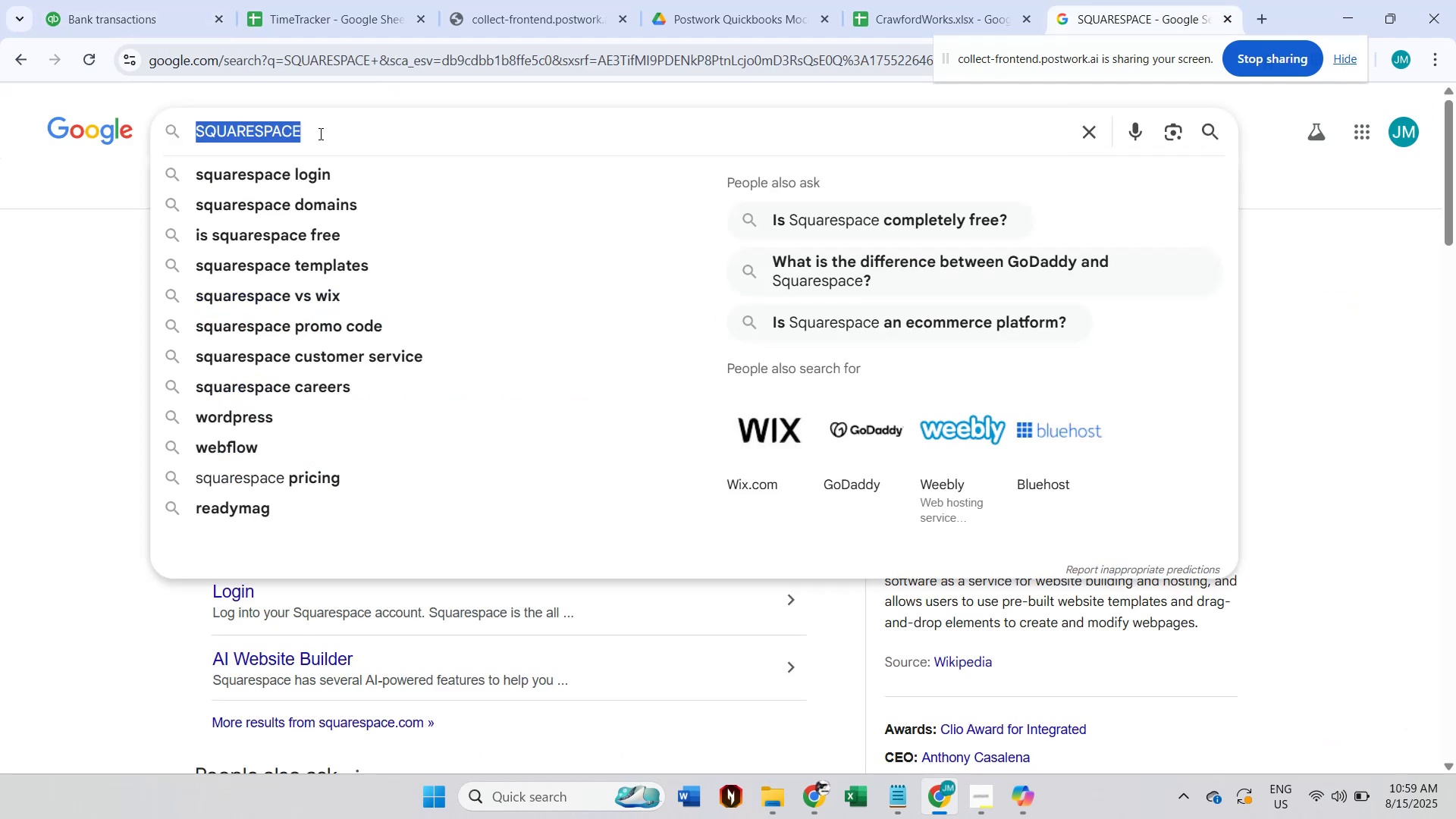 
key(Control+V)
 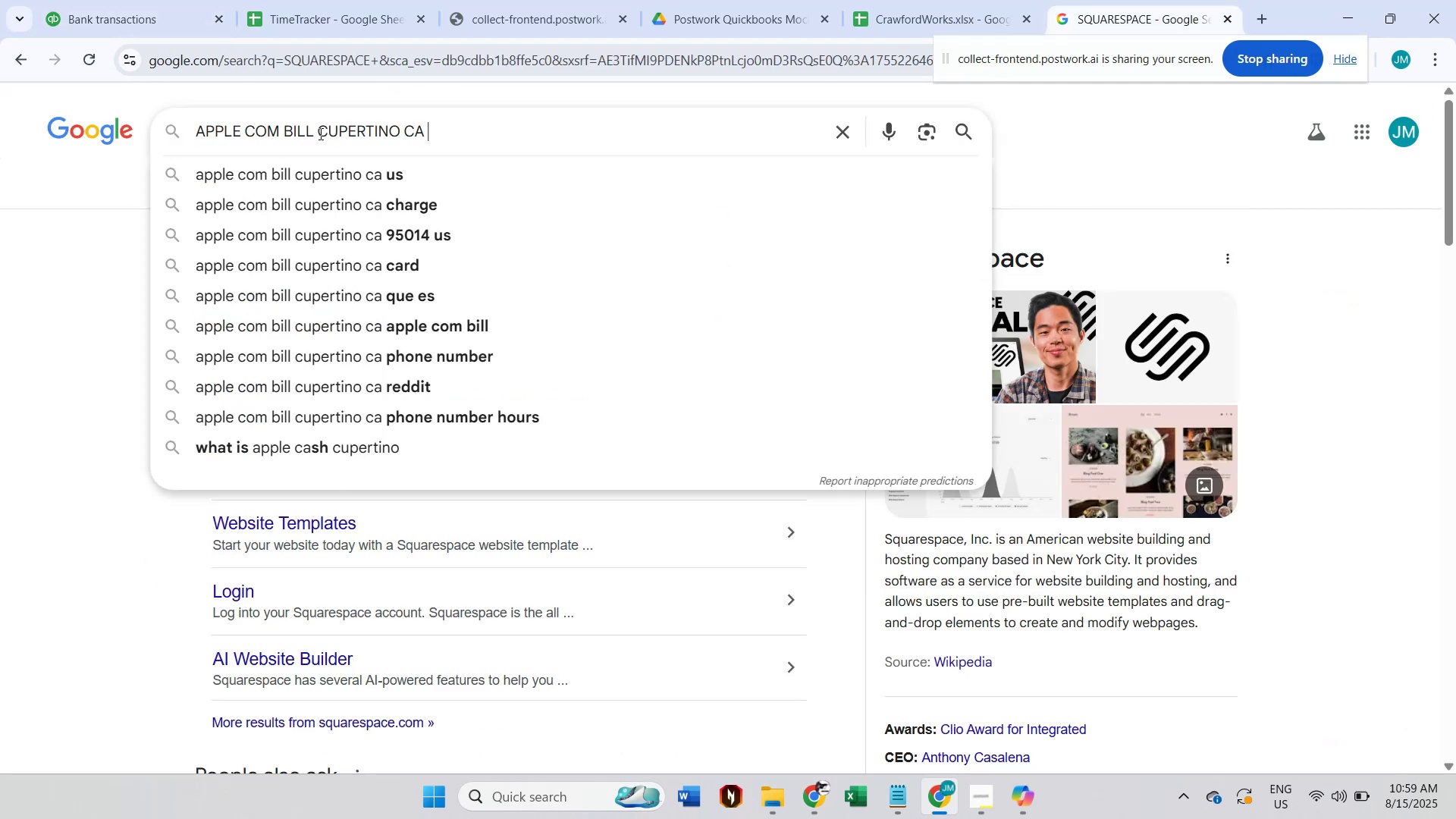 
key(Enter)
 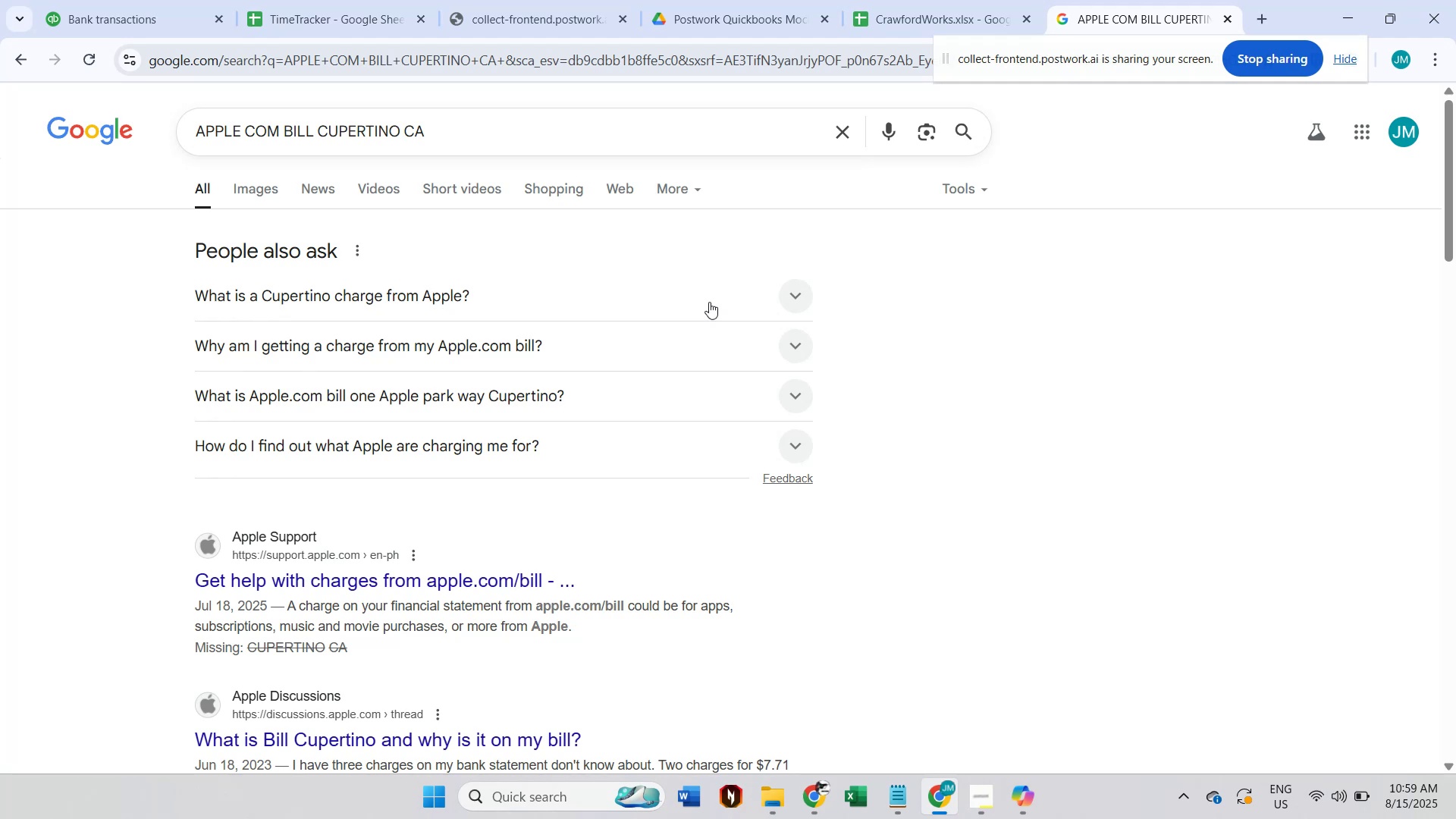 
wait(7.14)
 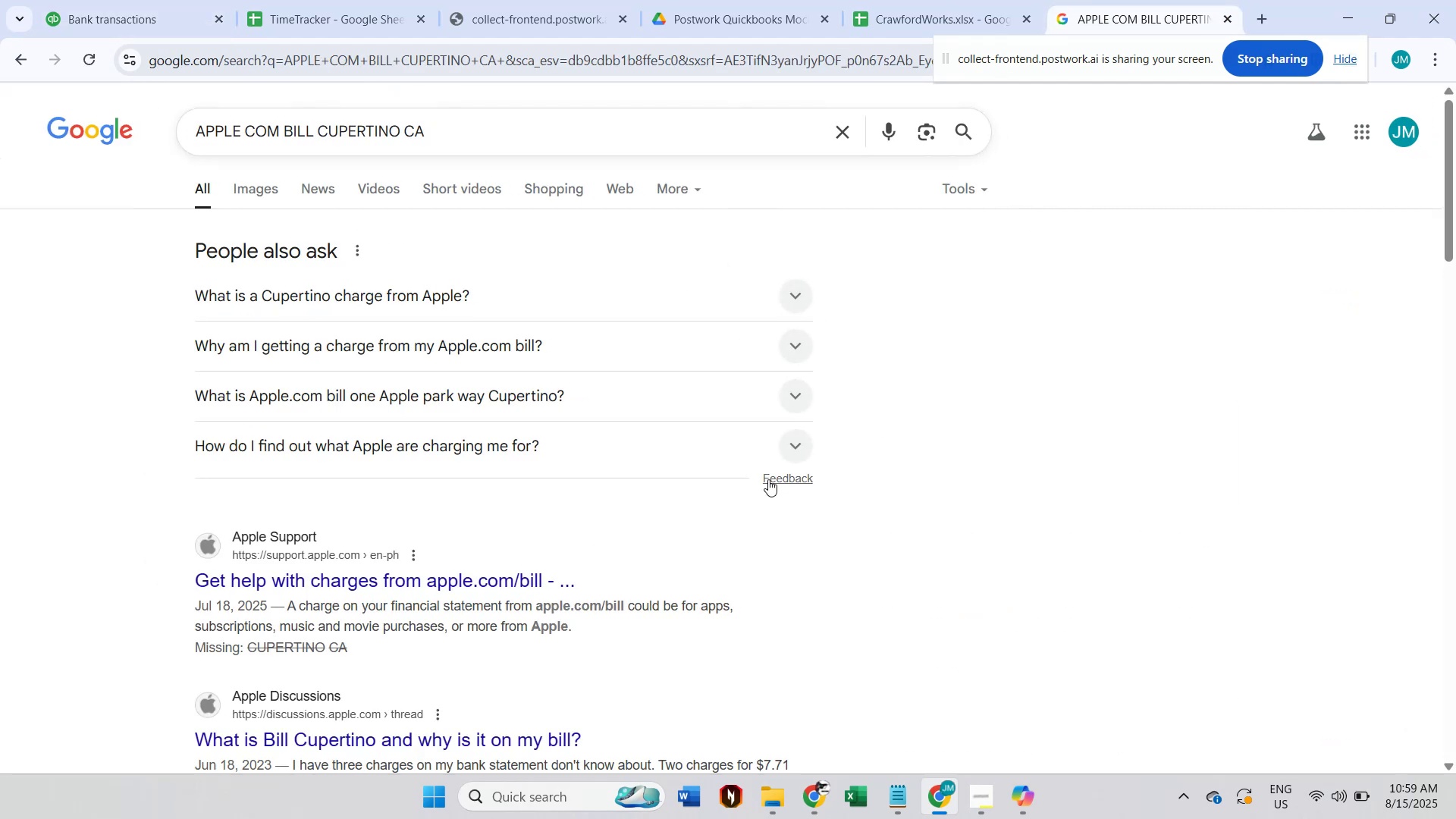 
left_click([709, 302])
 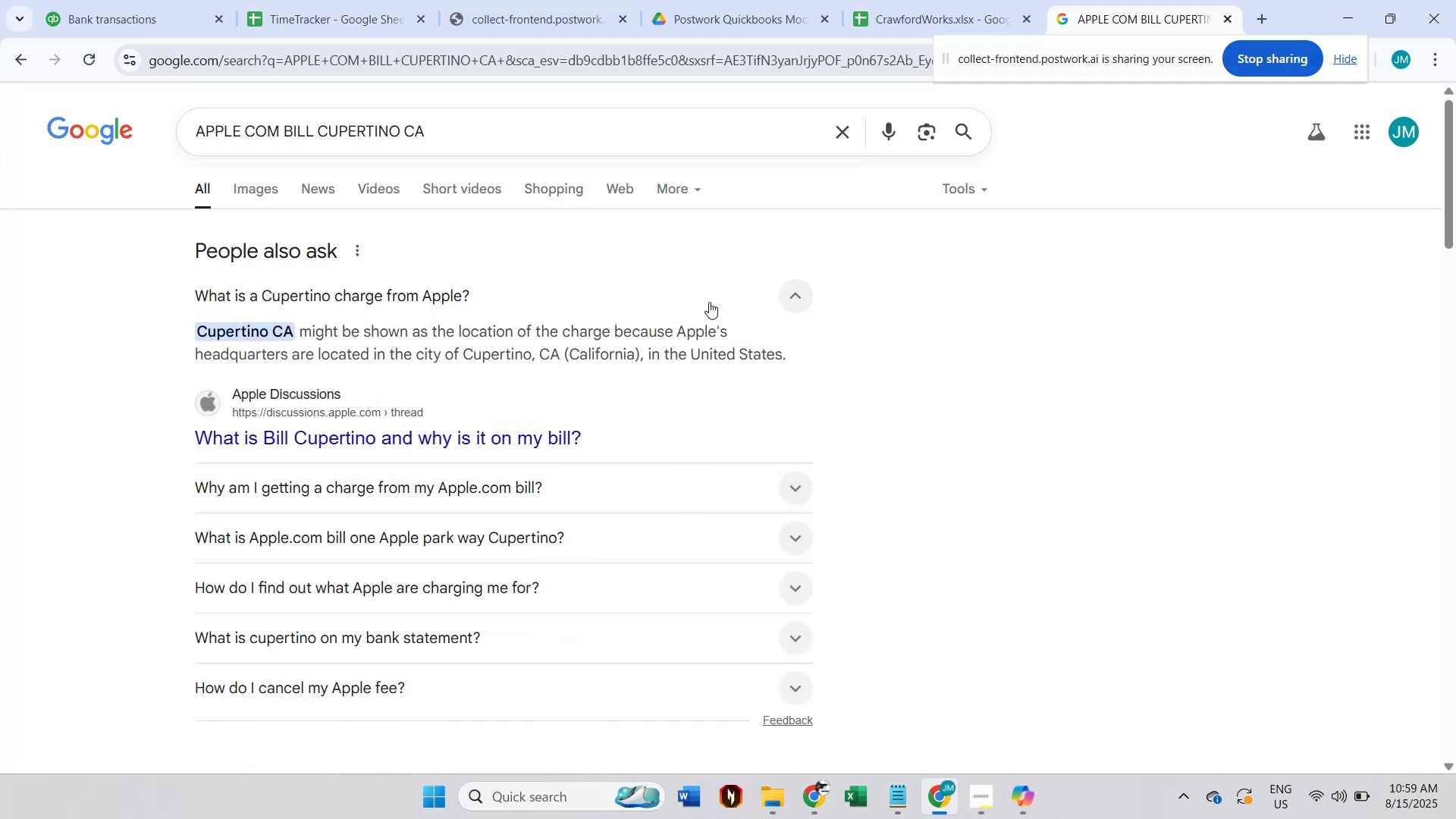 
wait(8.98)
 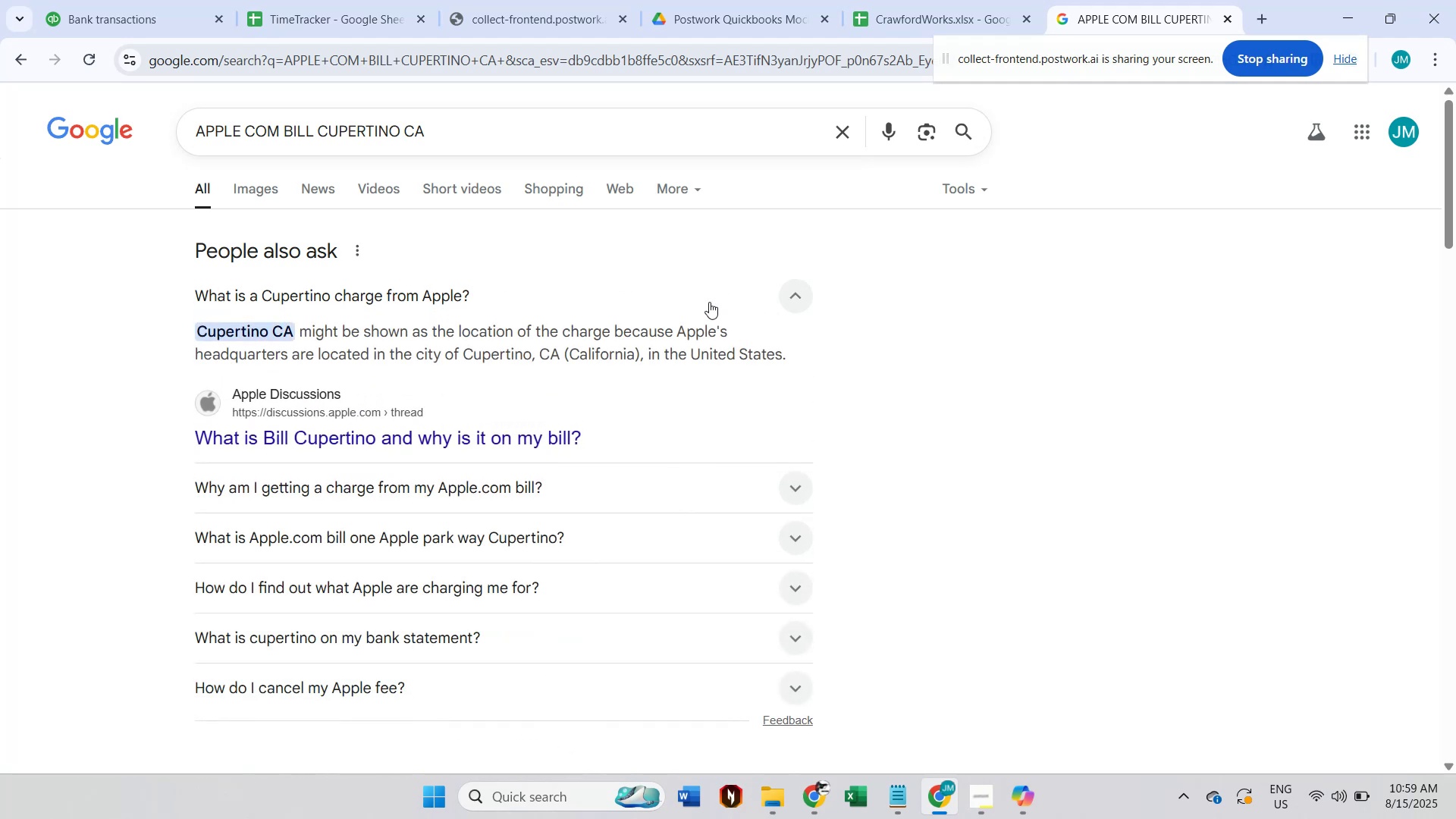 
left_click([117, 0])
 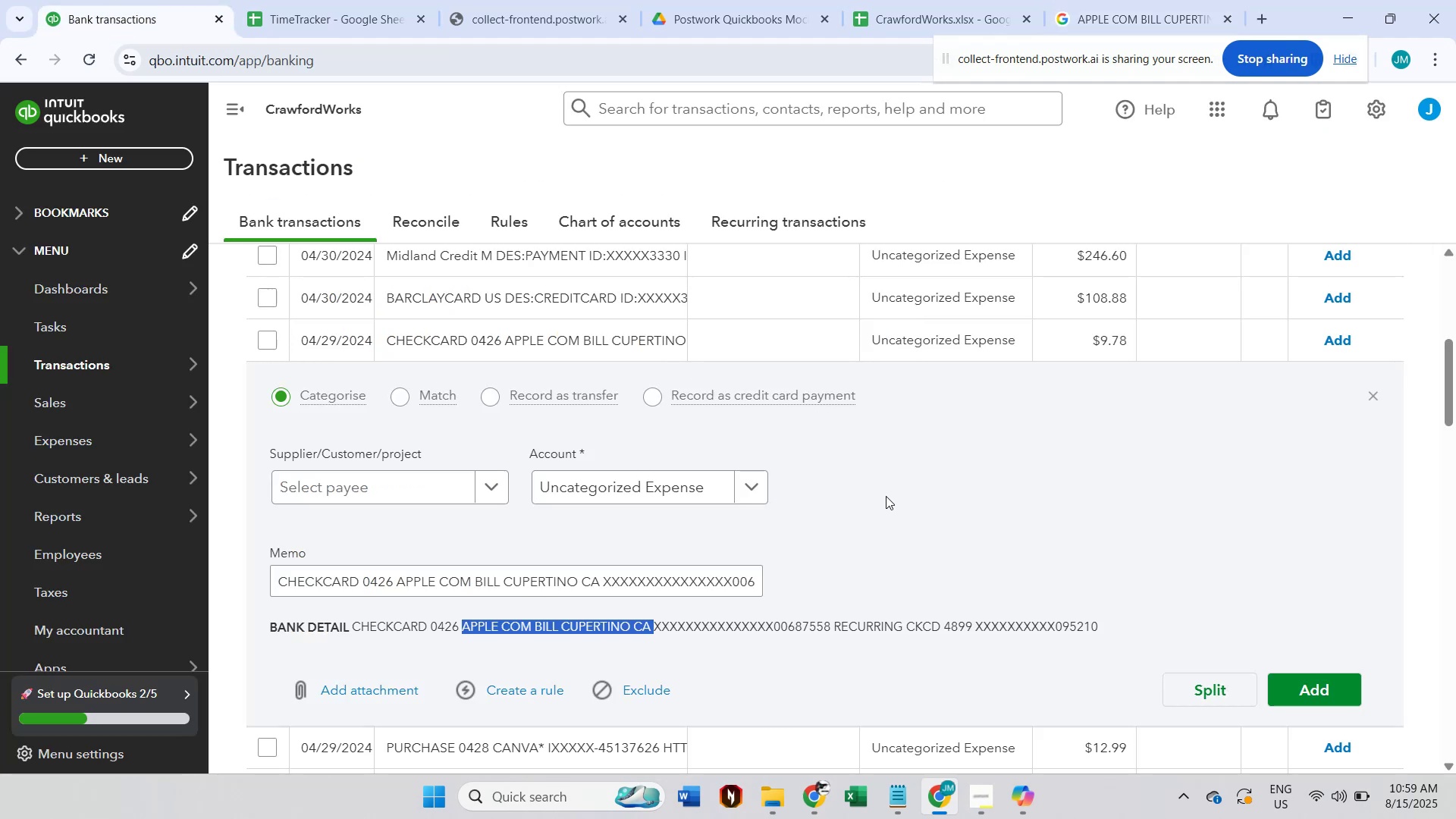 
scroll: coordinate [886, 496], scroll_direction: down, amount: 1.0
 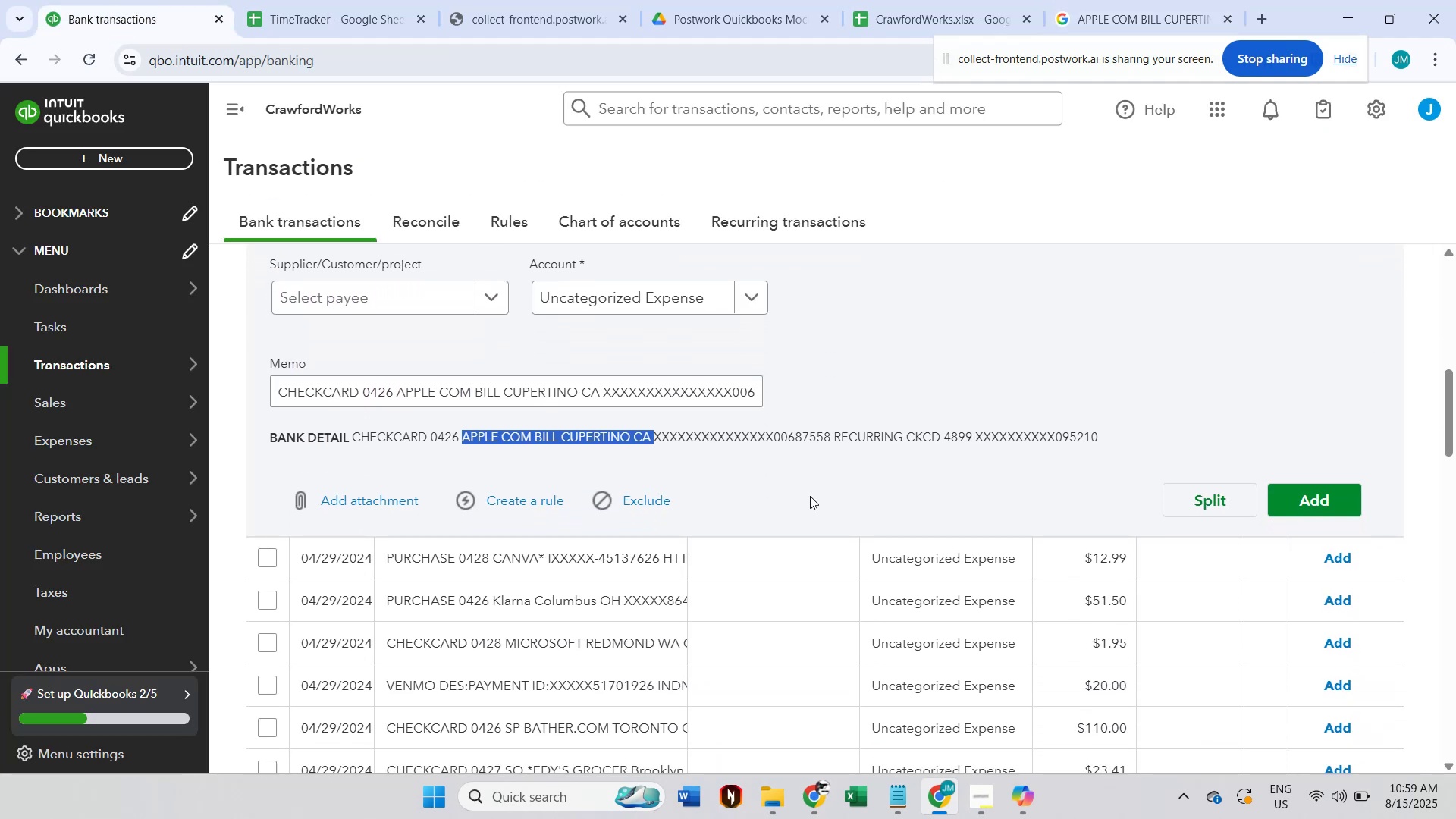 
scroll: coordinate [796, 496], scroll_direction: up, amount: 1.0
 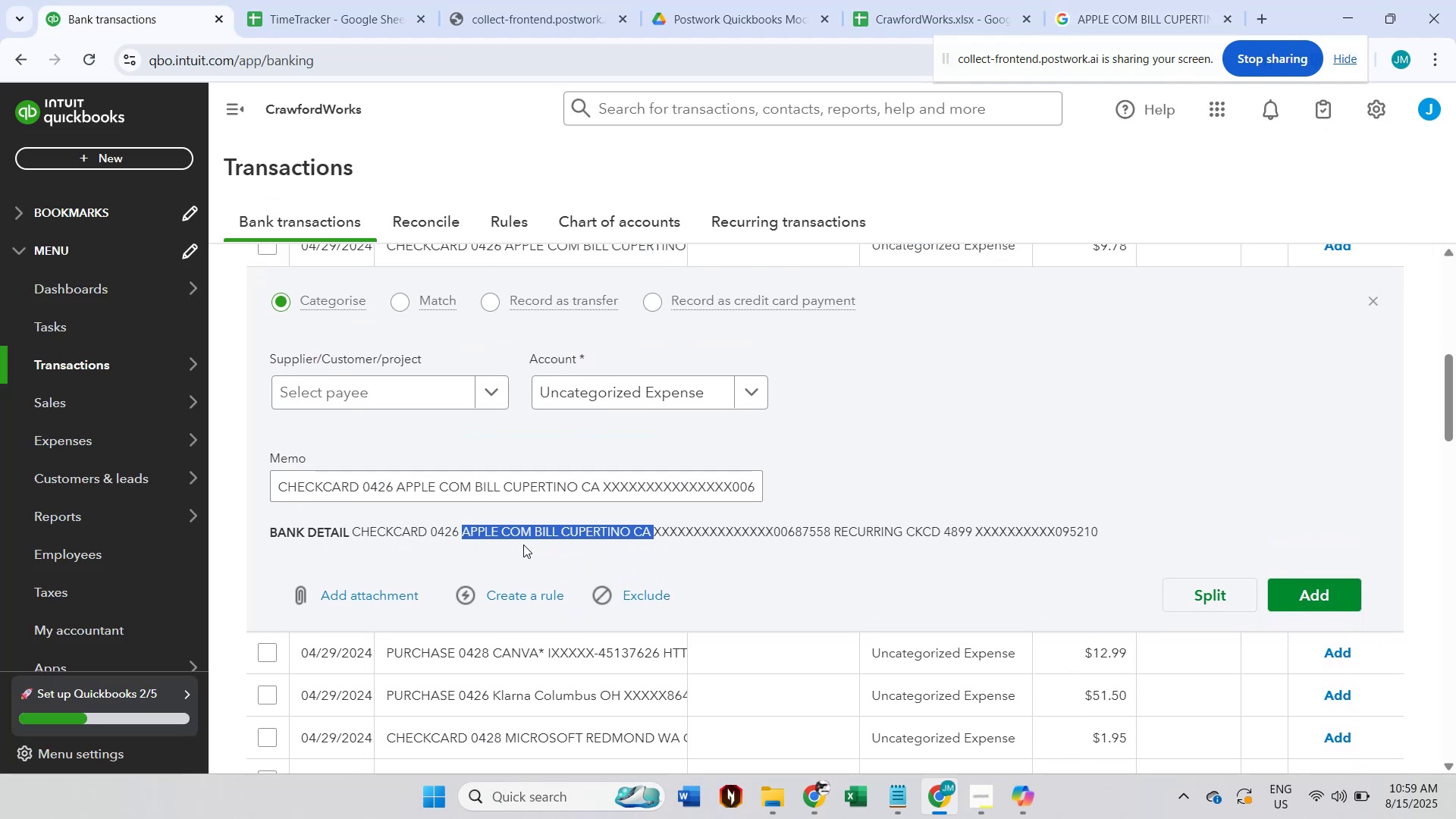 
left_click([520, 544])
 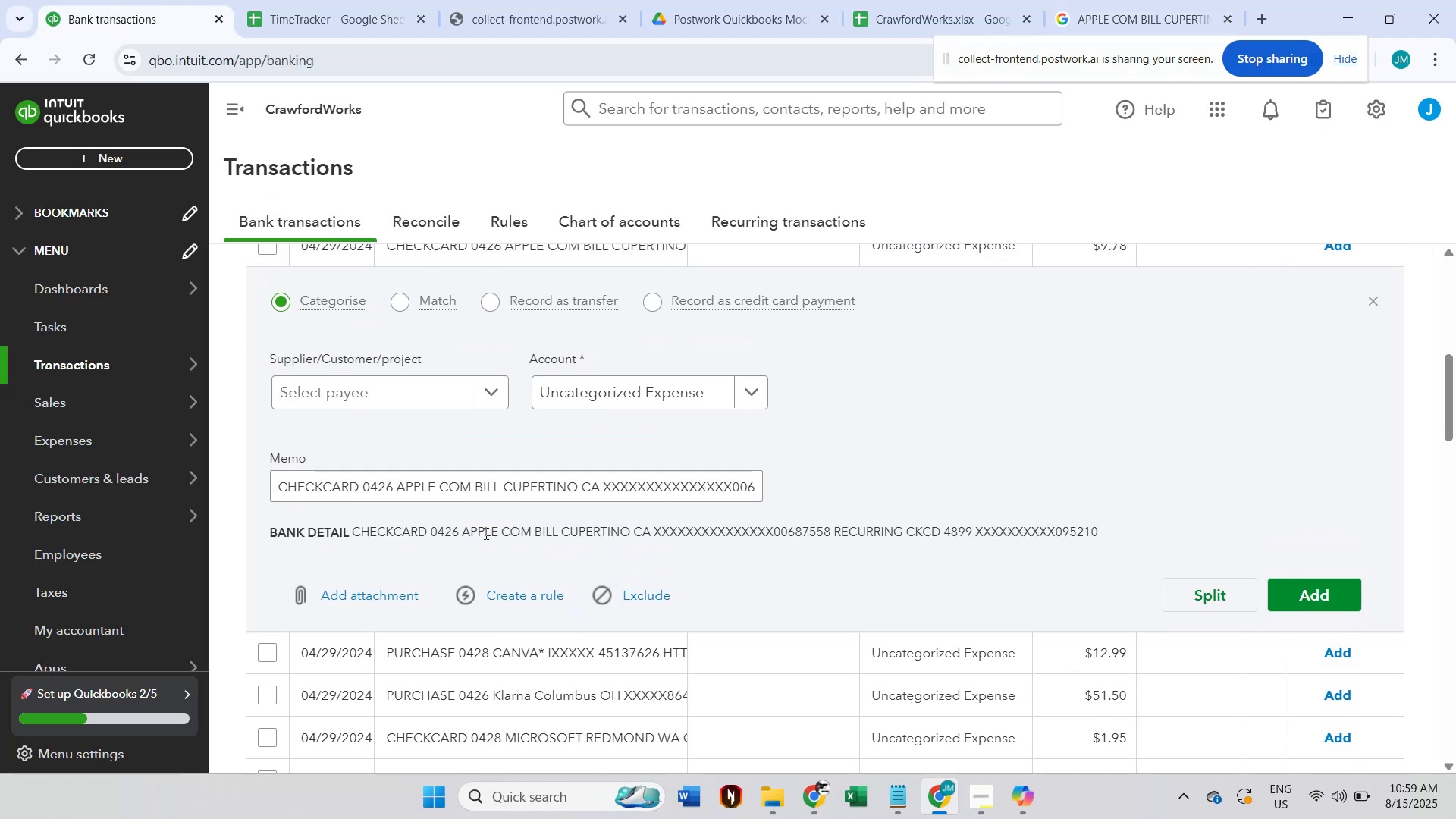 
left_click([485, 533])
 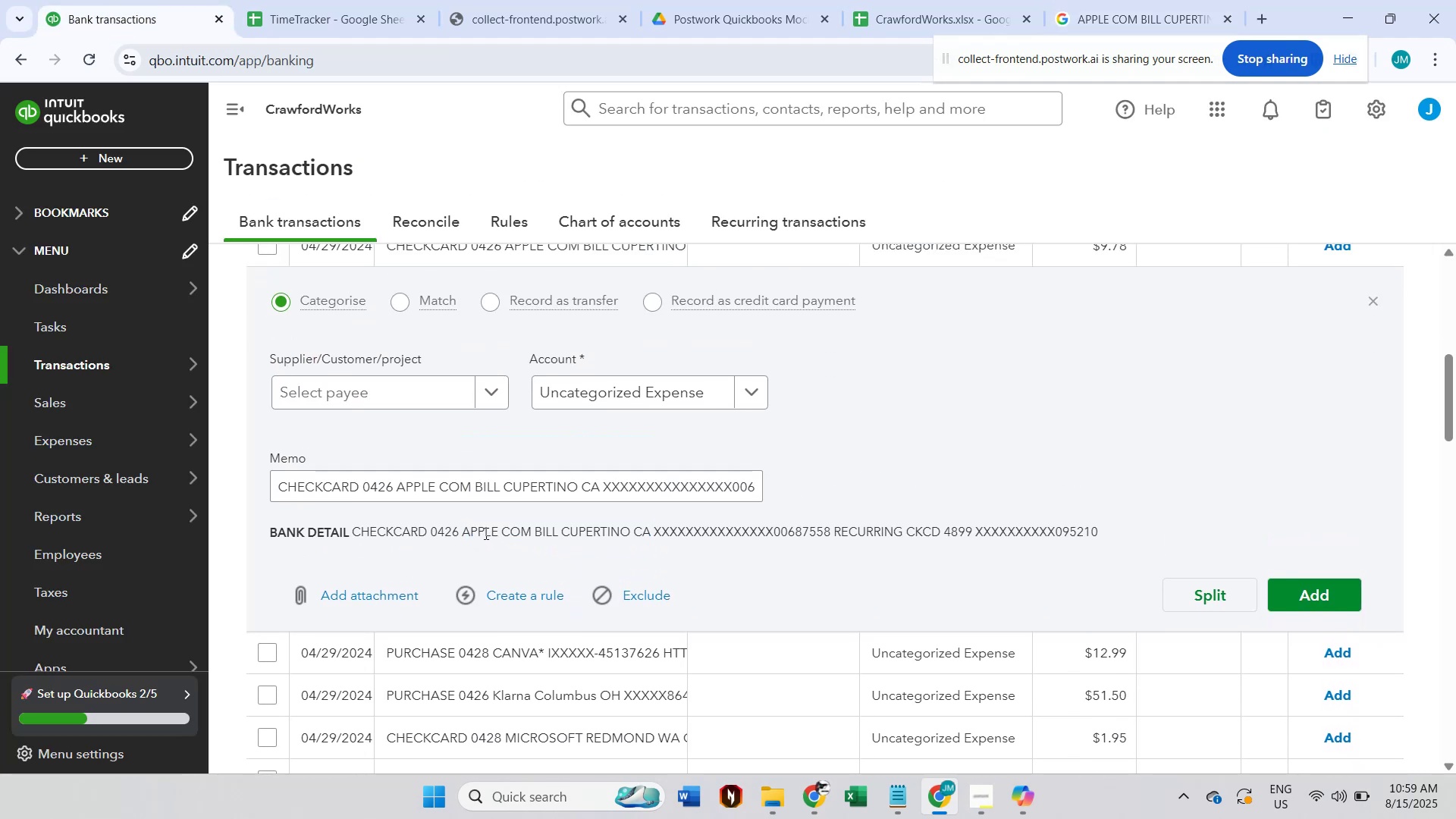 
double_click([485, 533])
 